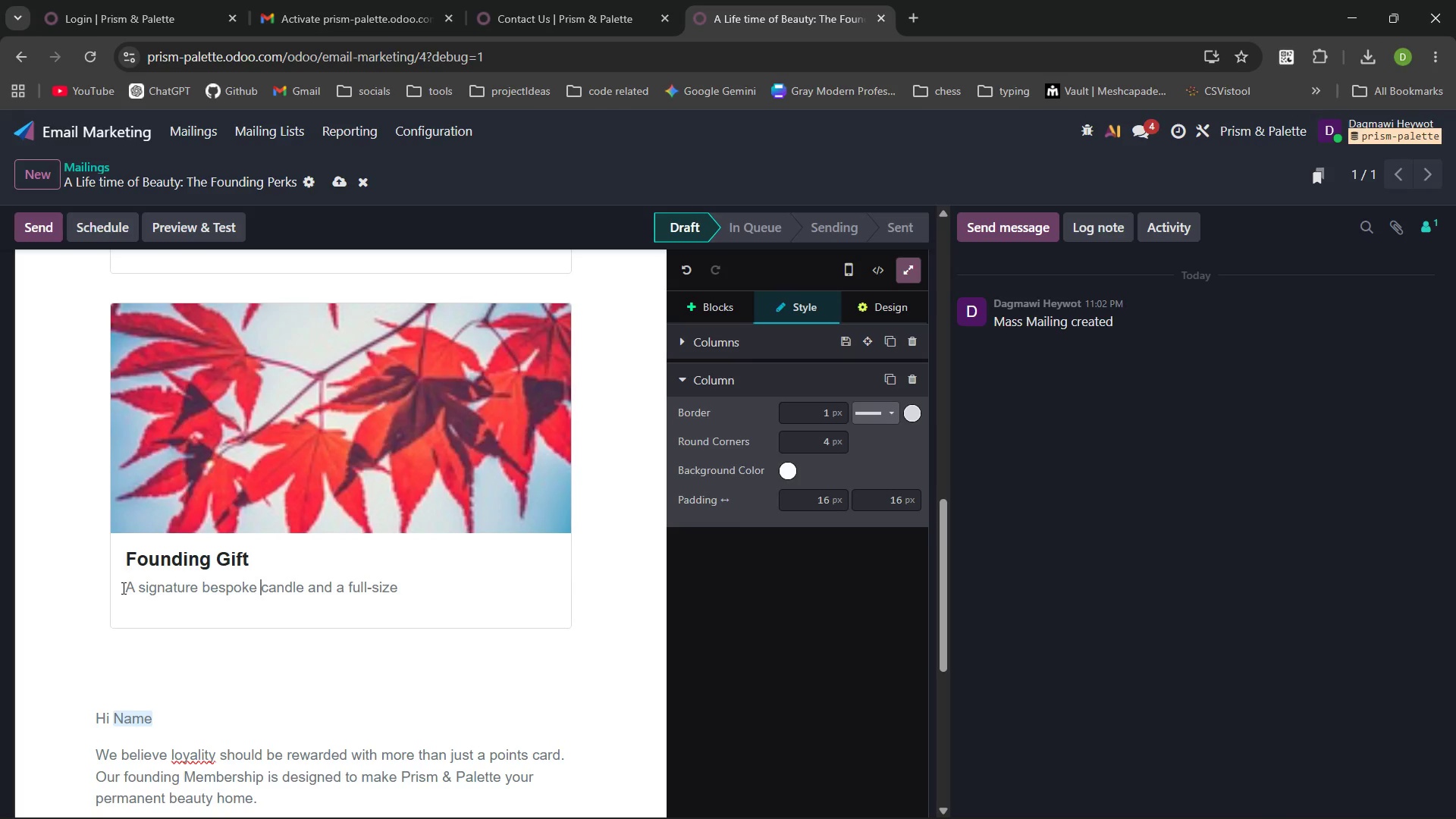 
key(Control+ArrowRight)
 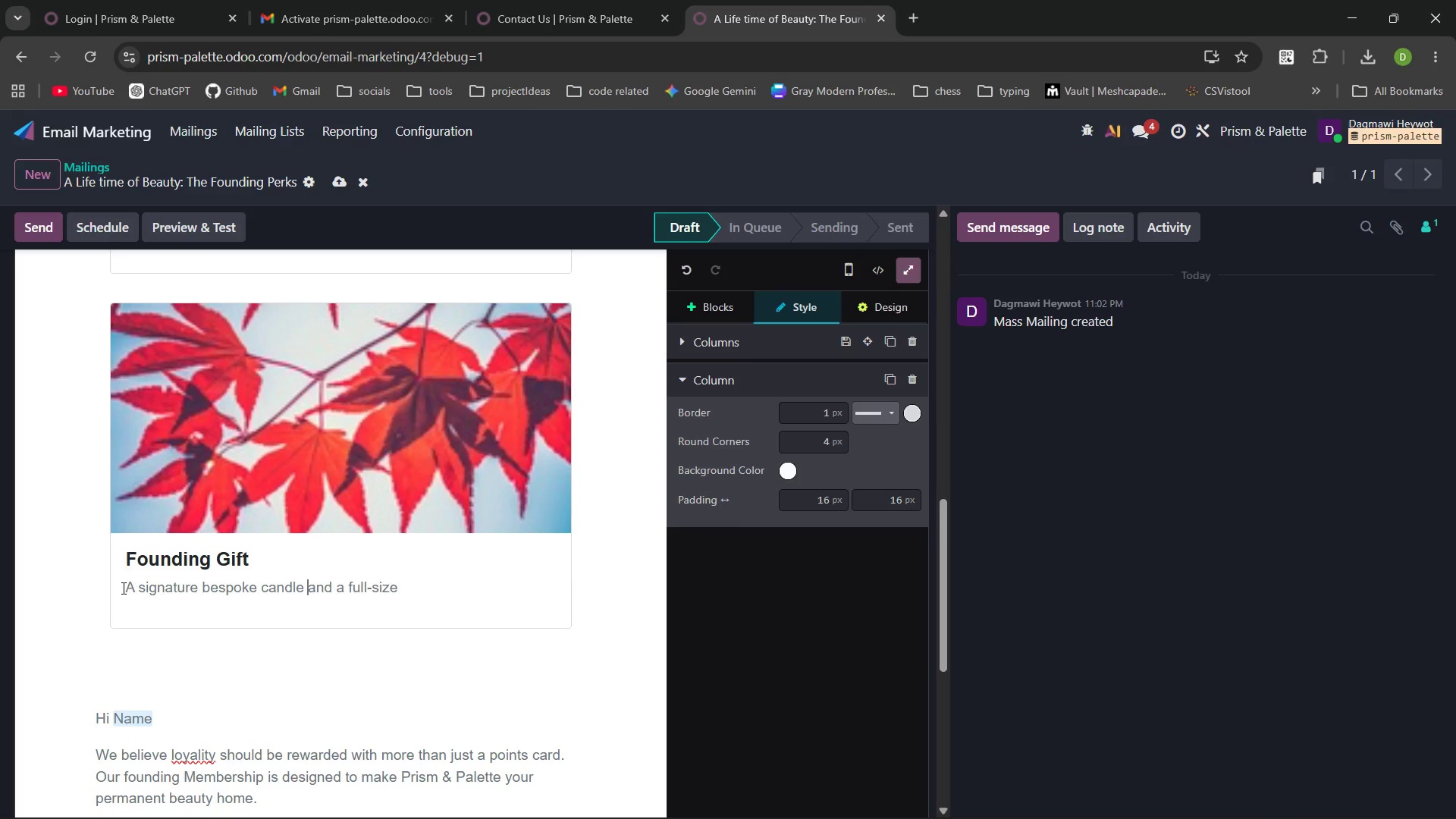 
key(Control+ArrowRight)
 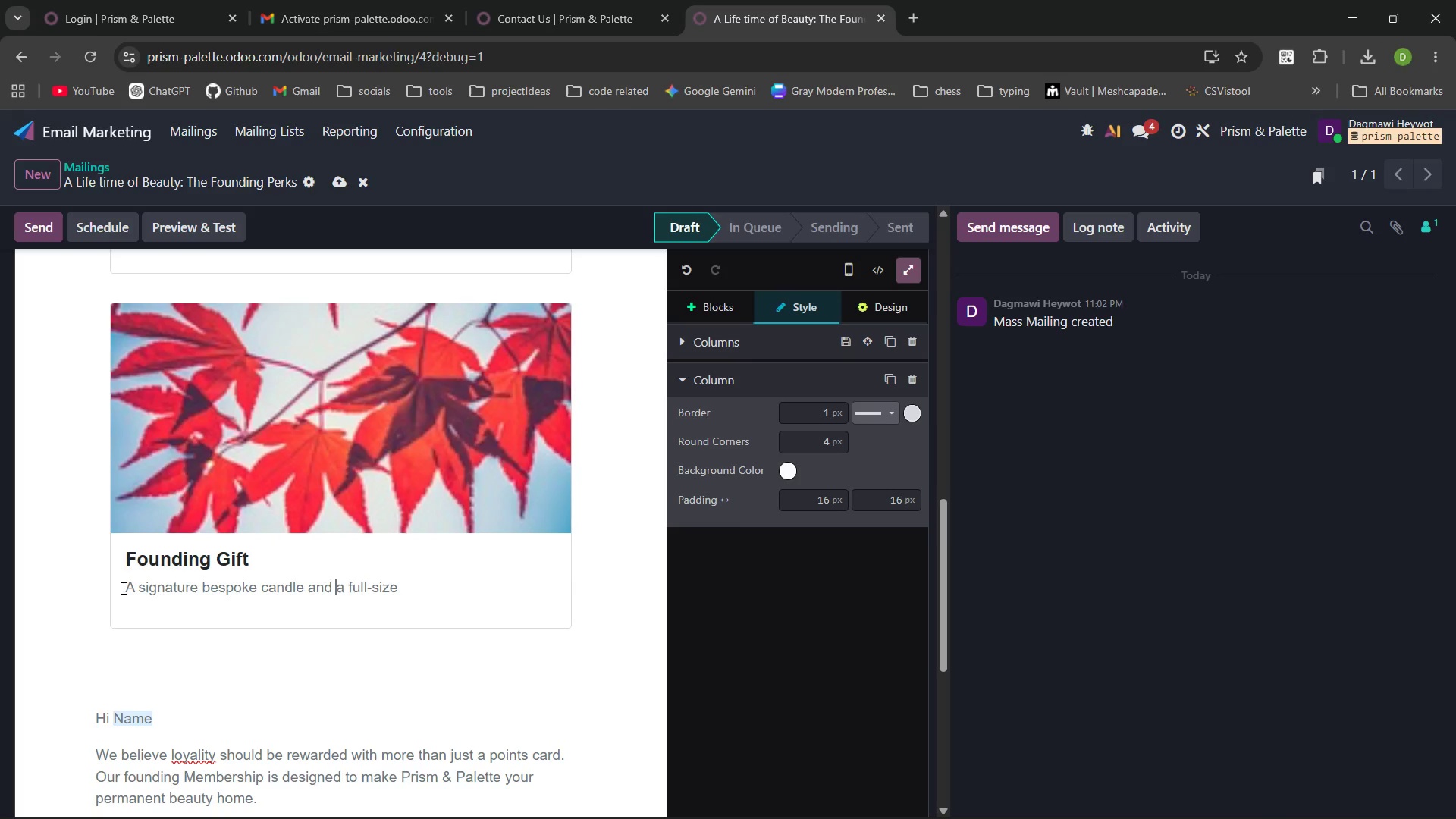 
key(Control+ArrowRight)
 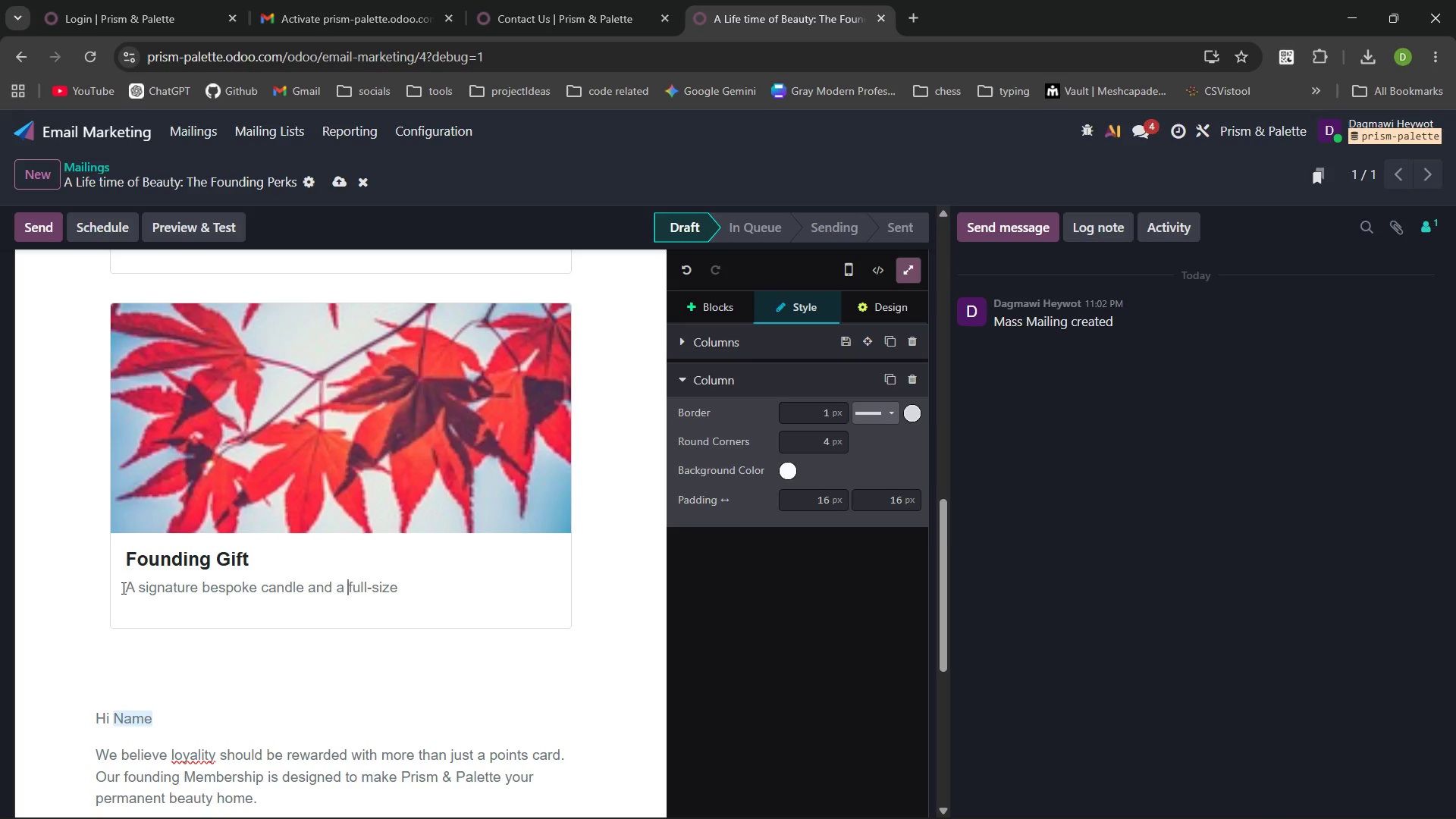 
key(Control+ArrowRight)
 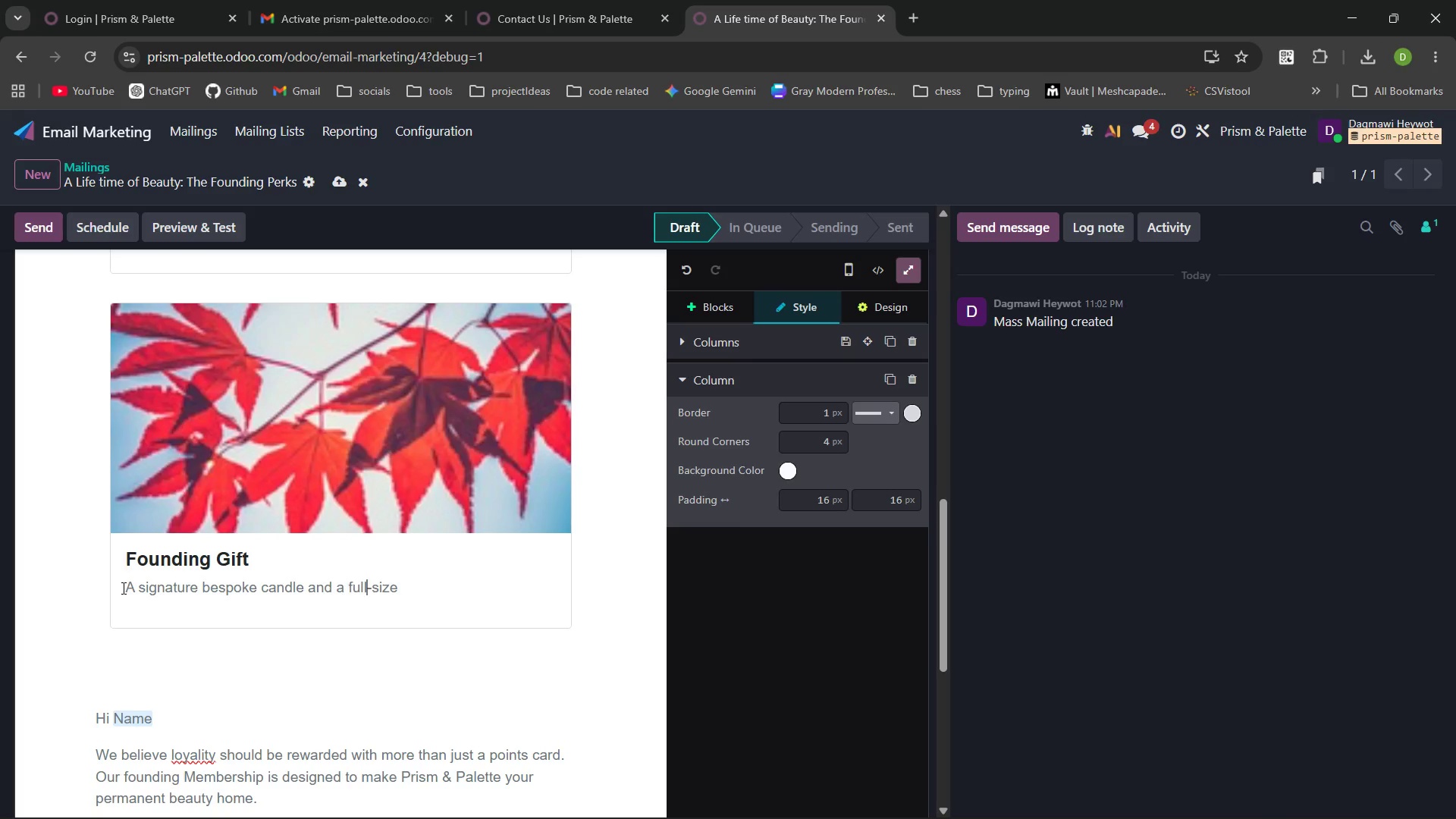 
key(Control+ArrowRight)
 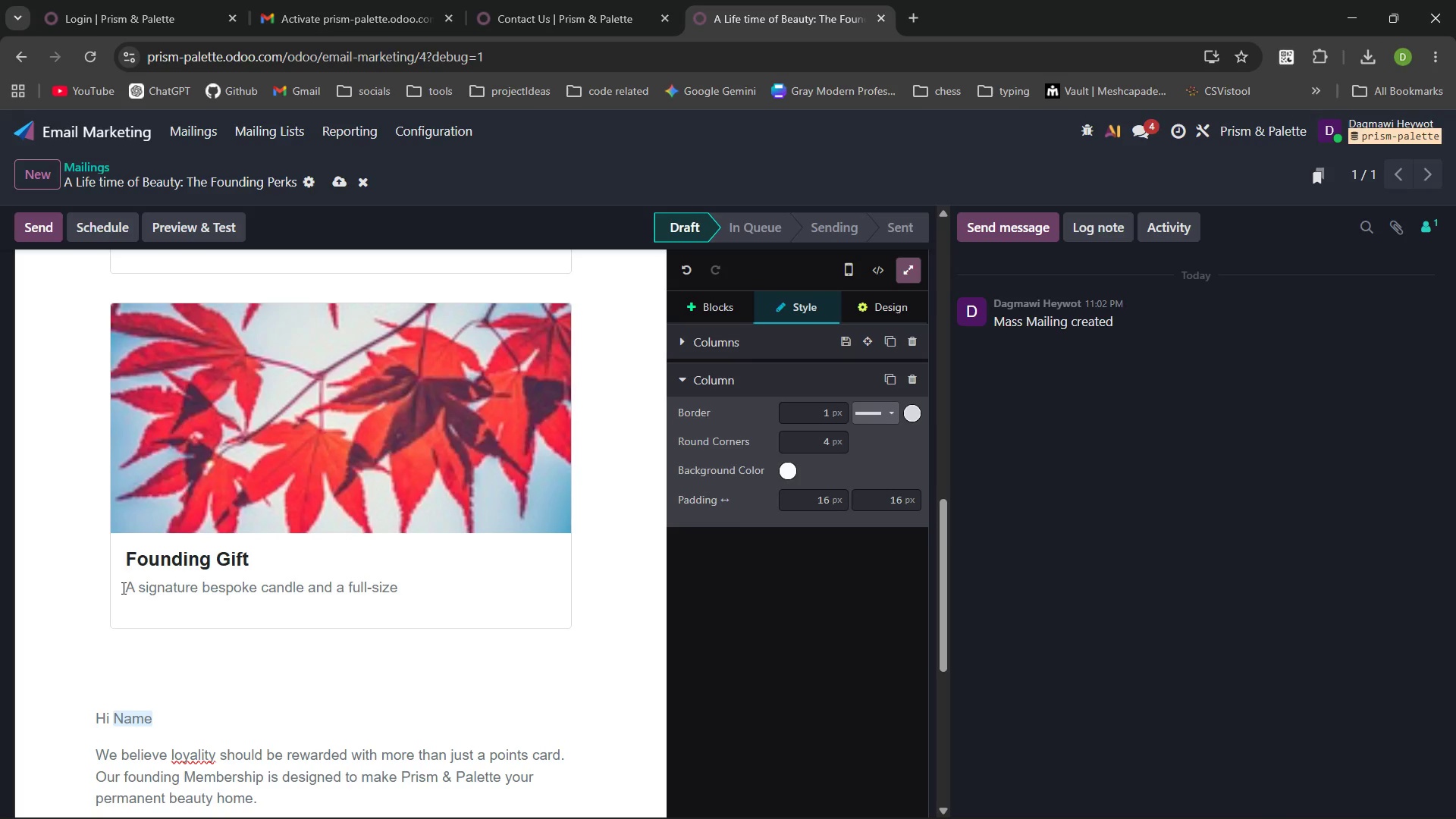 
key(Control+ArrowRight)
 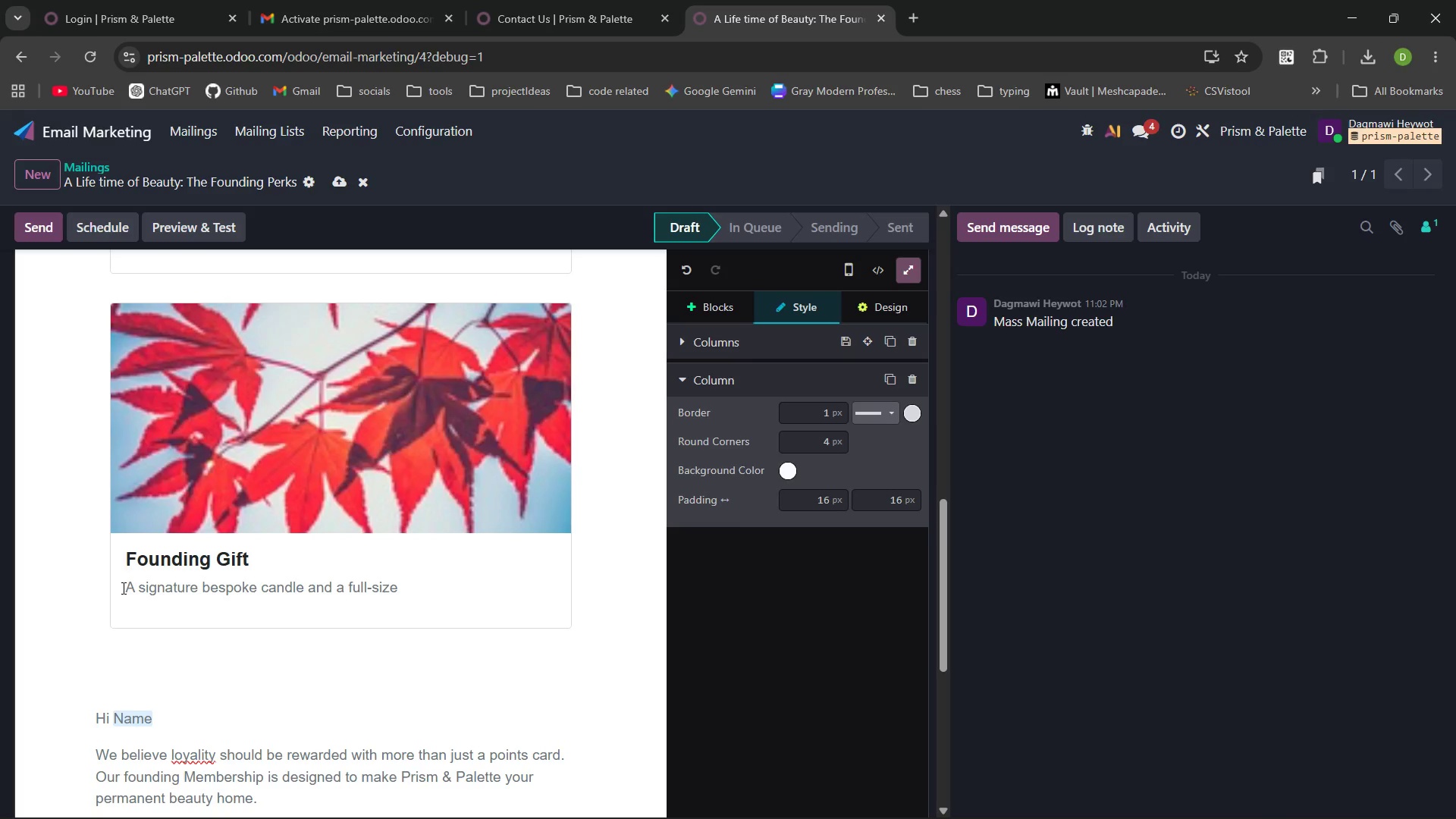 
wait(19.52)
 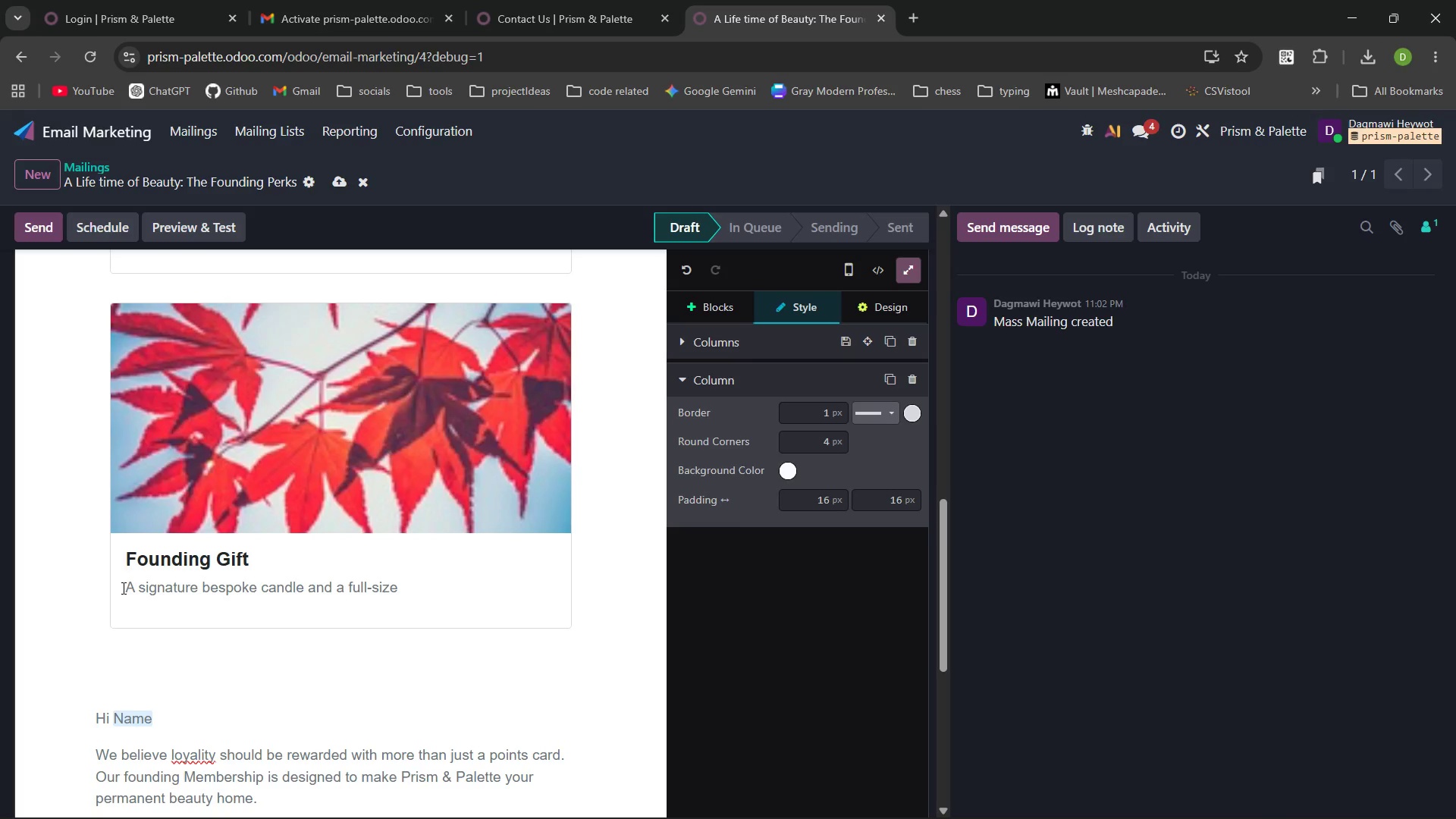 
key(Space)
 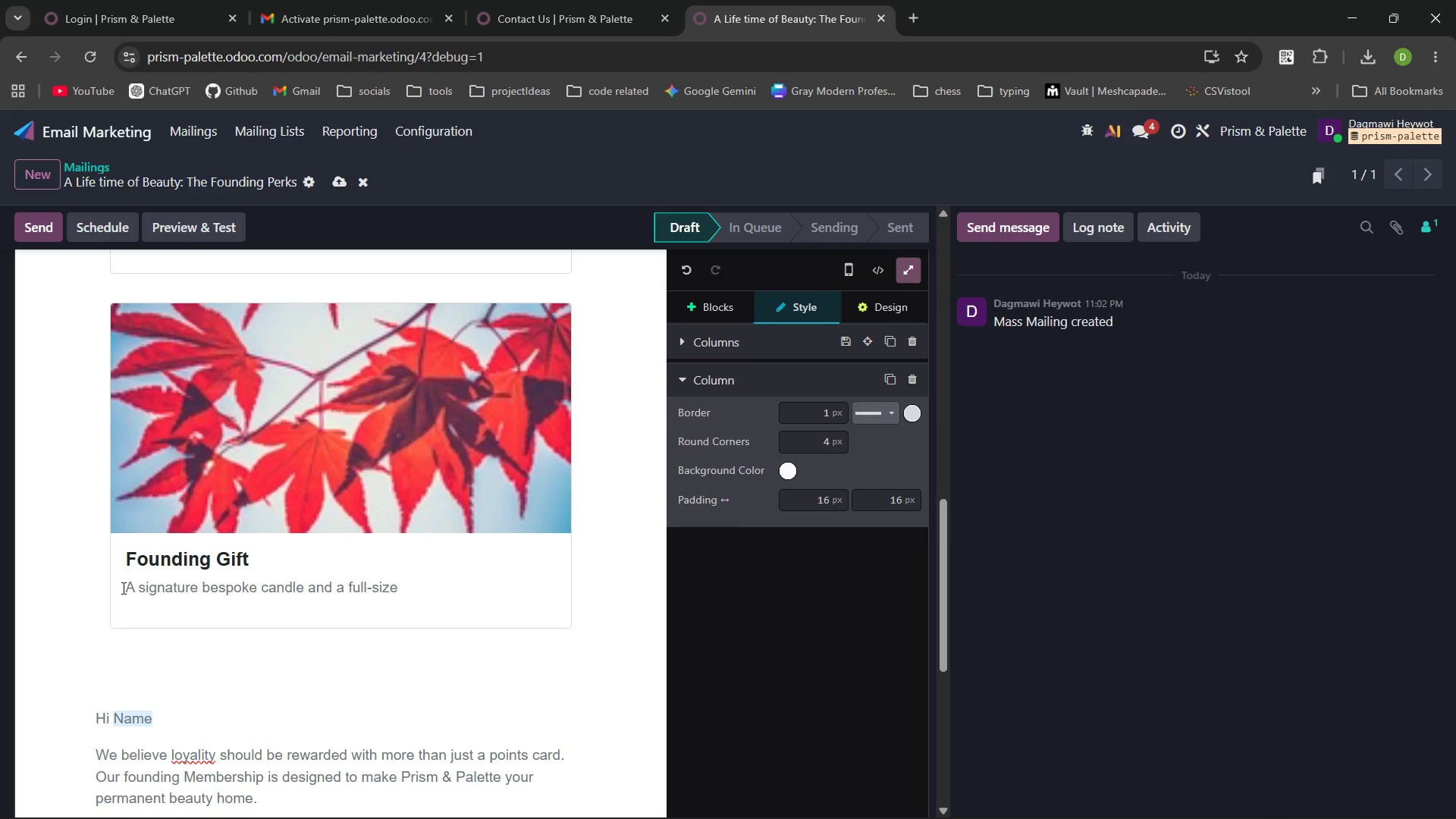 
key(Meta+MetaLeft)
 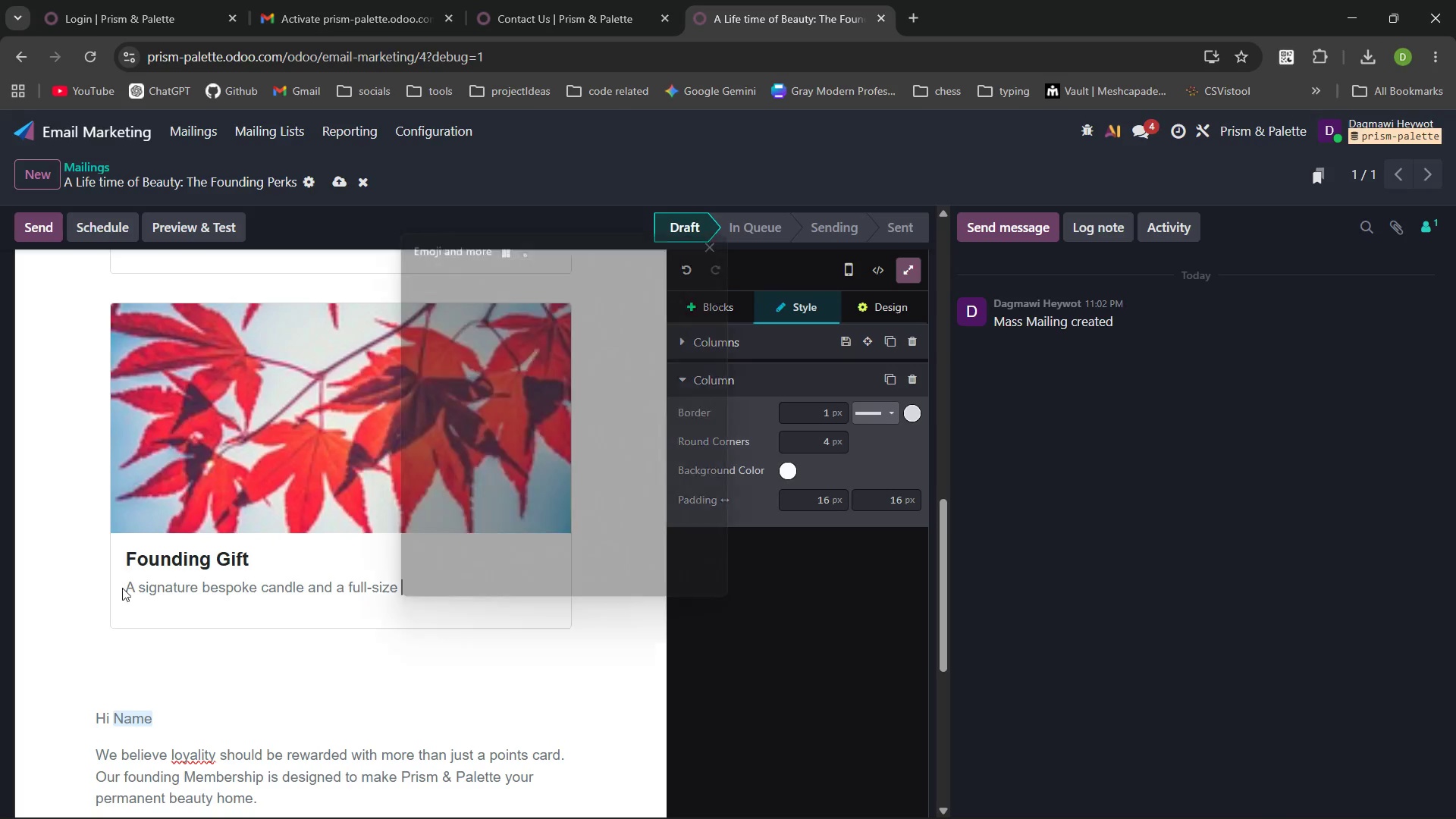 
key(Meta+V)
 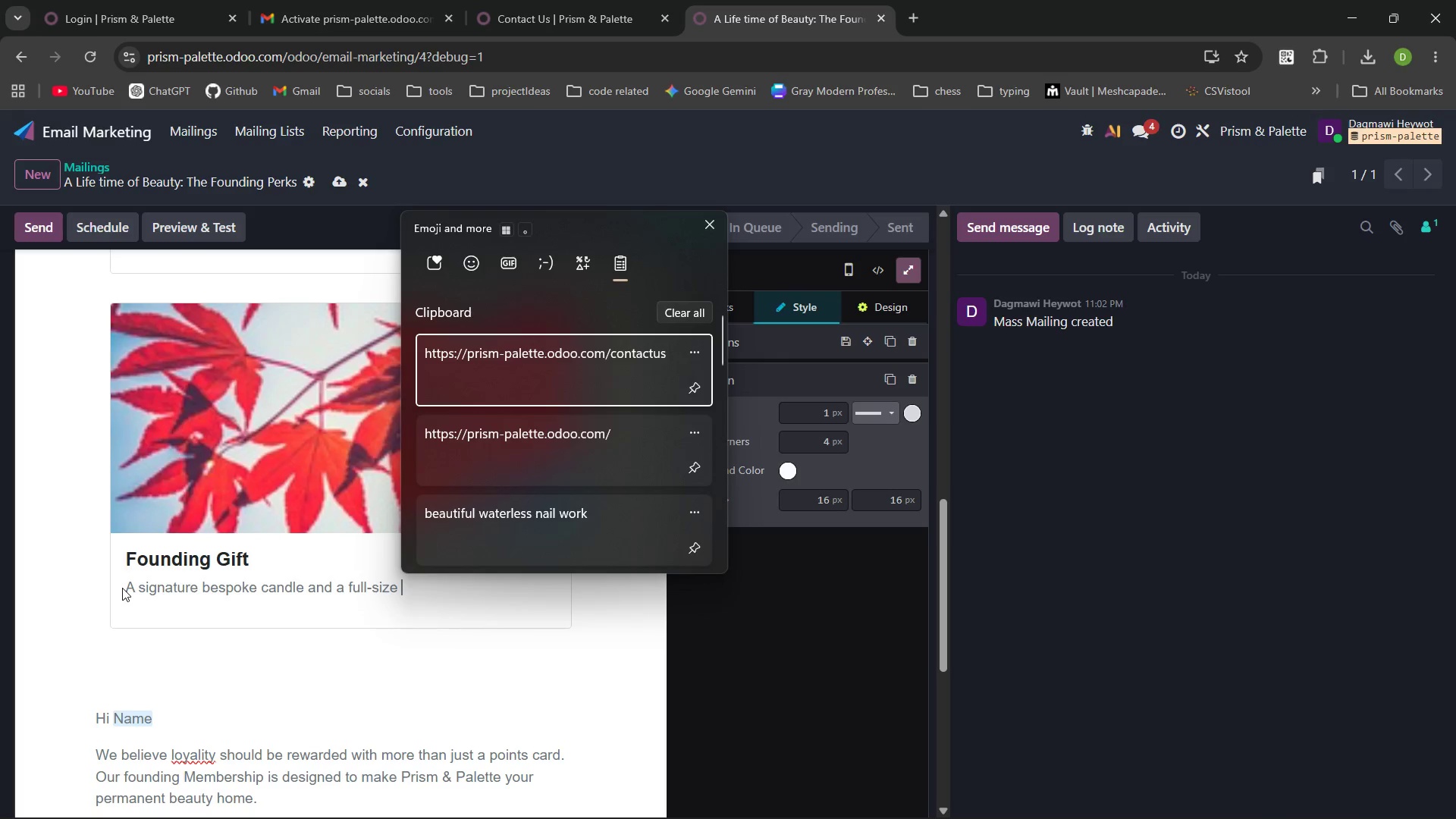 
key(Control+Z)
 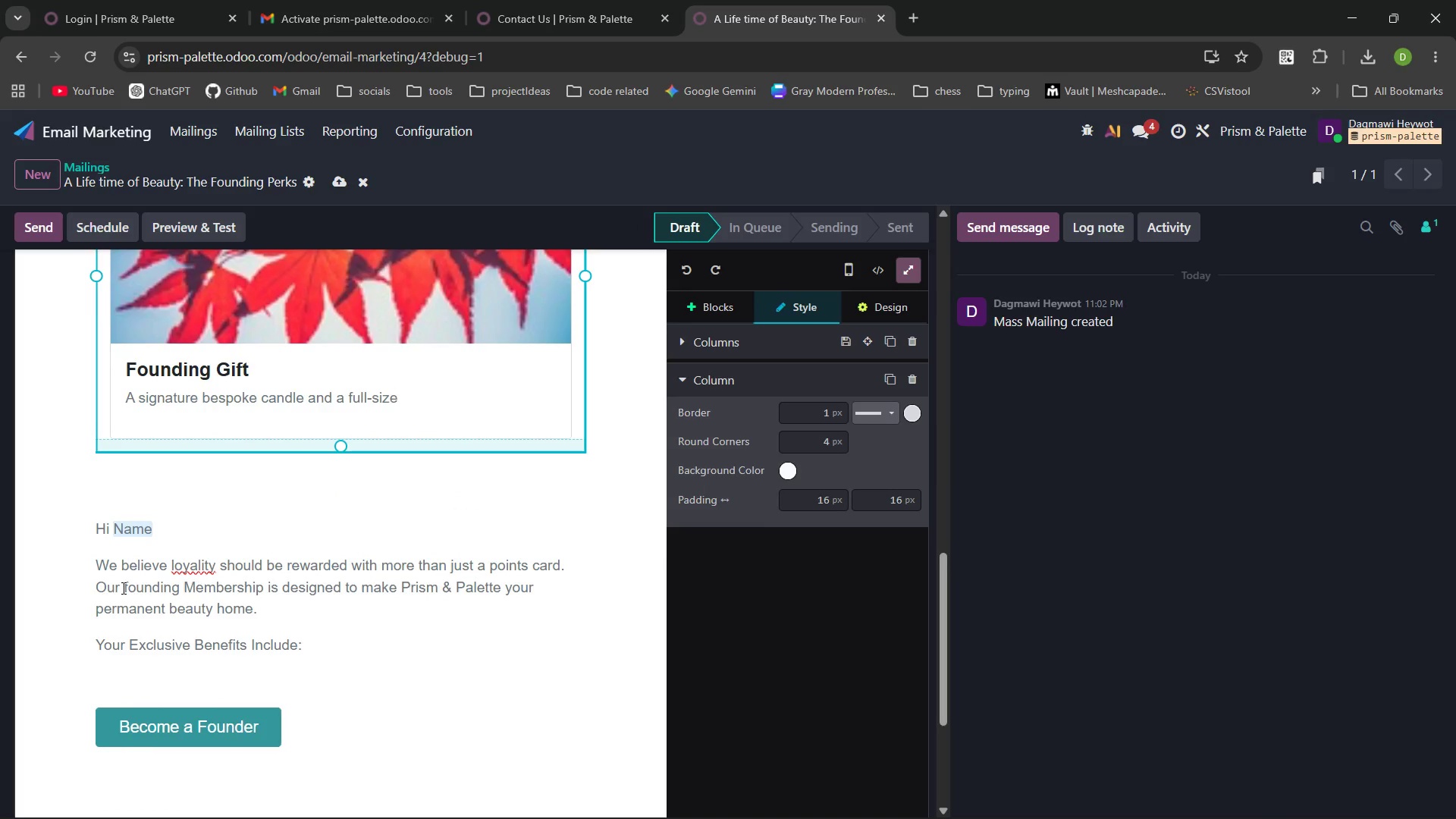 
key(Space)
 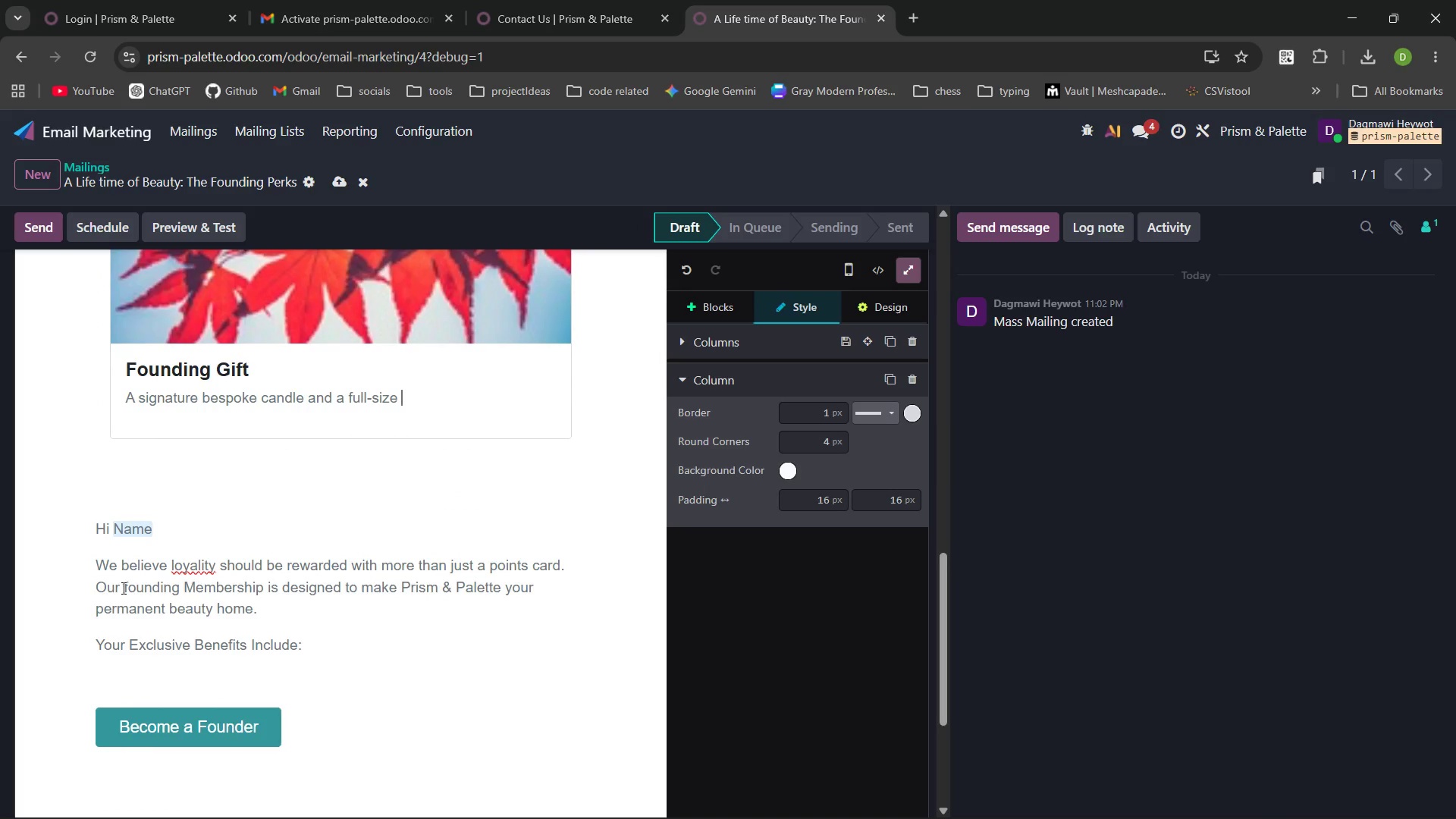 
key(Control+V)
 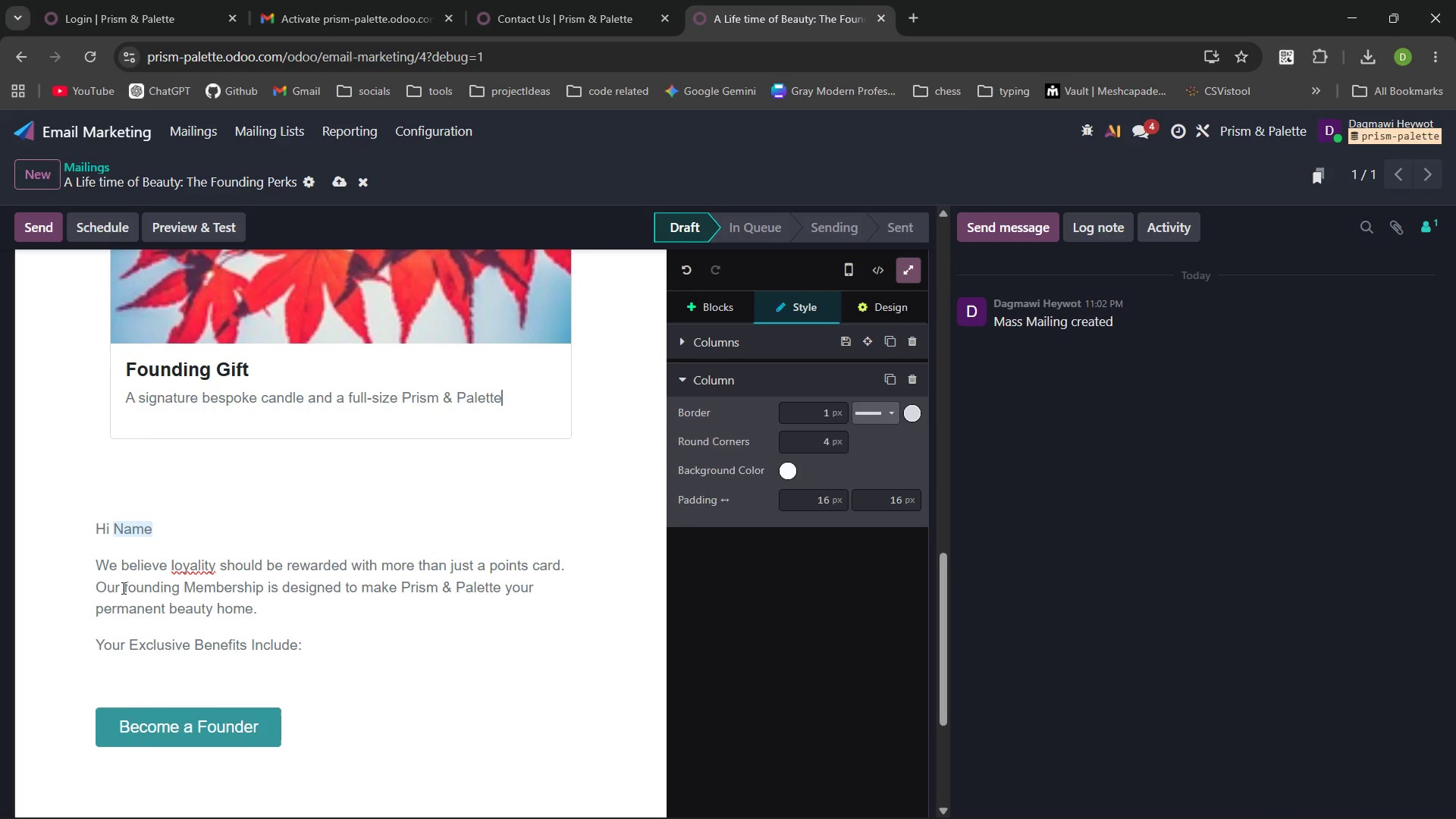 
type( restorative oil on your first visit.)
 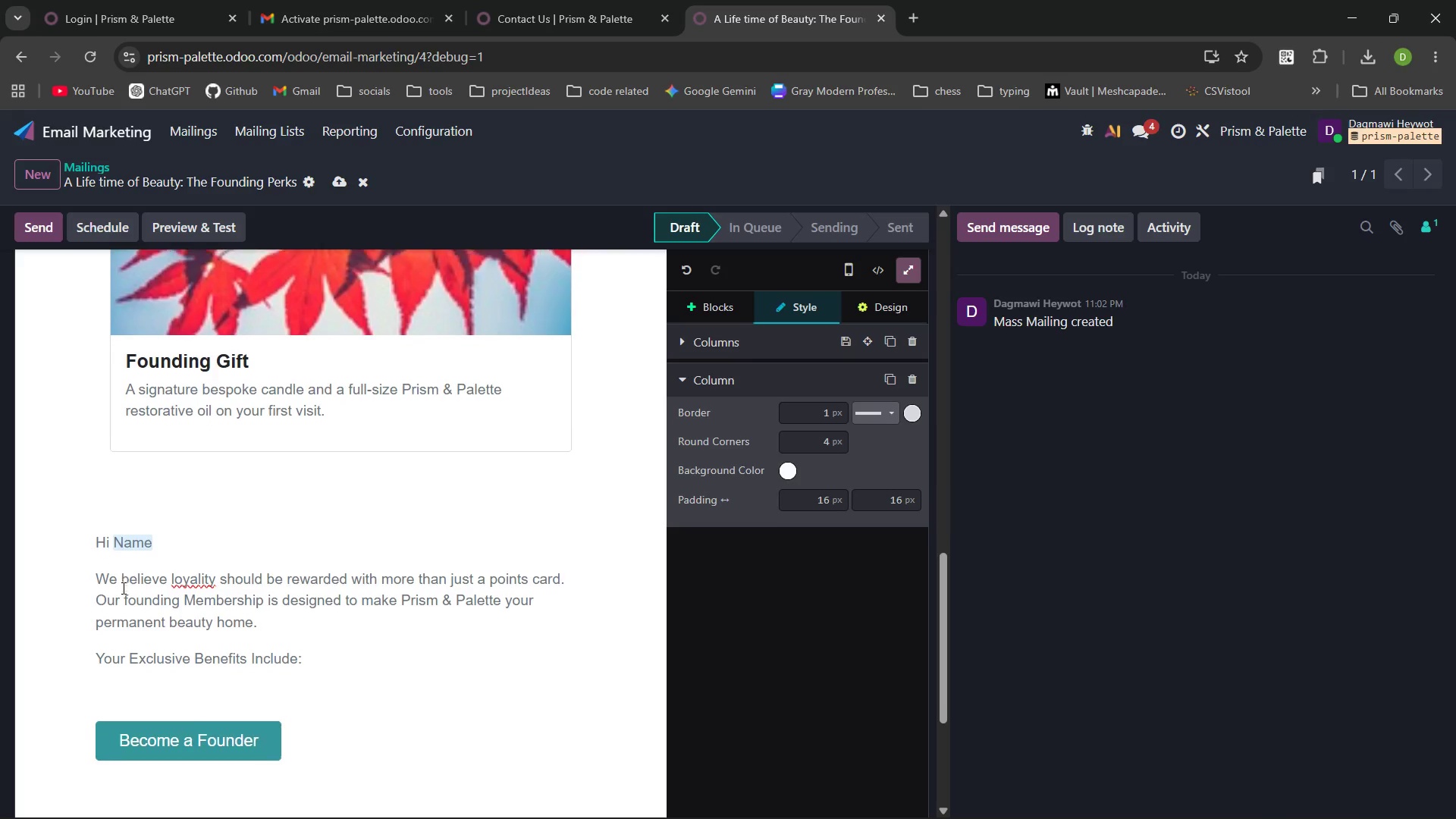 
wait(6.81)
 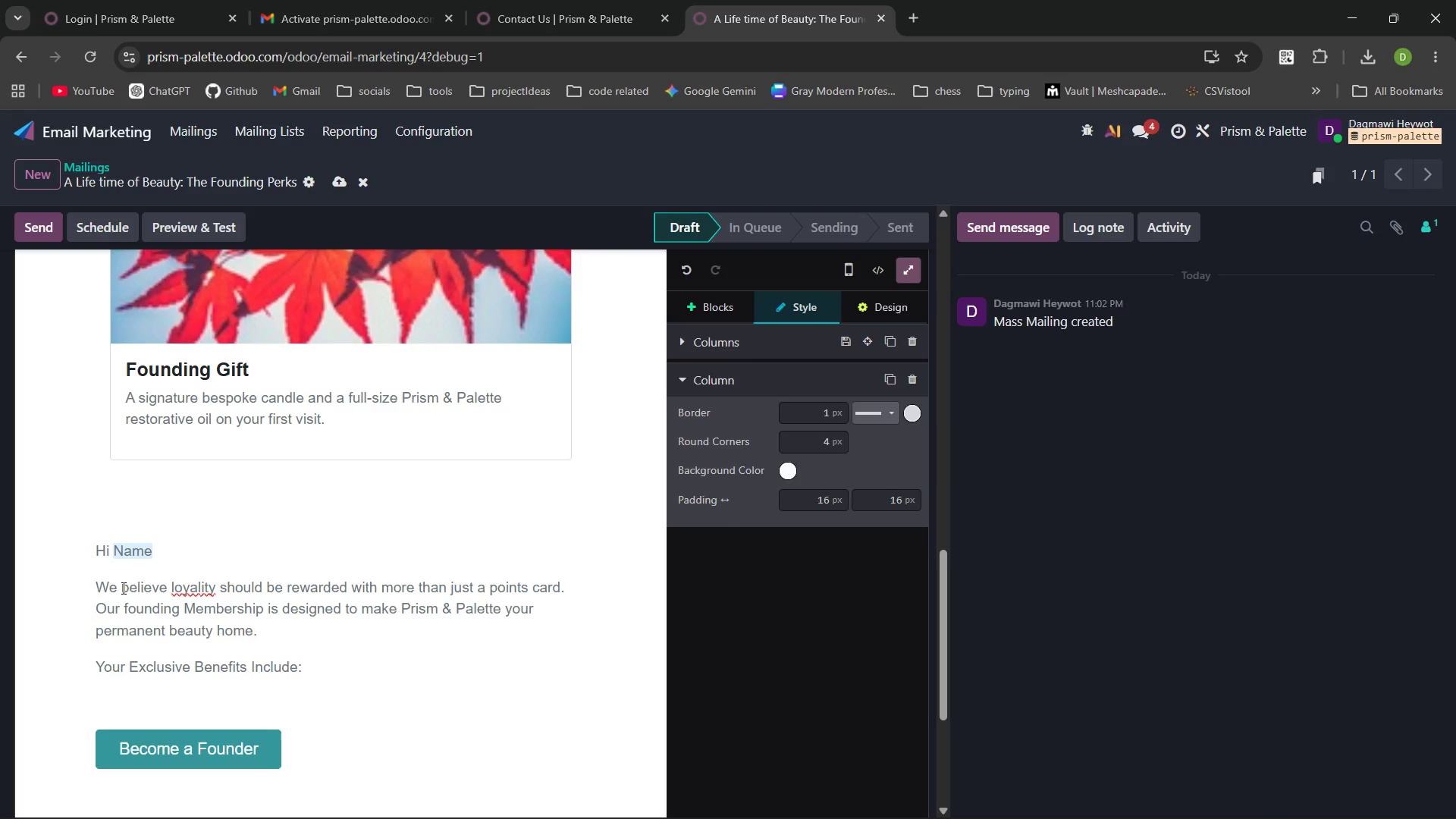 
left_click([340, 391])
 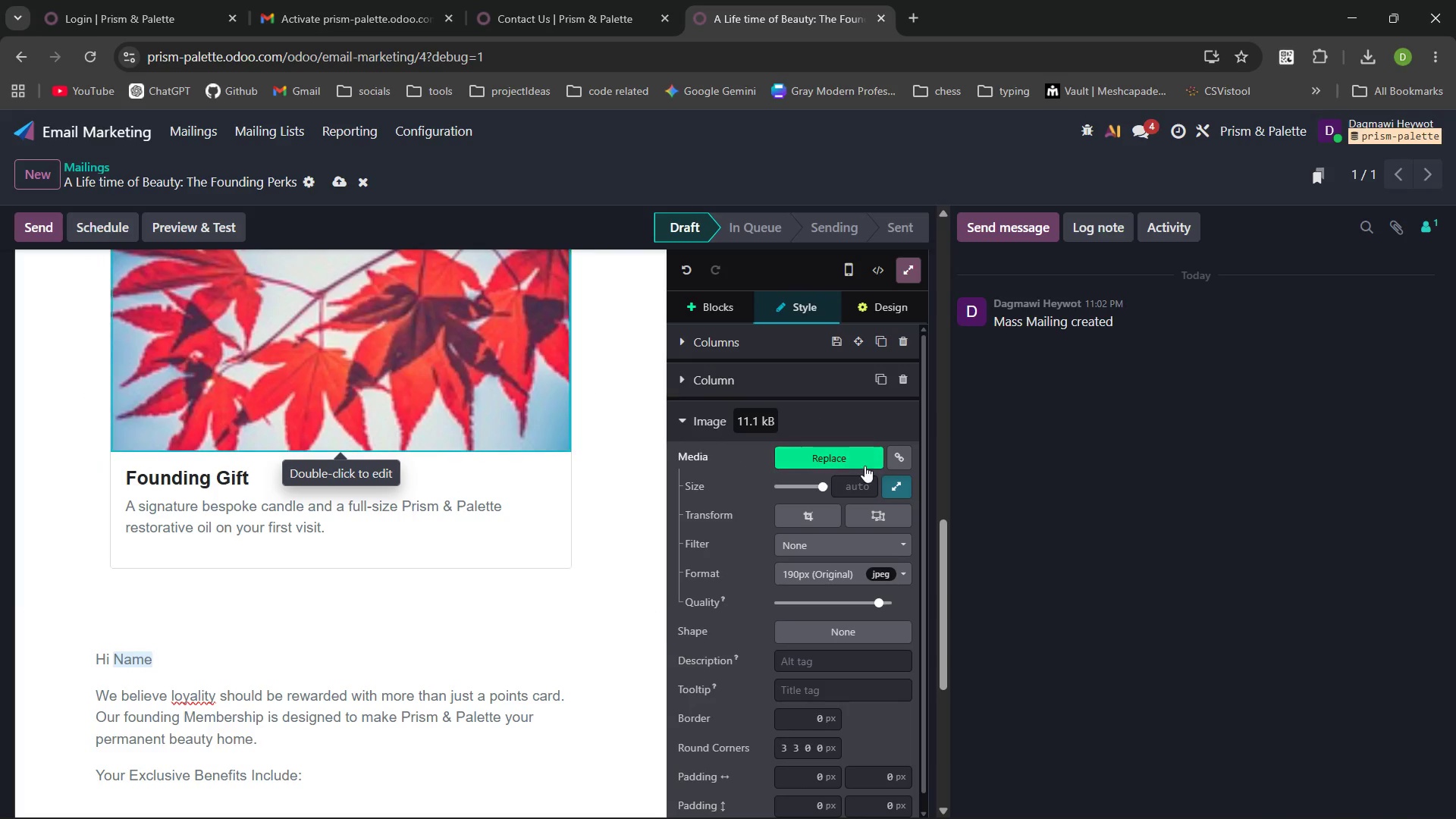 
left_click_drag(start_coordinate=[839, 455], to_coordinate=[303, 344])
 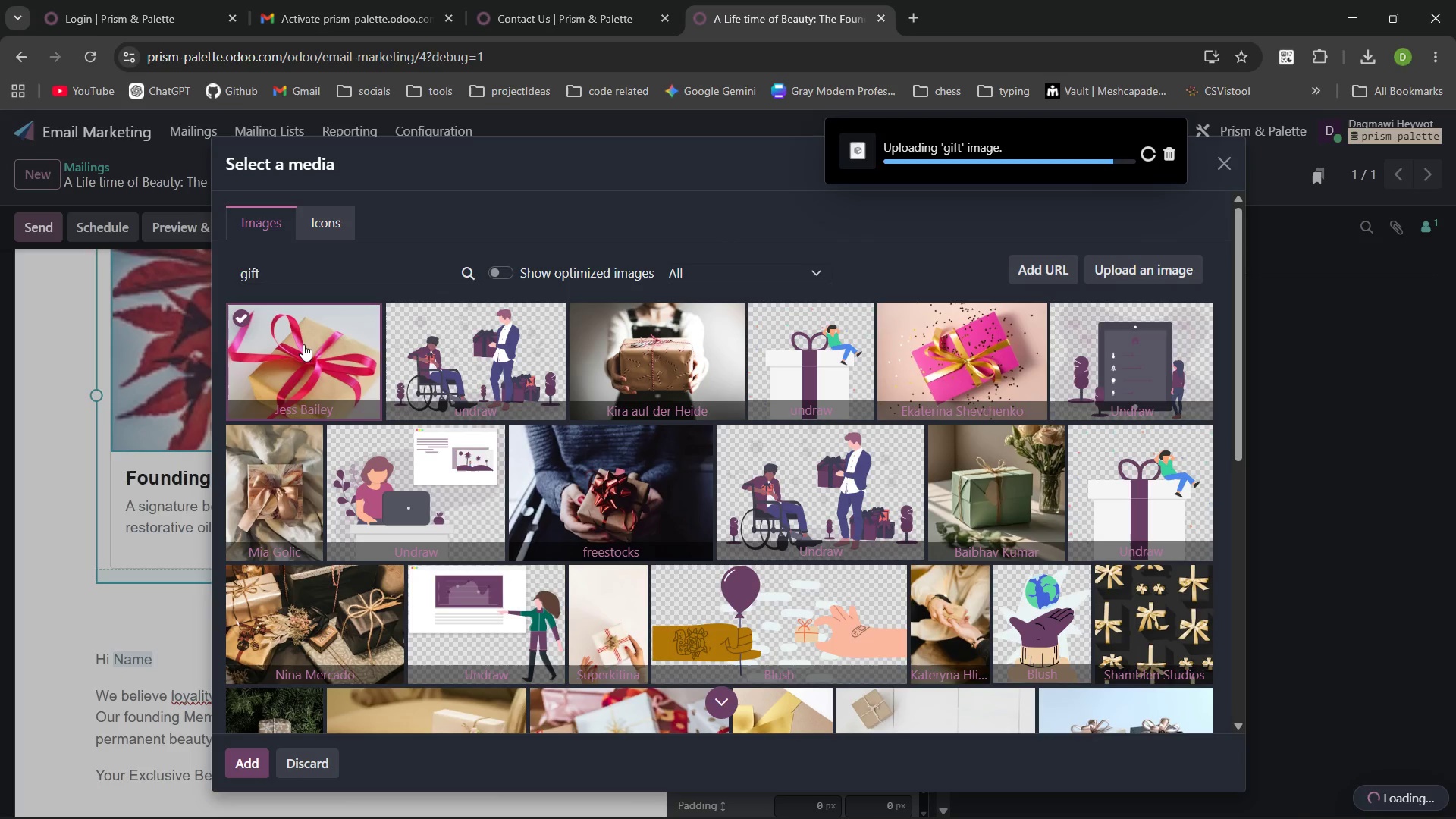 
type(gis)
key(Backspace)
type(f)
 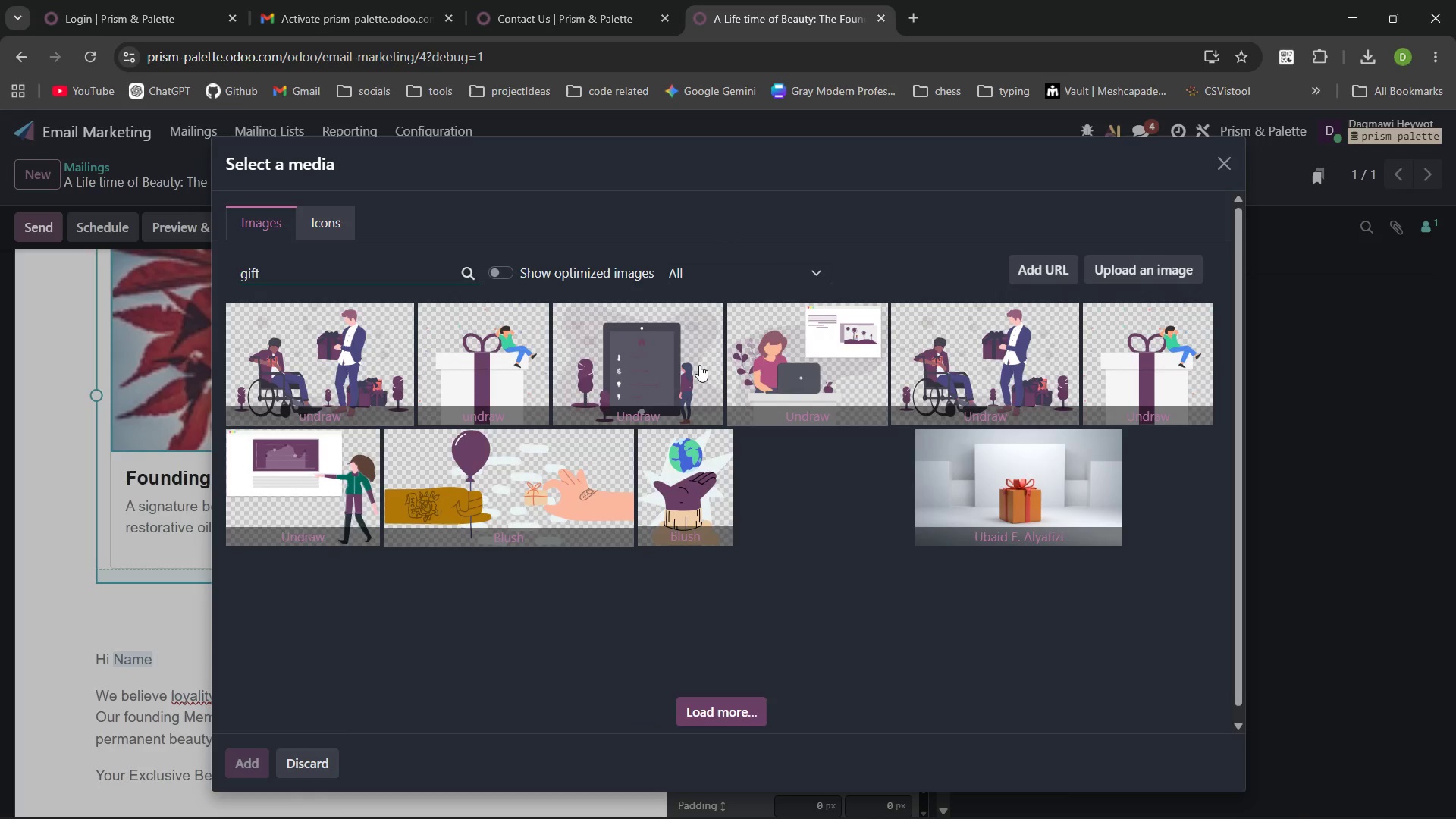 
left_click([303, 344])
 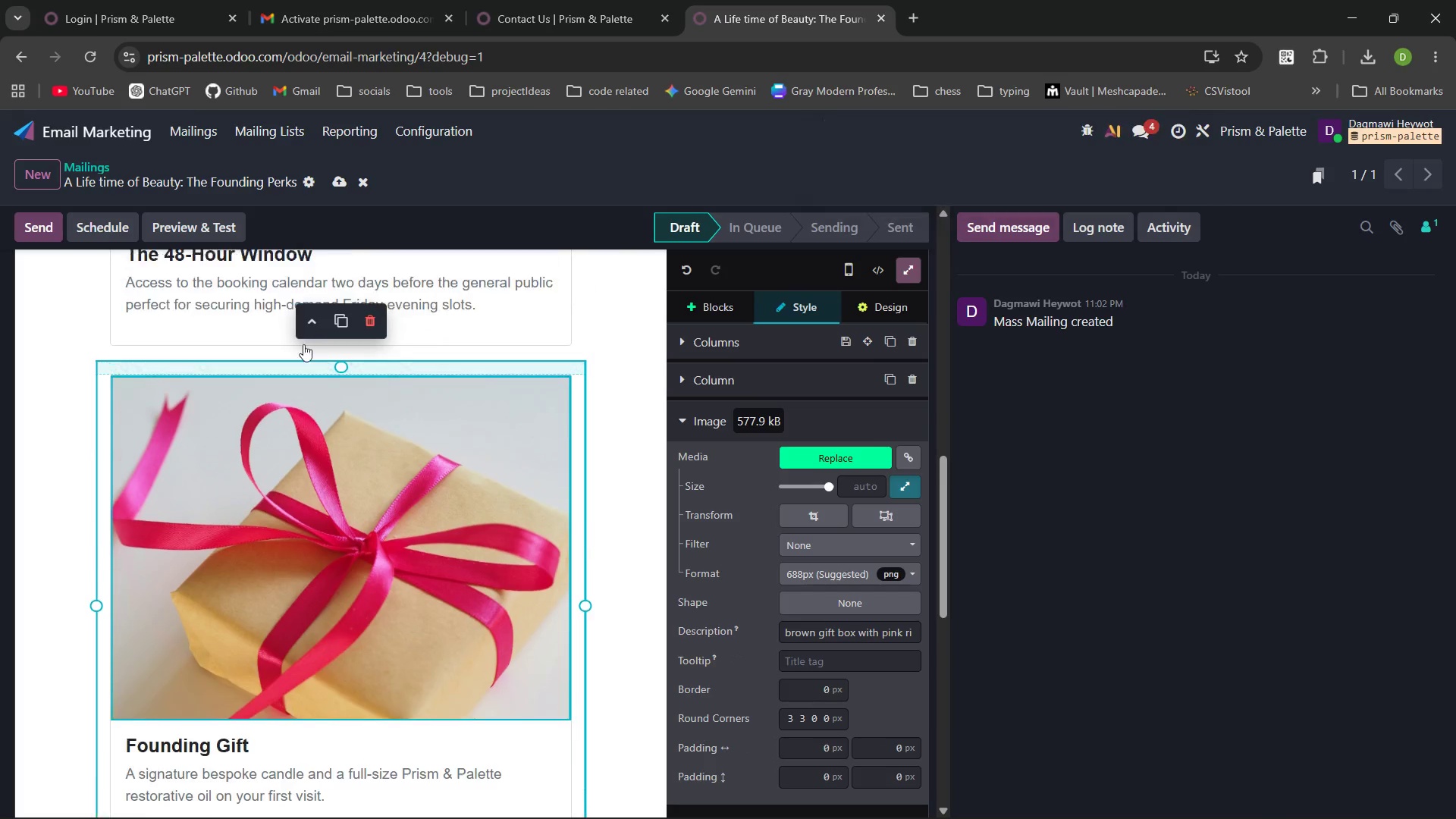 
wait(5.83)
 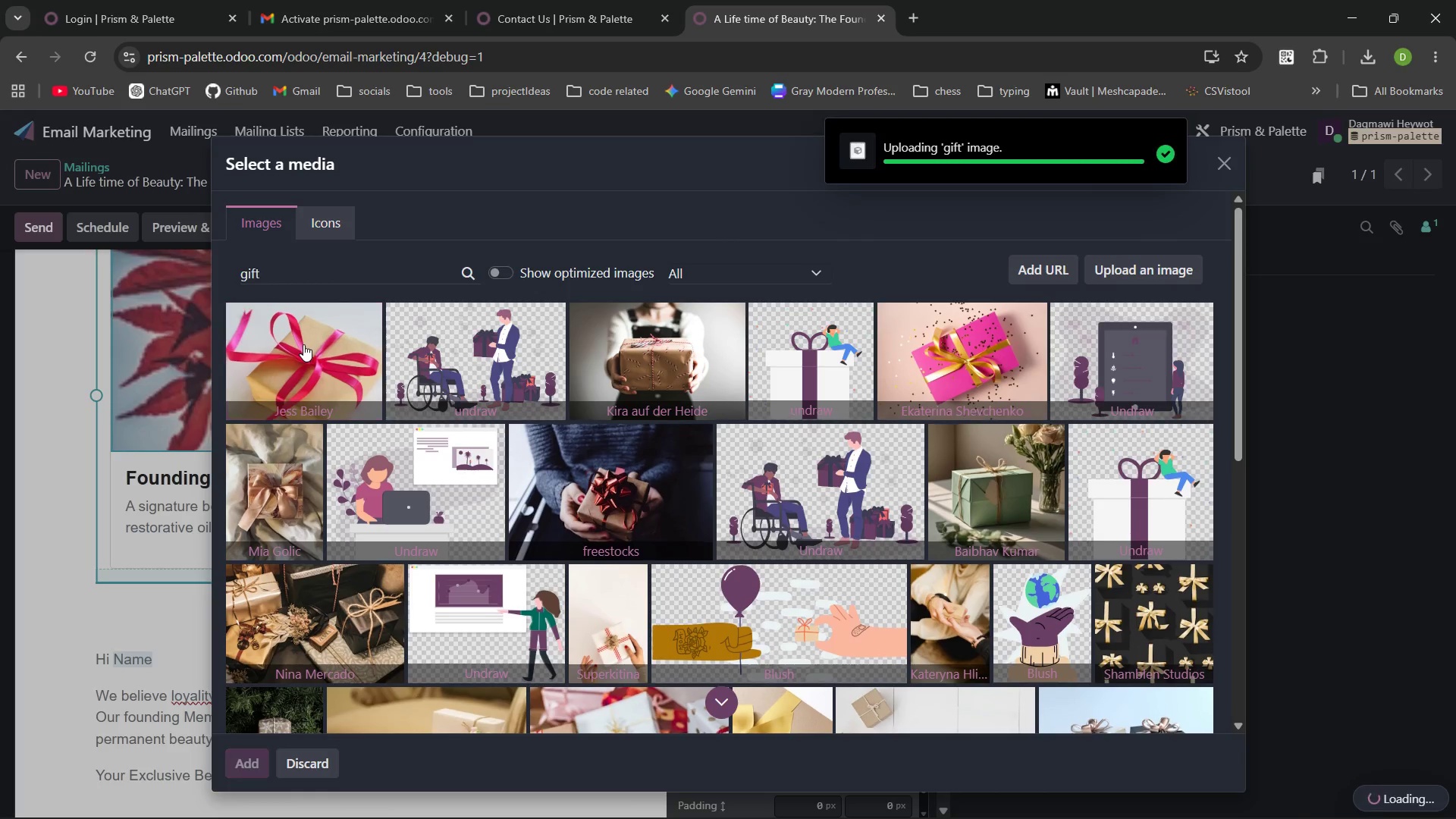 
left_click([400, 389])
 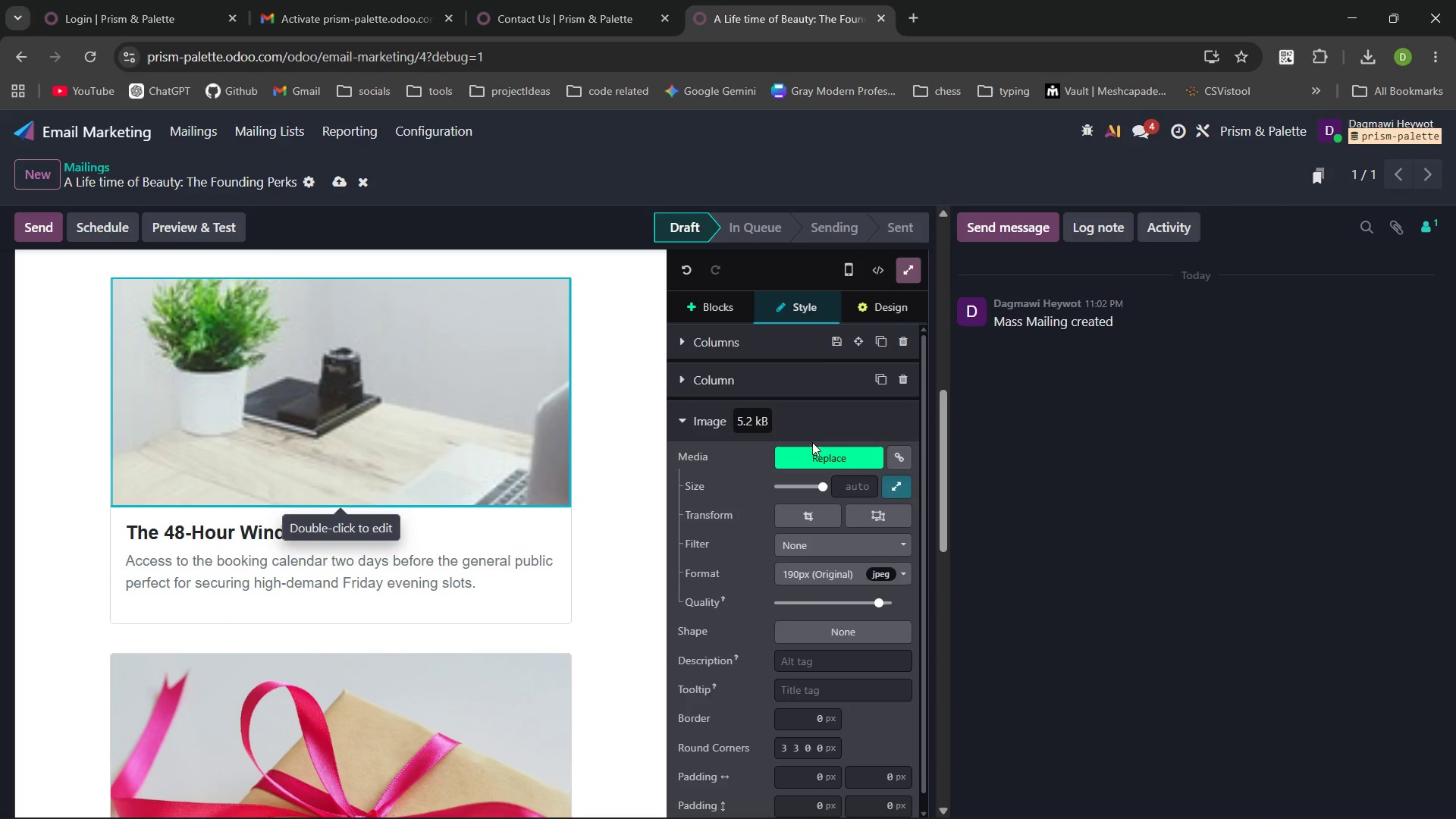 
left_click([821, 450])
 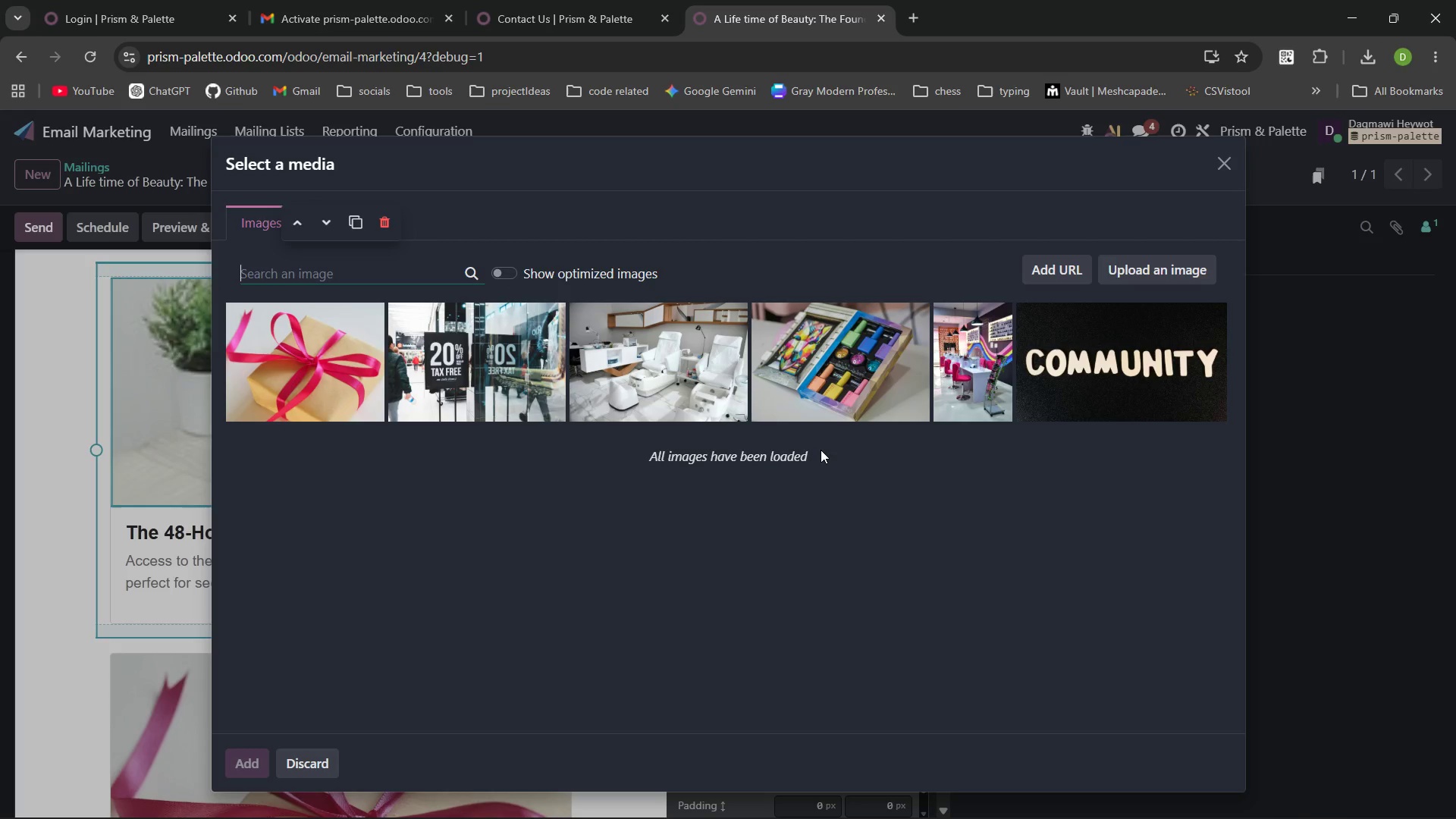 
wait(6.64)
 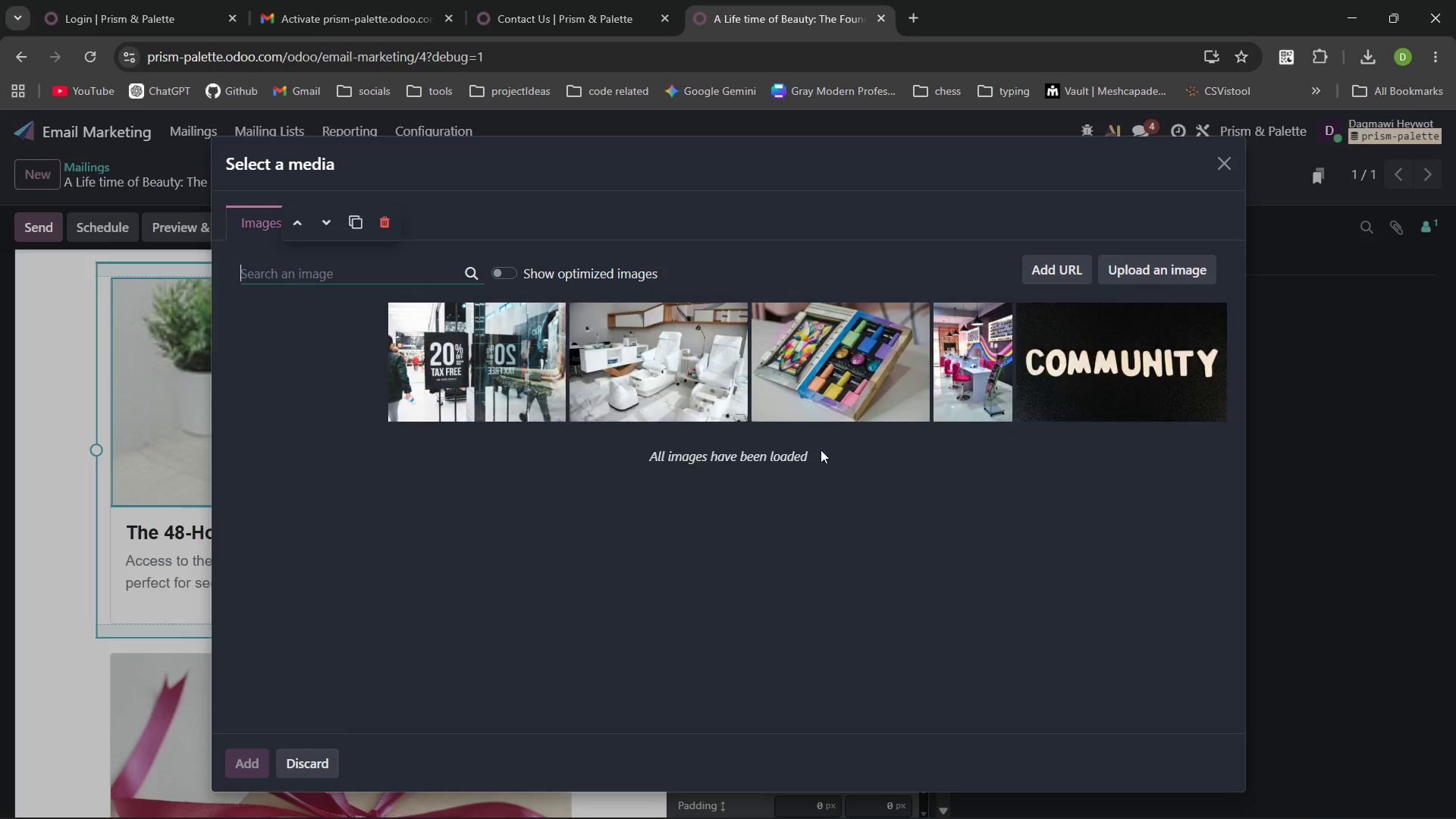 
type(priority)
 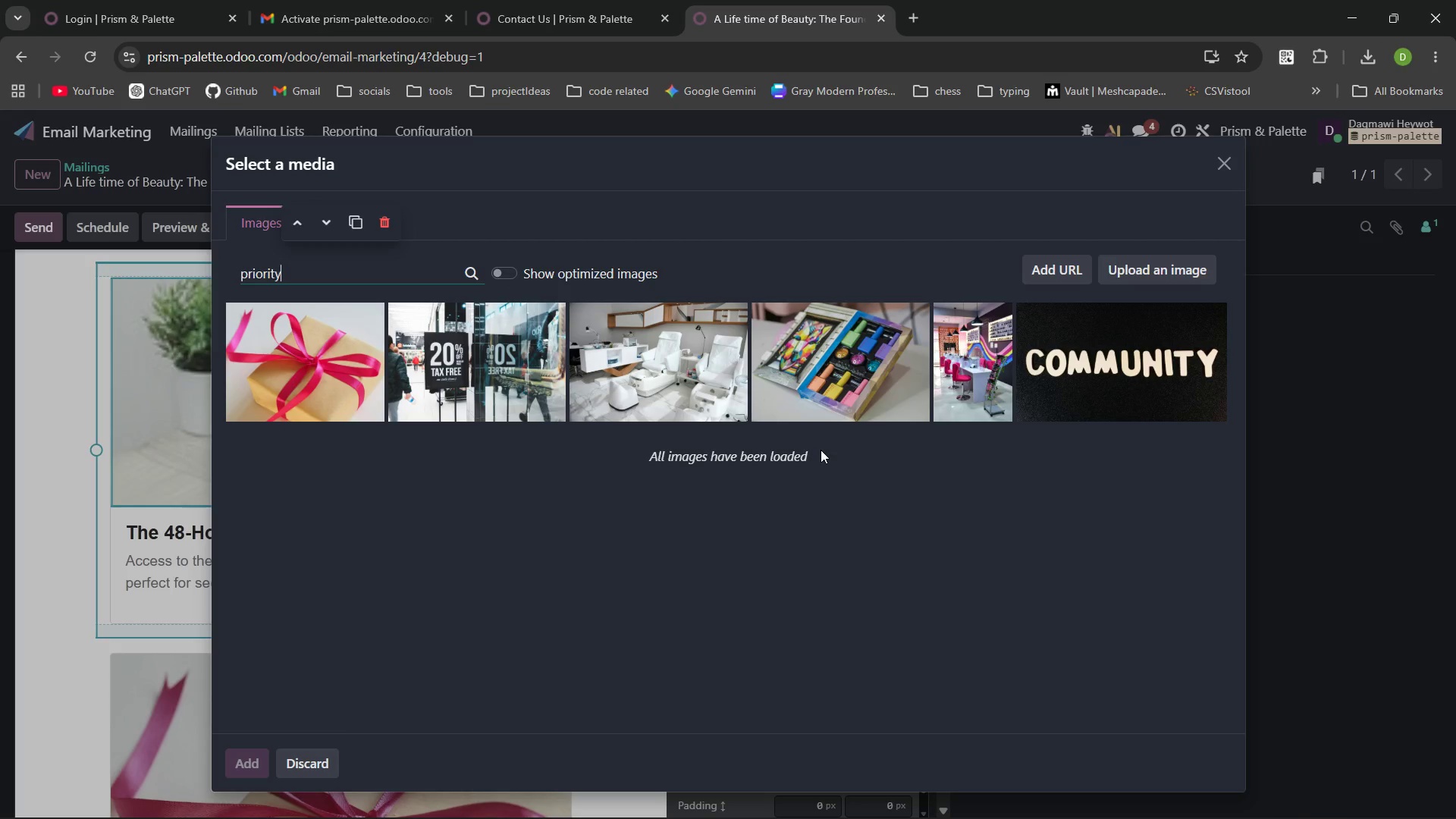 
key(Enter)
 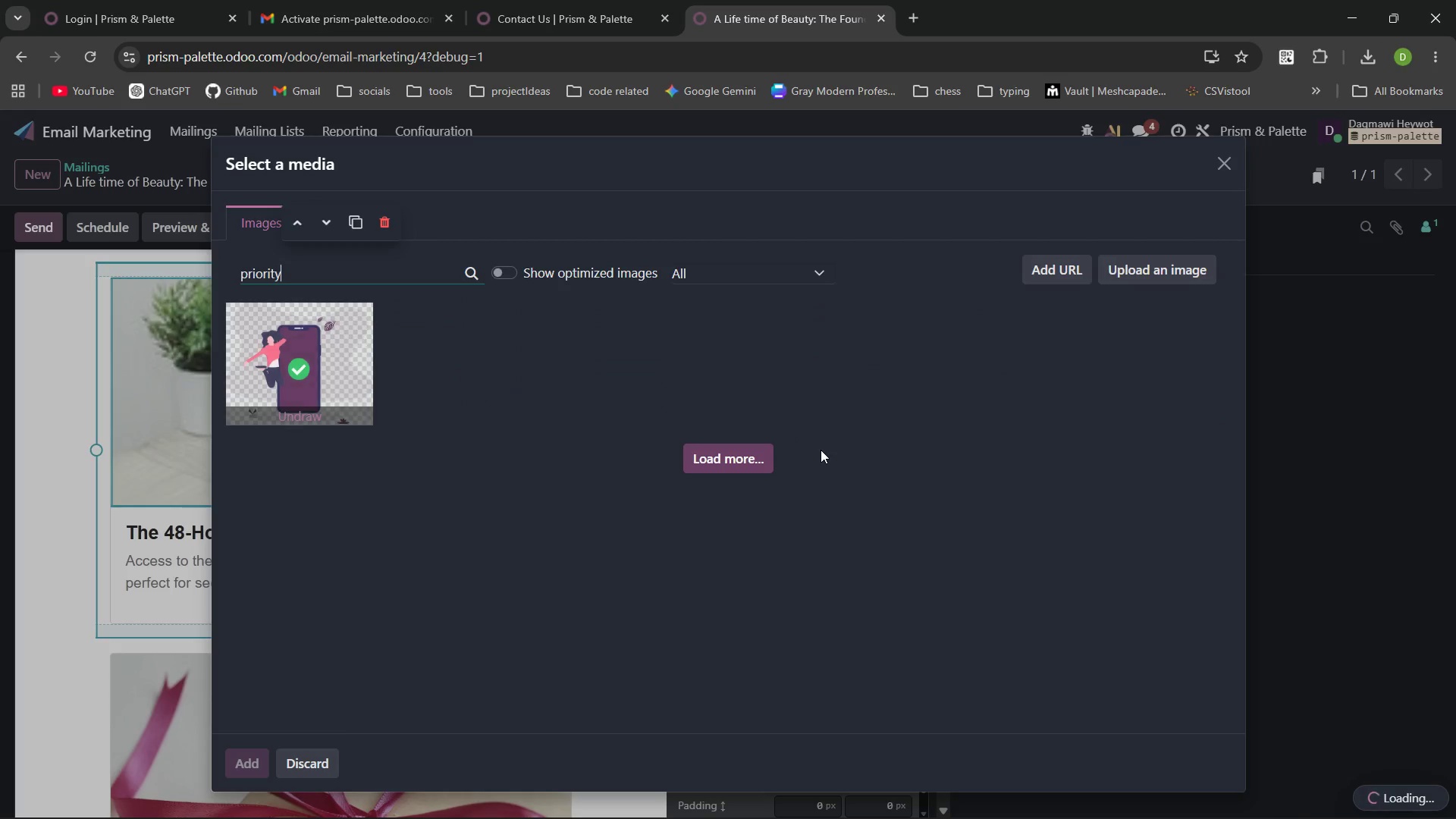 
mouse_move([805, 267])
 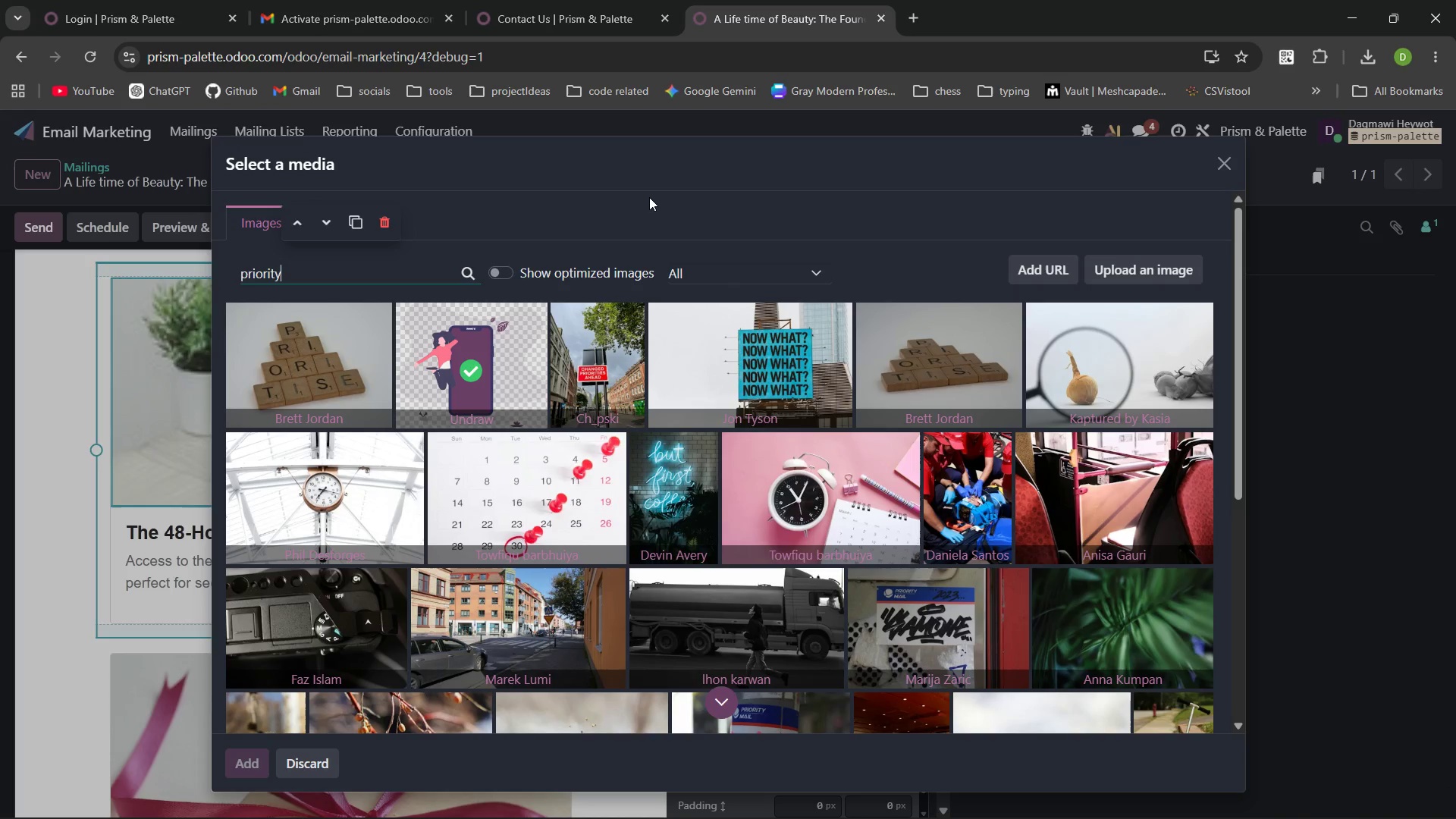 
key(Control+Backspace)
 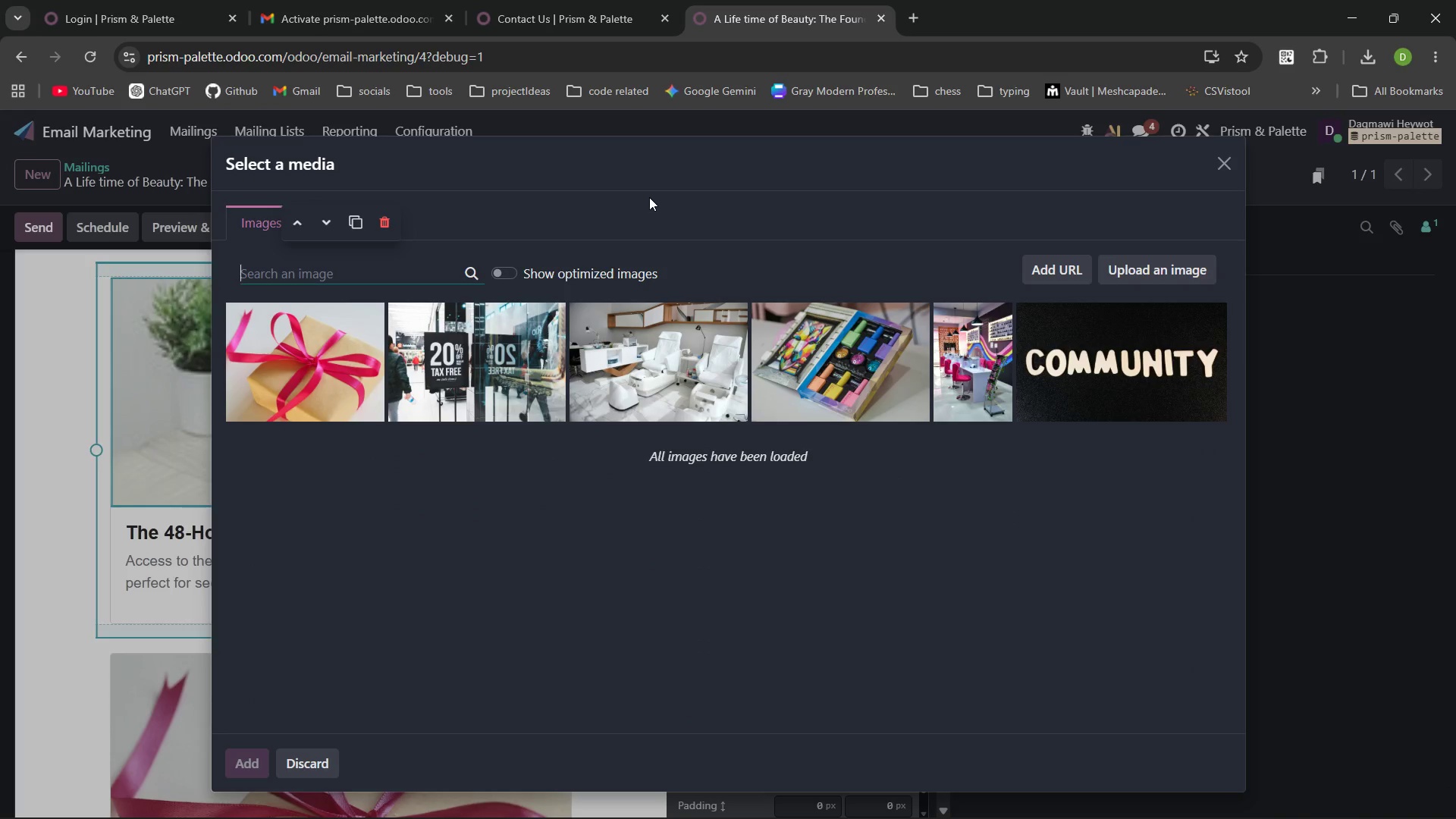 
type(48 hour)
 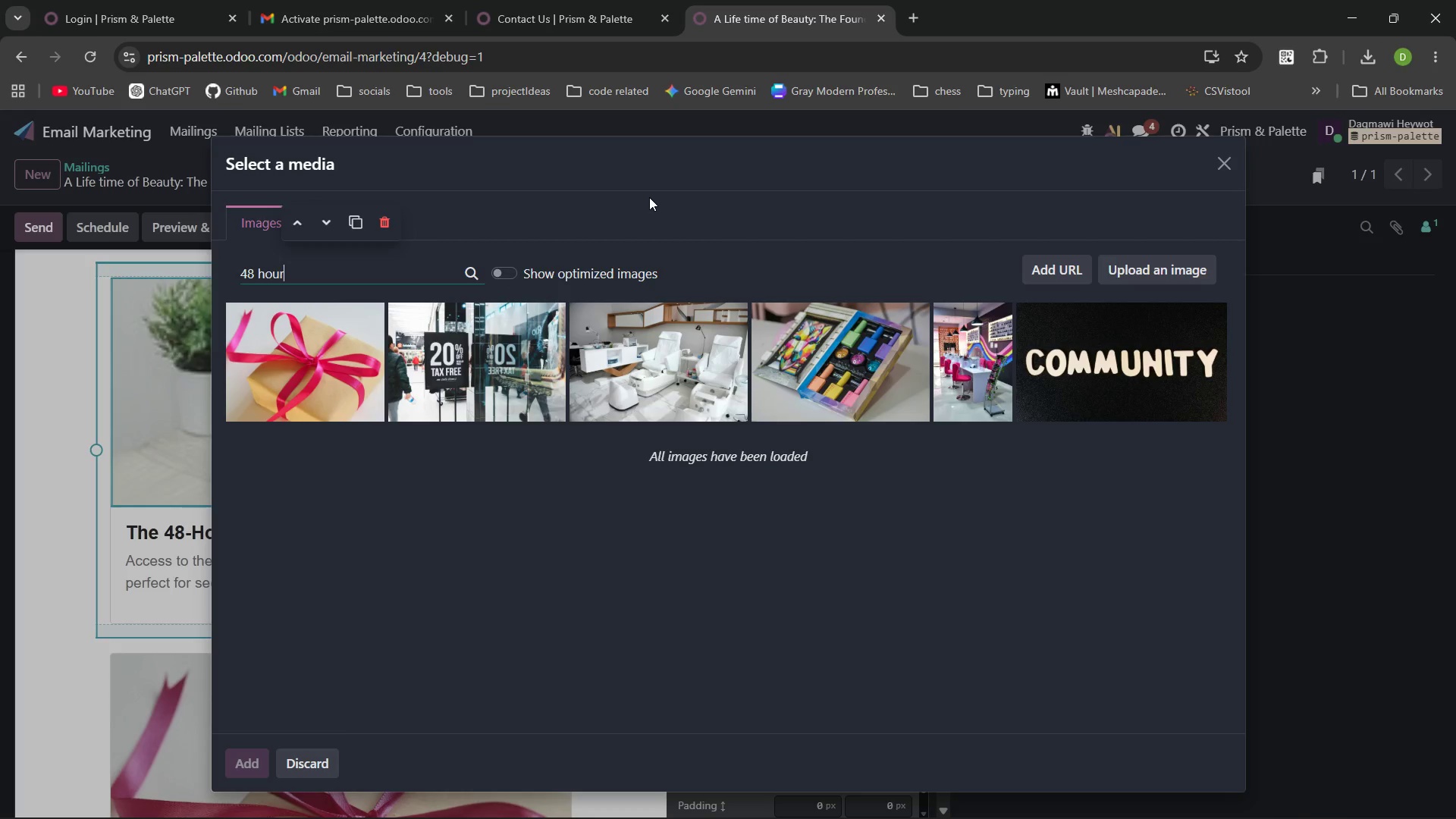 
key(Enter)
 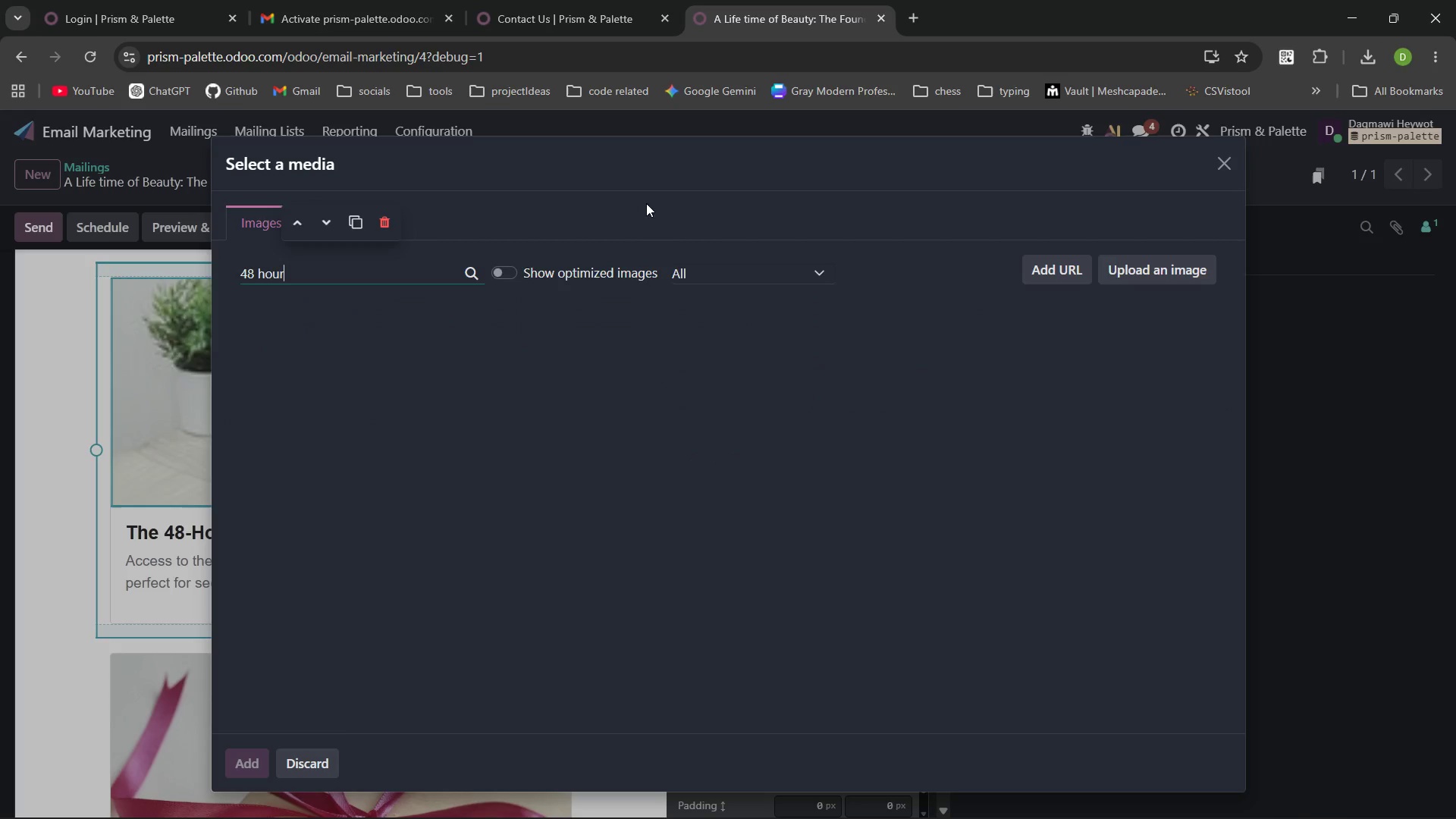 
mouse_move([634, 263])
 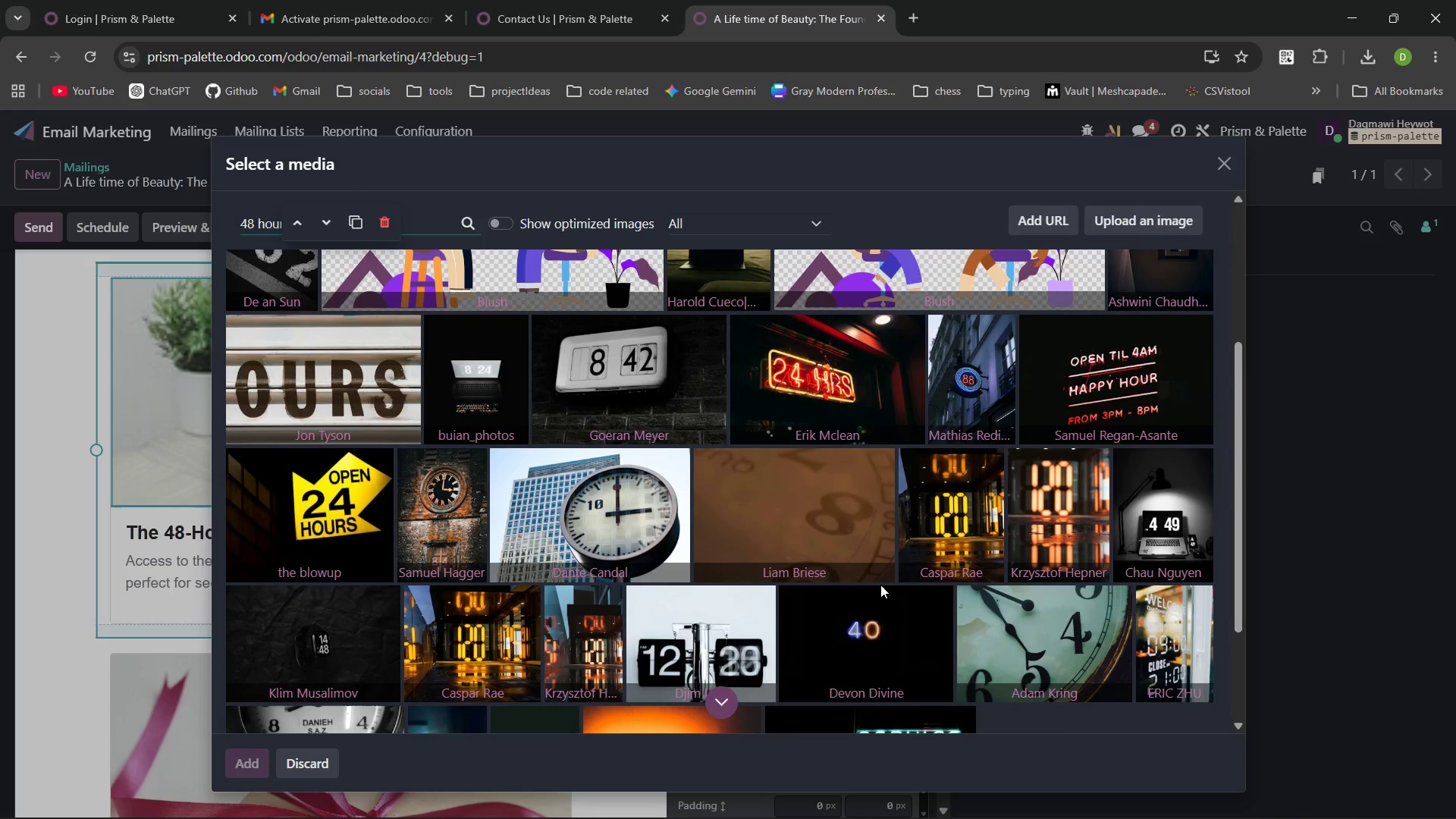 
wait(8.0)
 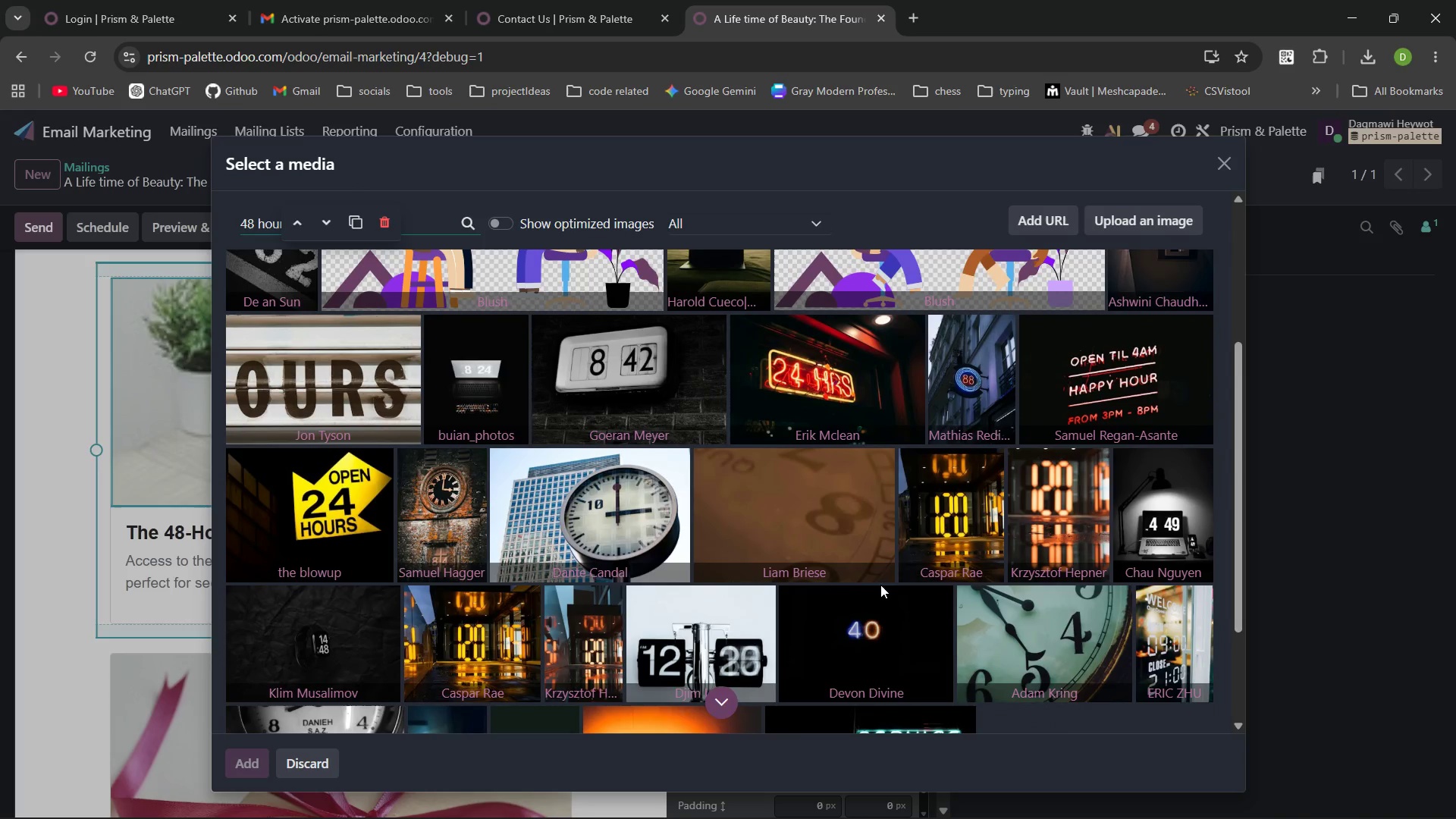 
left_click([273, 220])
 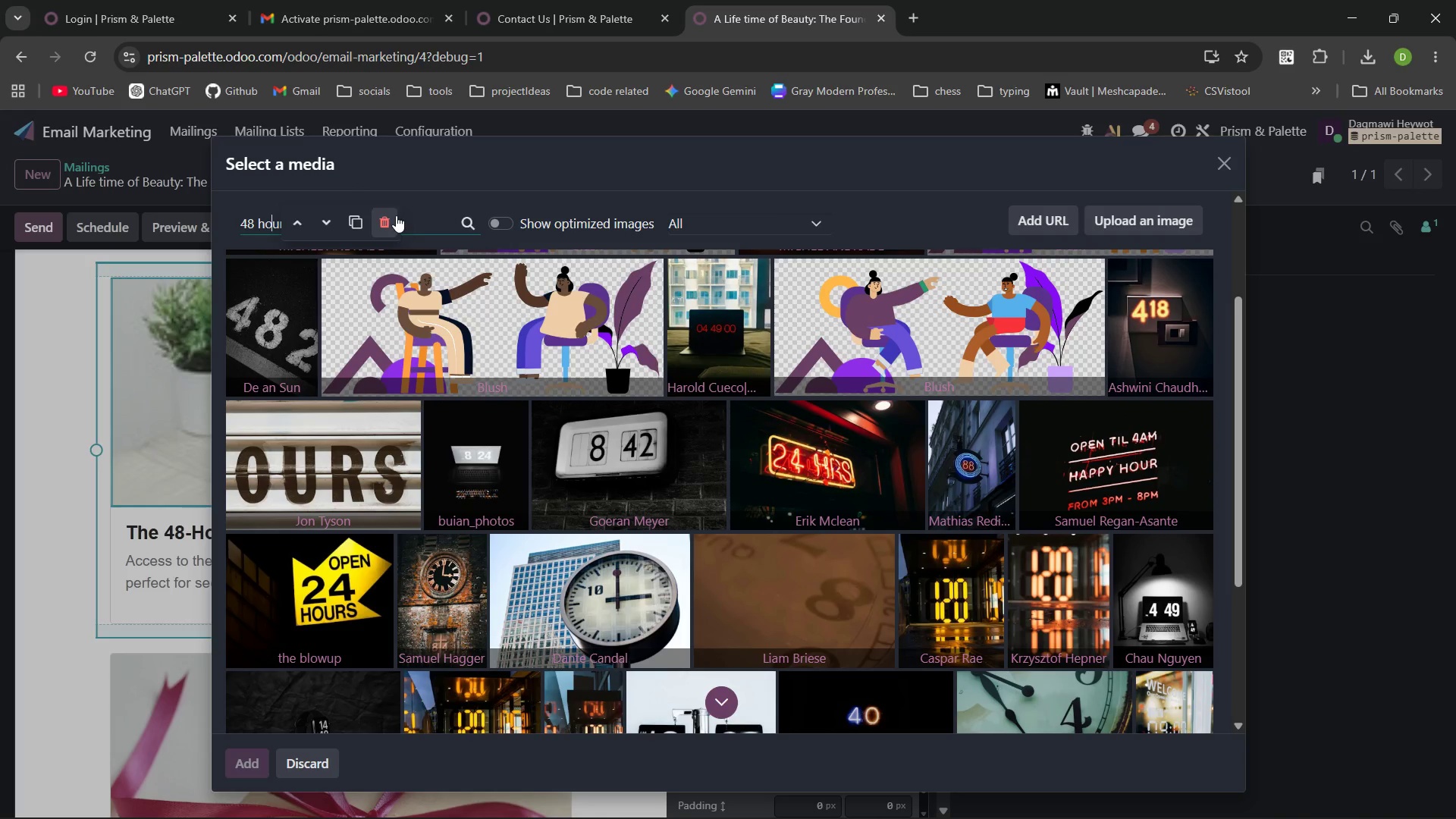 
left_click([405, 216])
 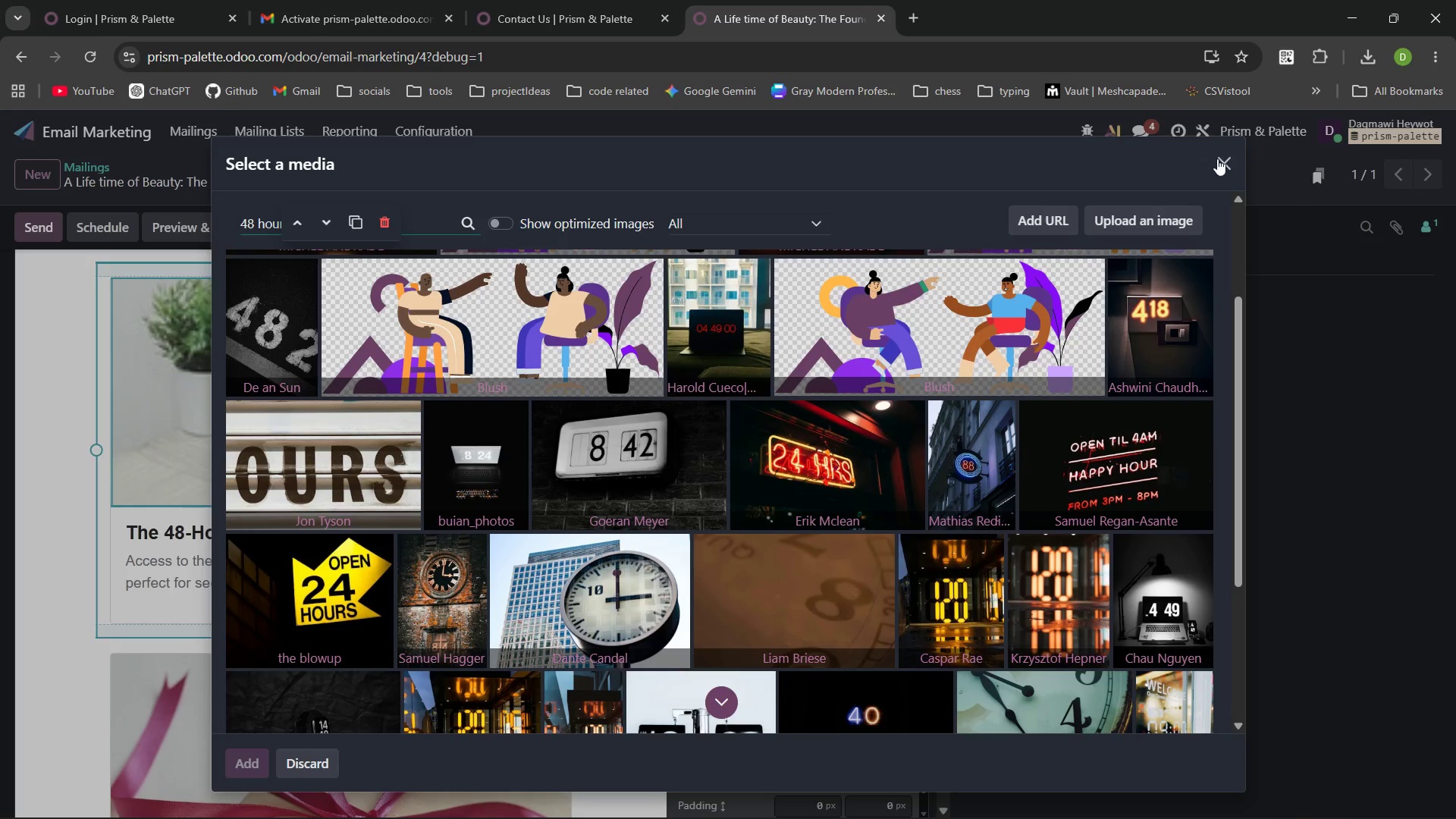 
left_click([1212, 152])
 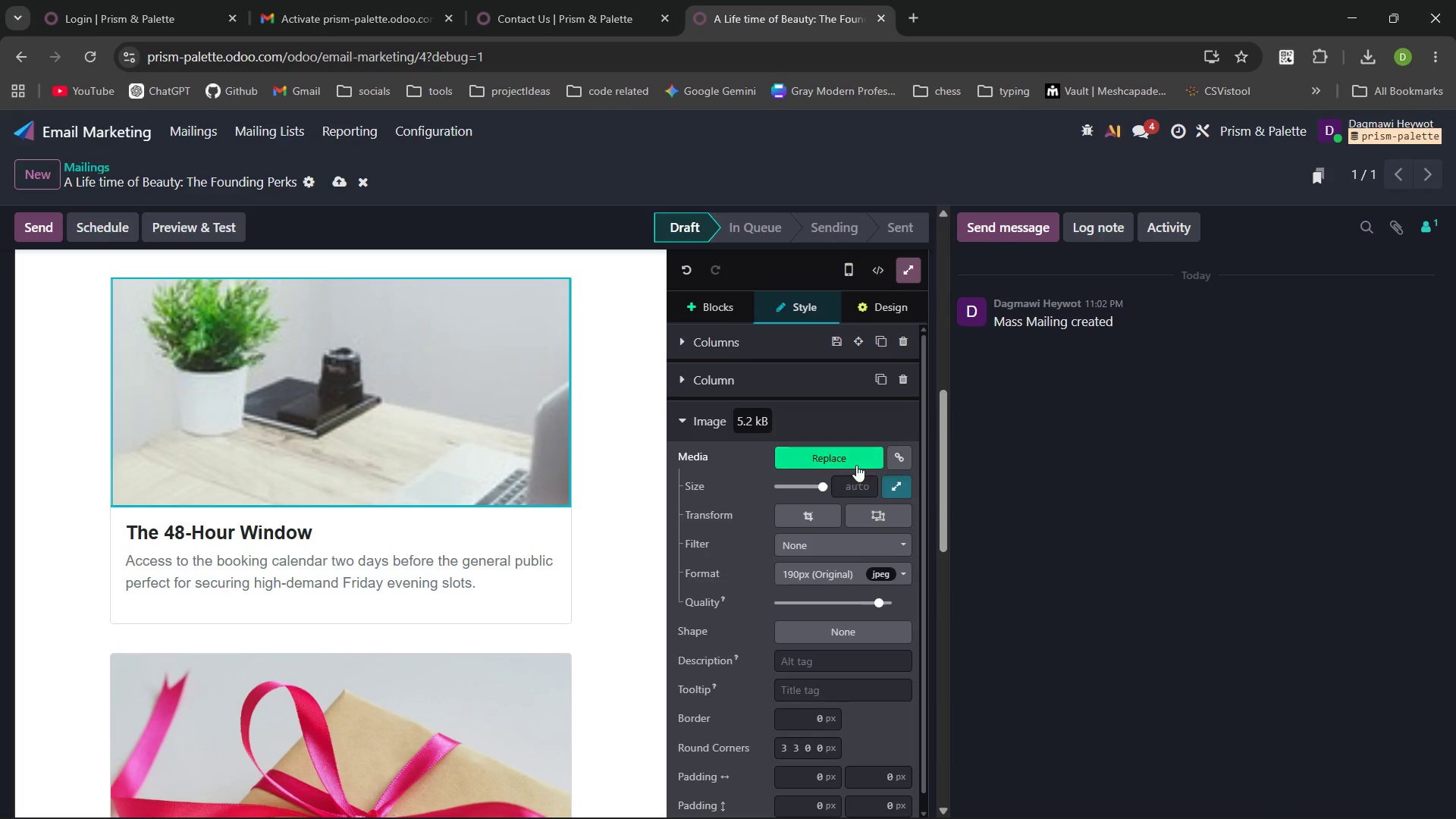 
left_click([833, 453])
 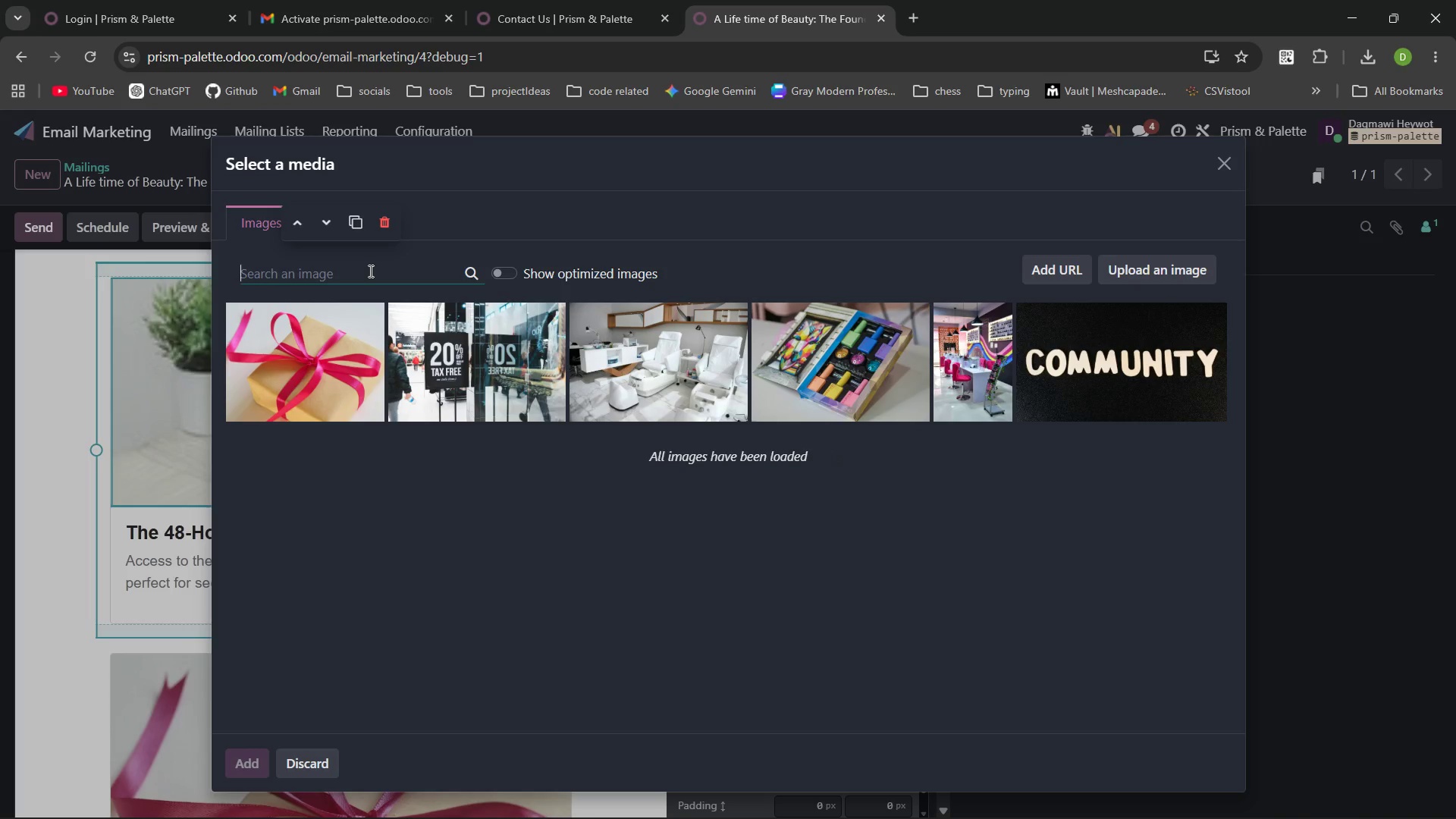 
type(48-hour)
 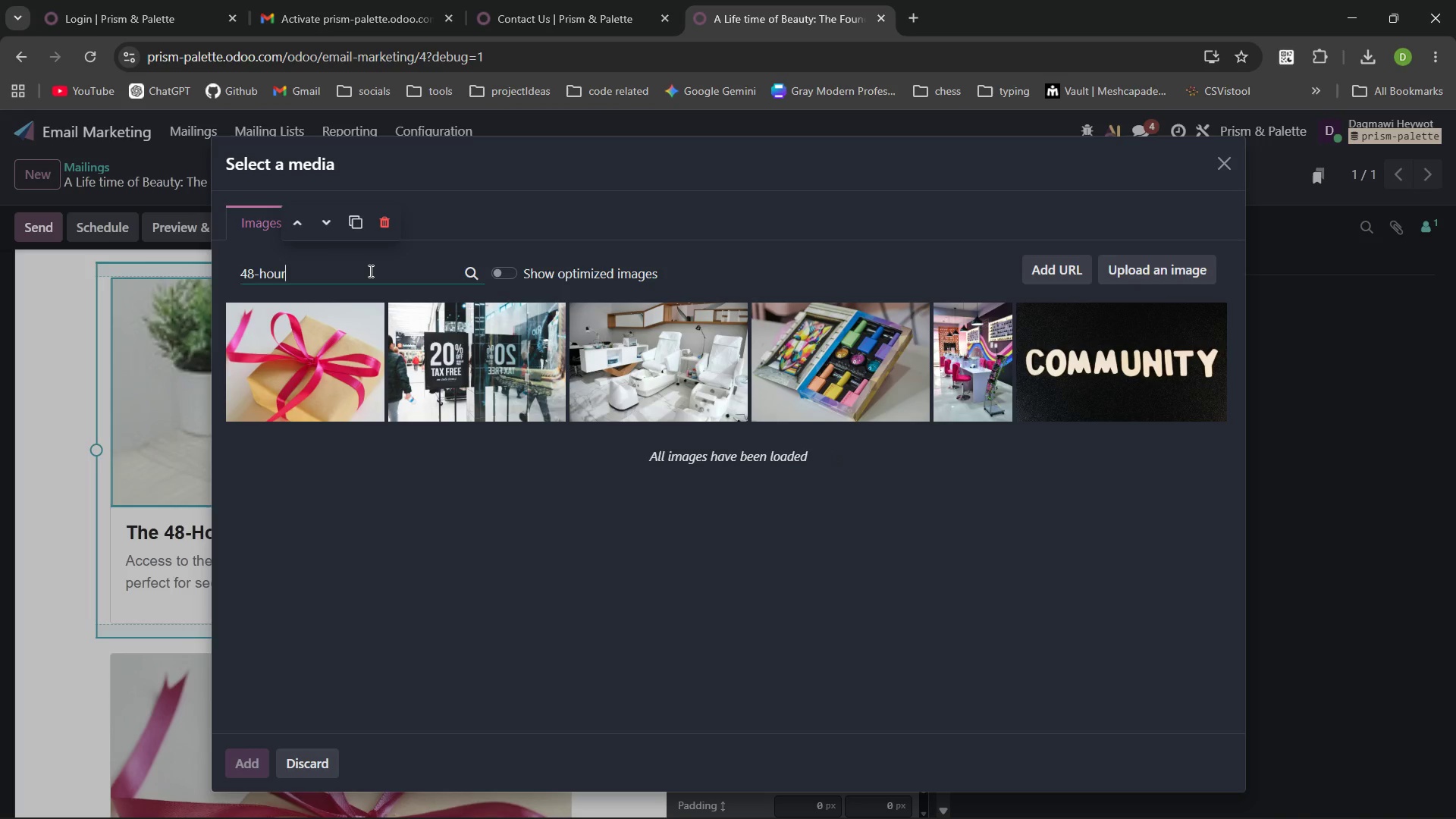 
key(Enter)
 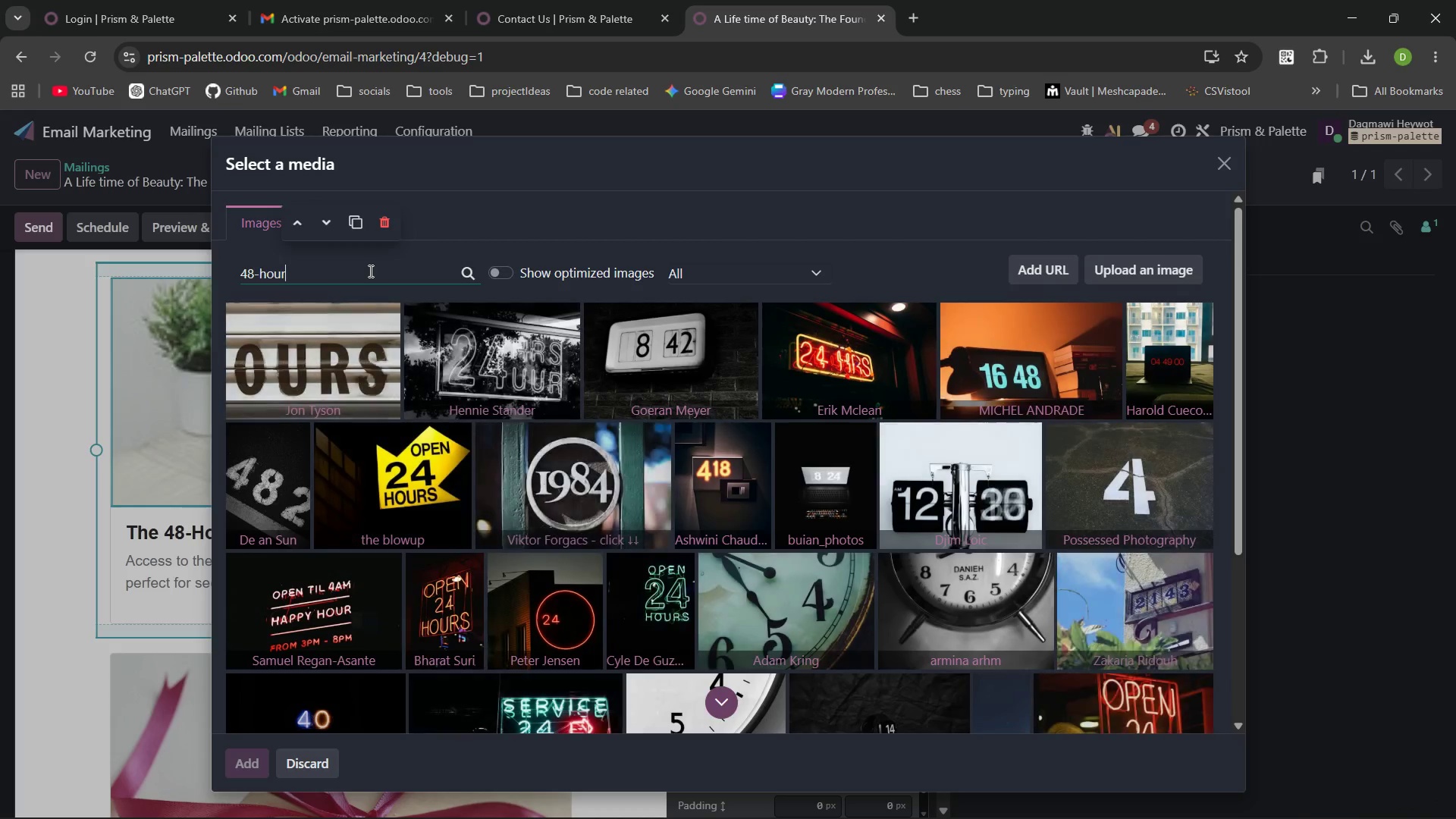 
wait(7.23)
 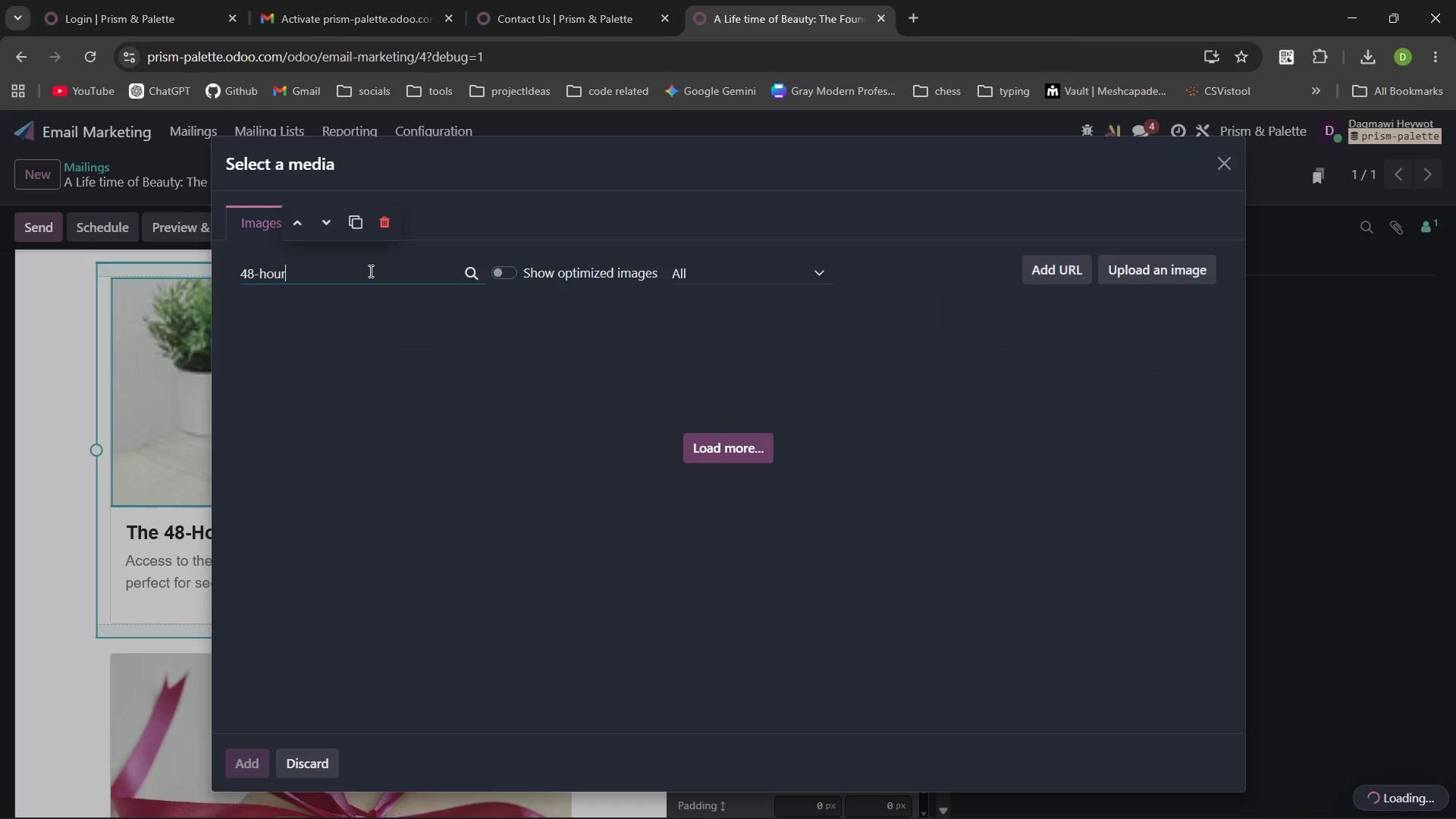 
hold_key(key=ControlLeft, duration=0.83)
 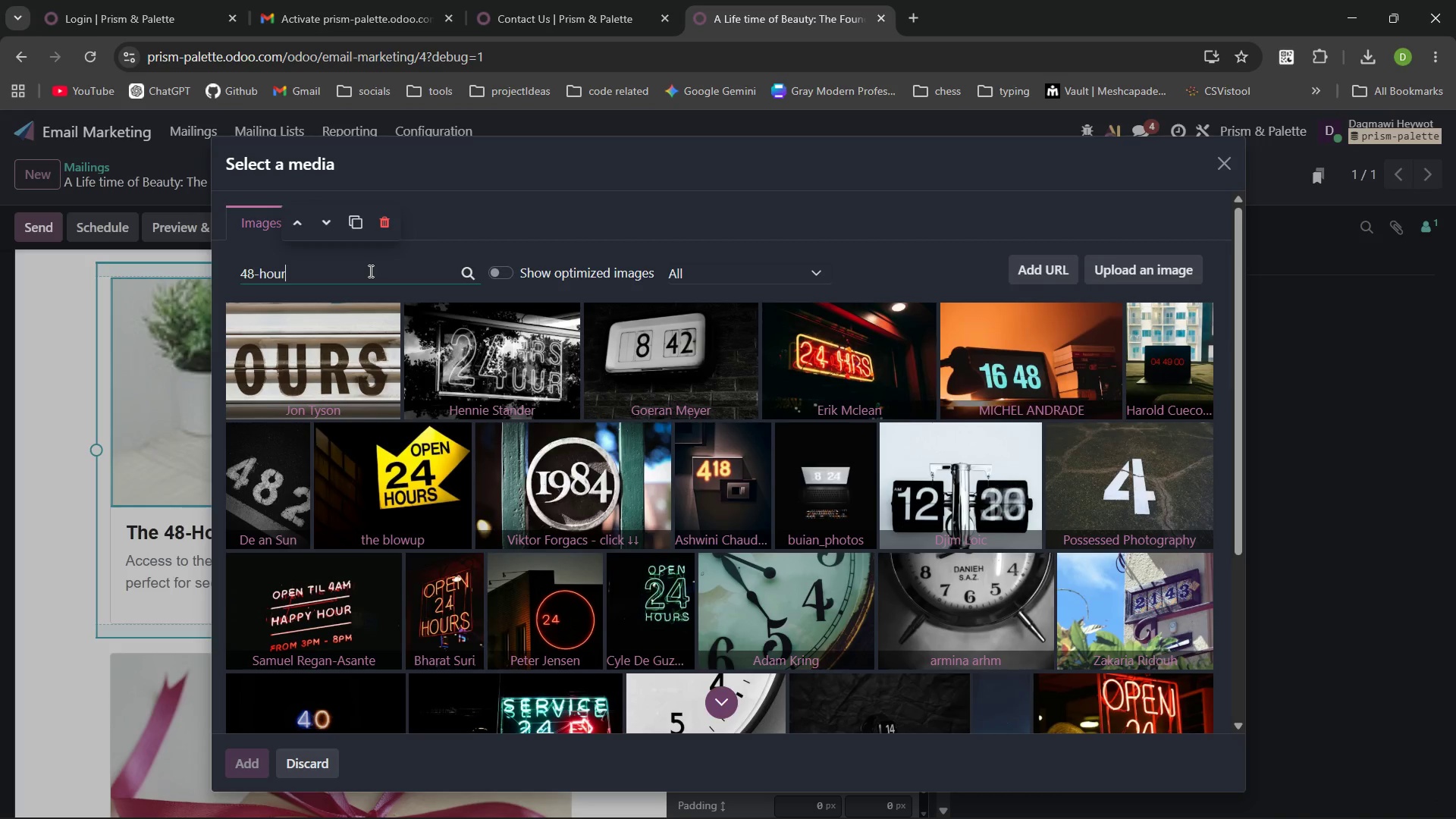 
hold_key(key=ControlLeft, duration=2.33)
 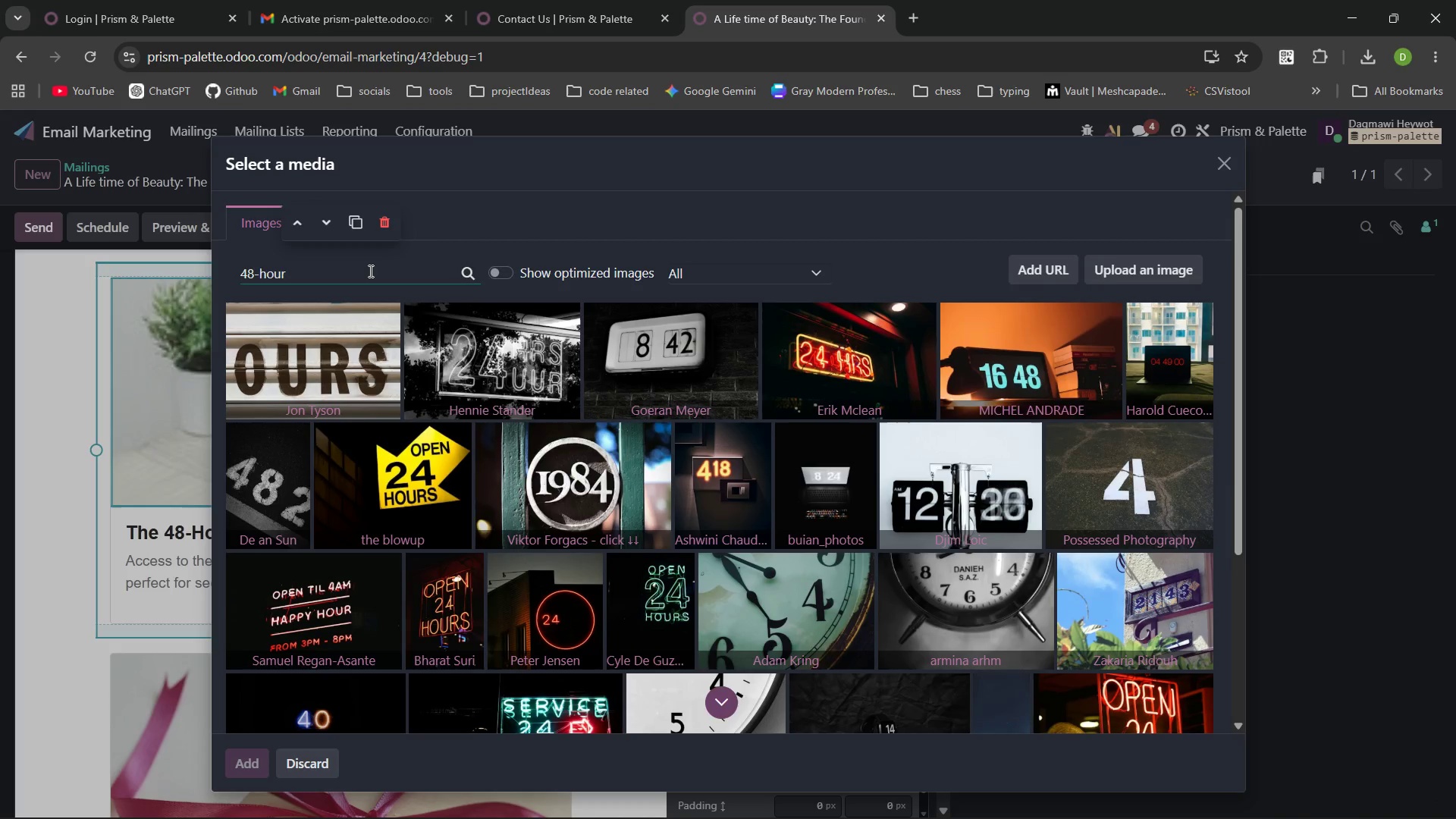 
hold_key(key=ControlLeft, duration=1.52)
 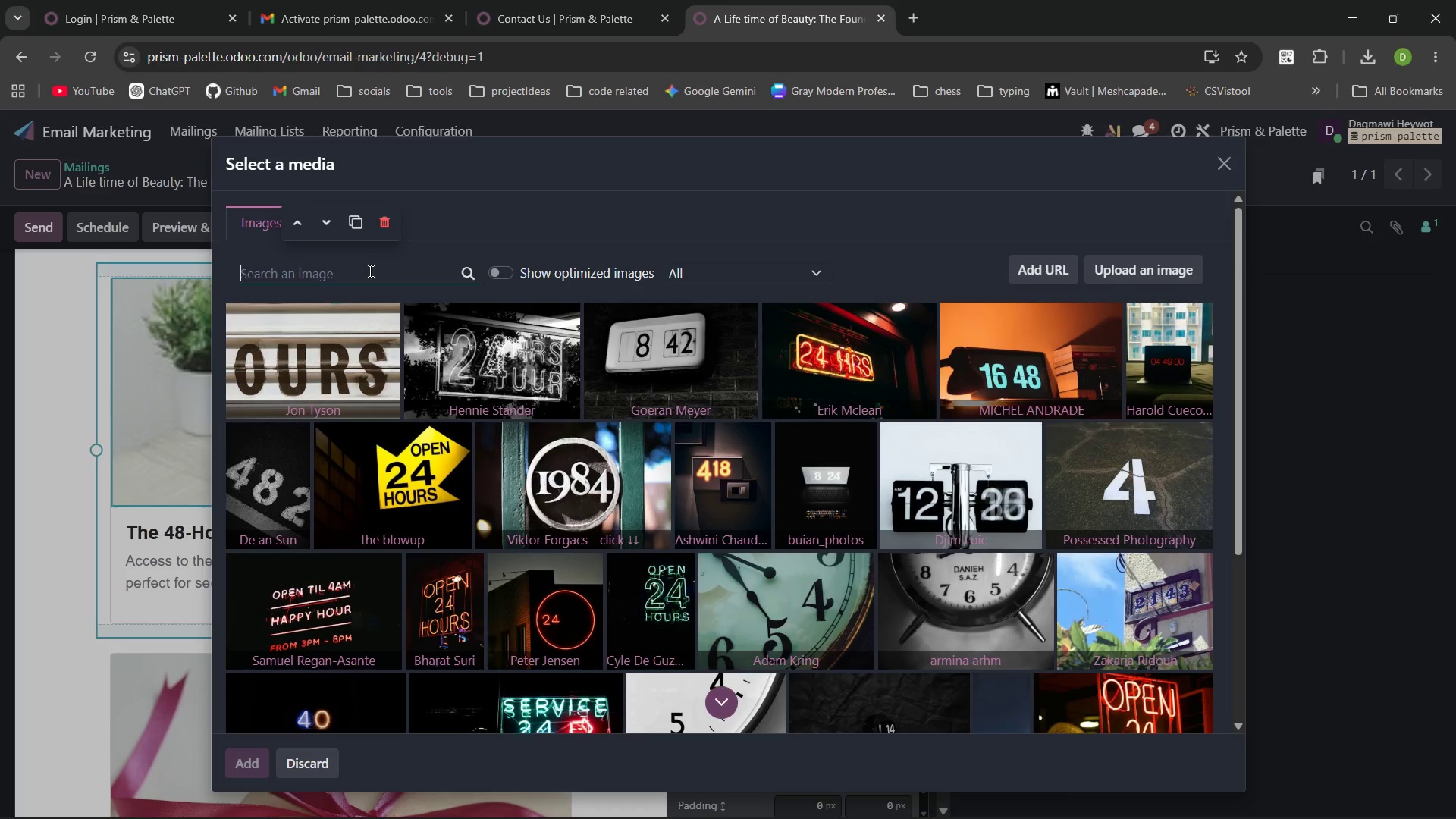 
hold_key(key=Backspace, duration=0.73)
 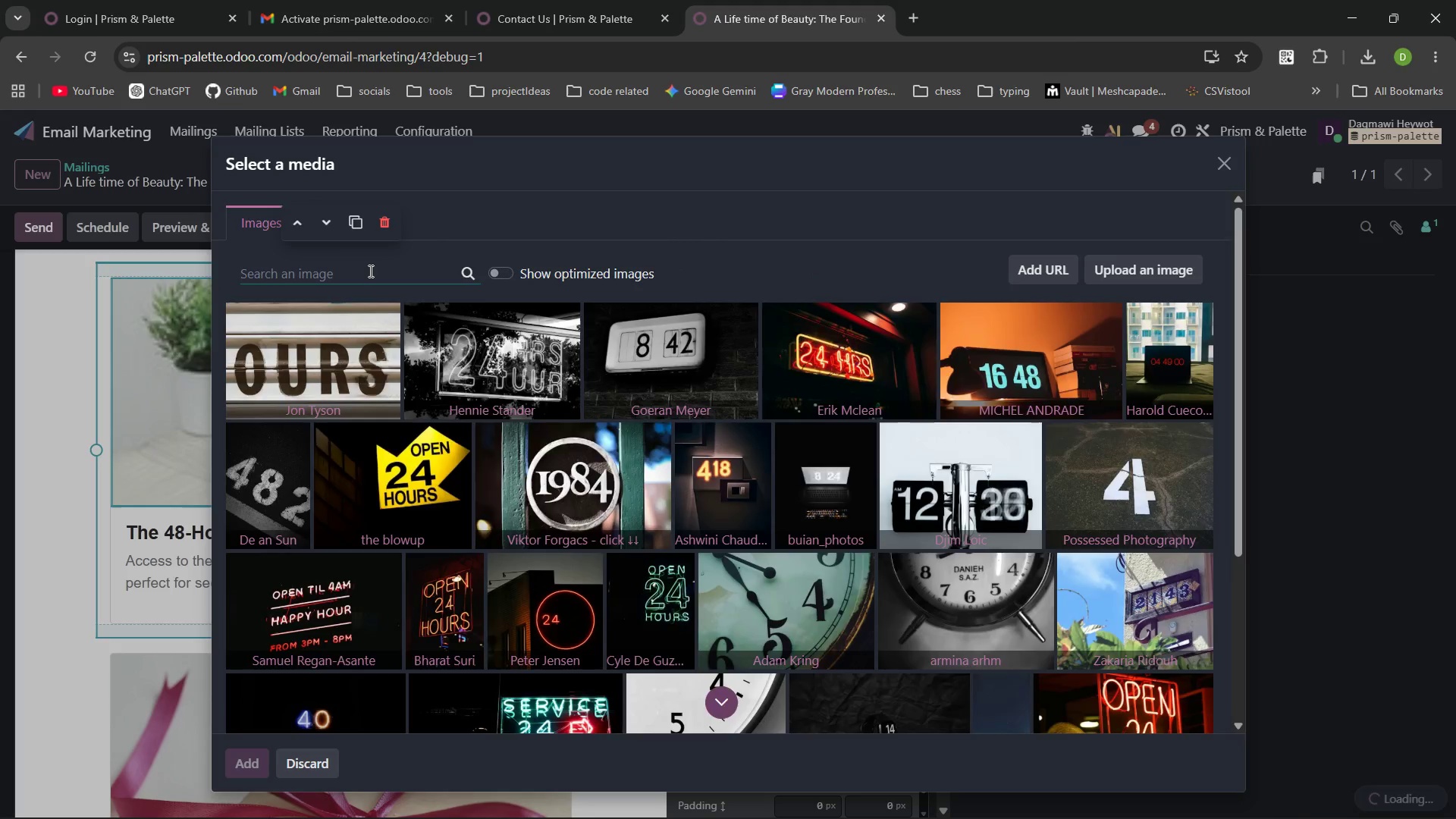 
type(time)
 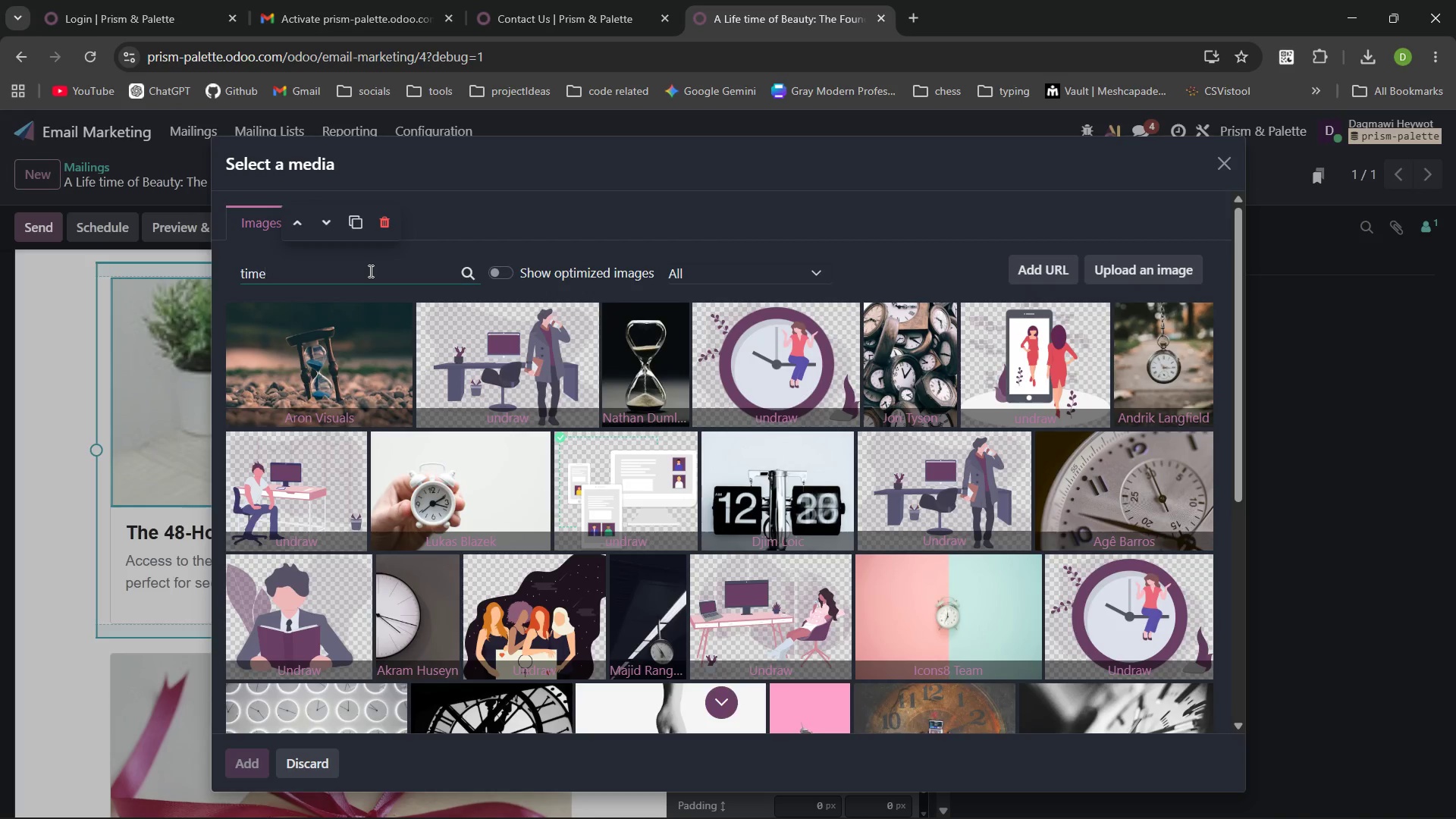 
wait(9.89)
 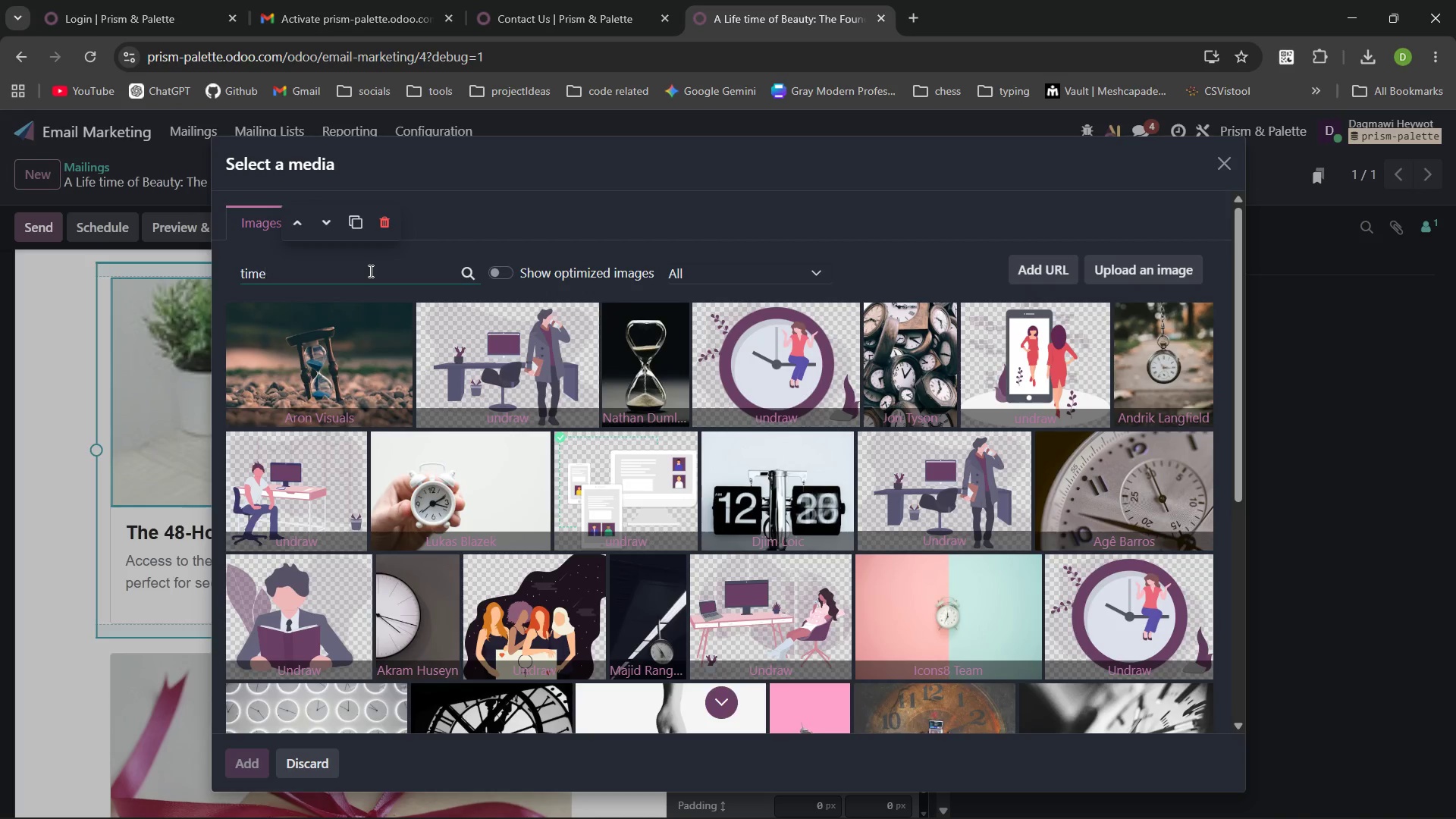 
left_click([1163, 356])
 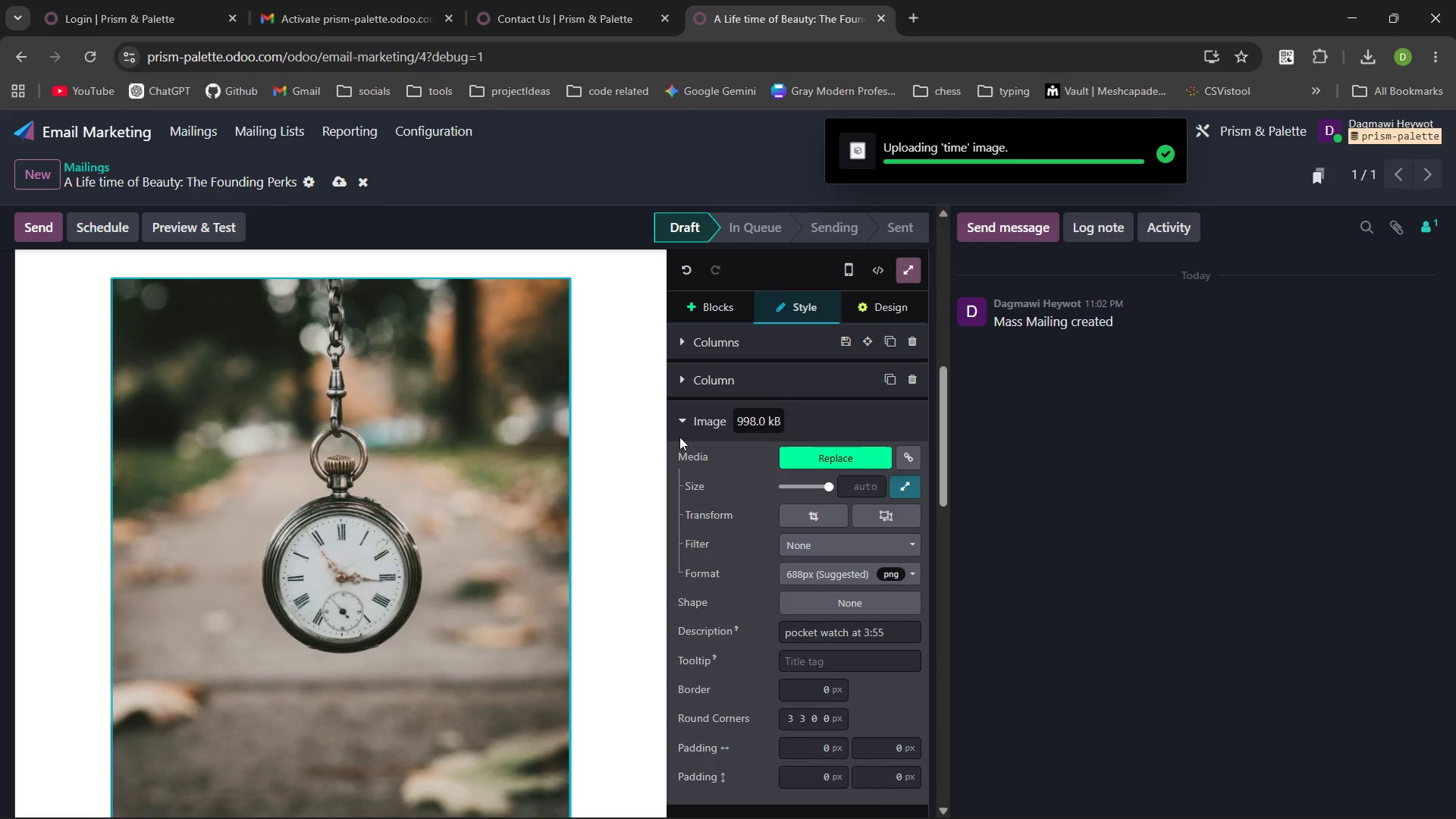 
wait(6.22)
 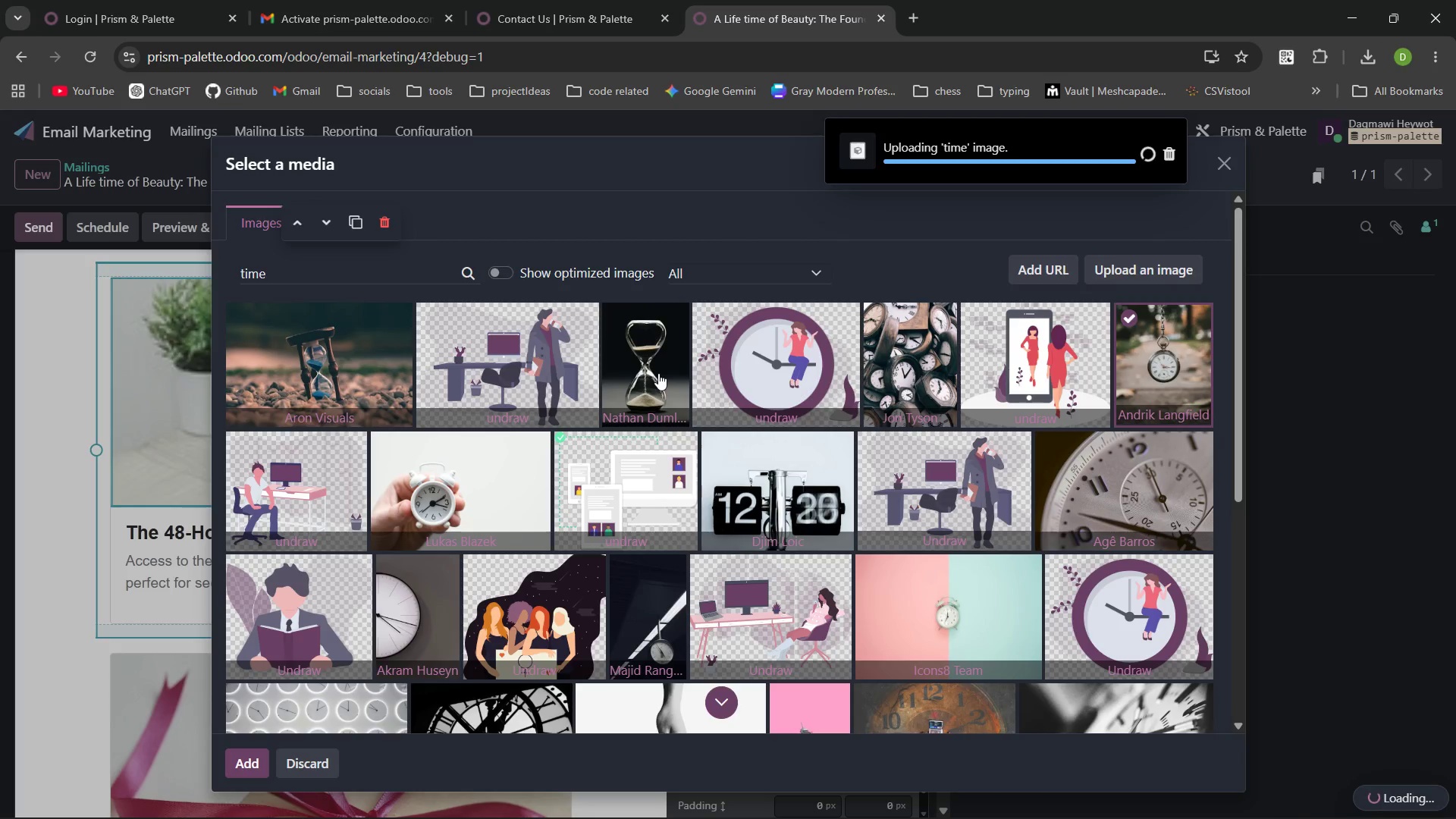 
hold_key(key=ControlLeft, duration=0.48)
 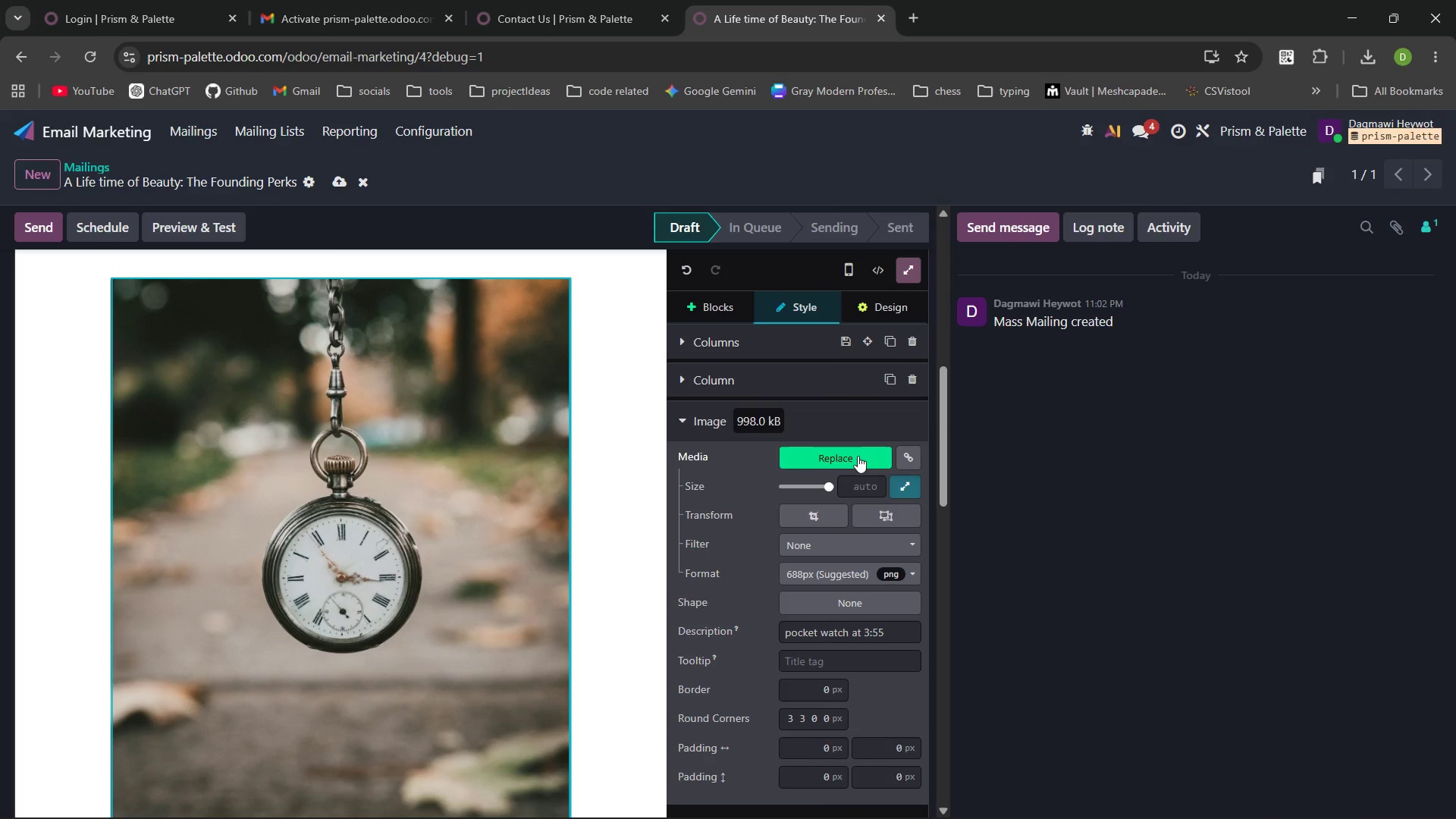 
left_click([858, 456])
 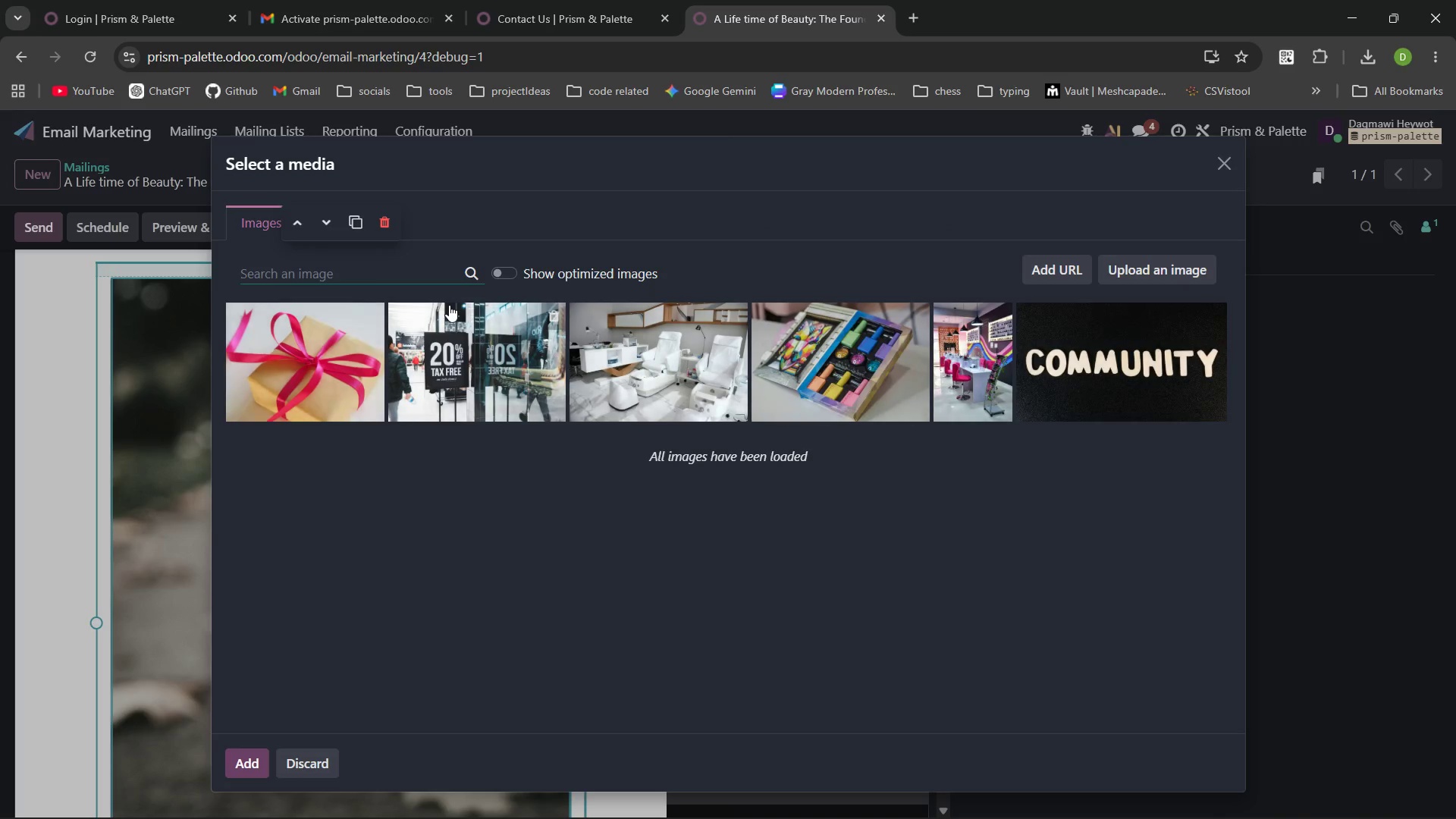 
type(time)
 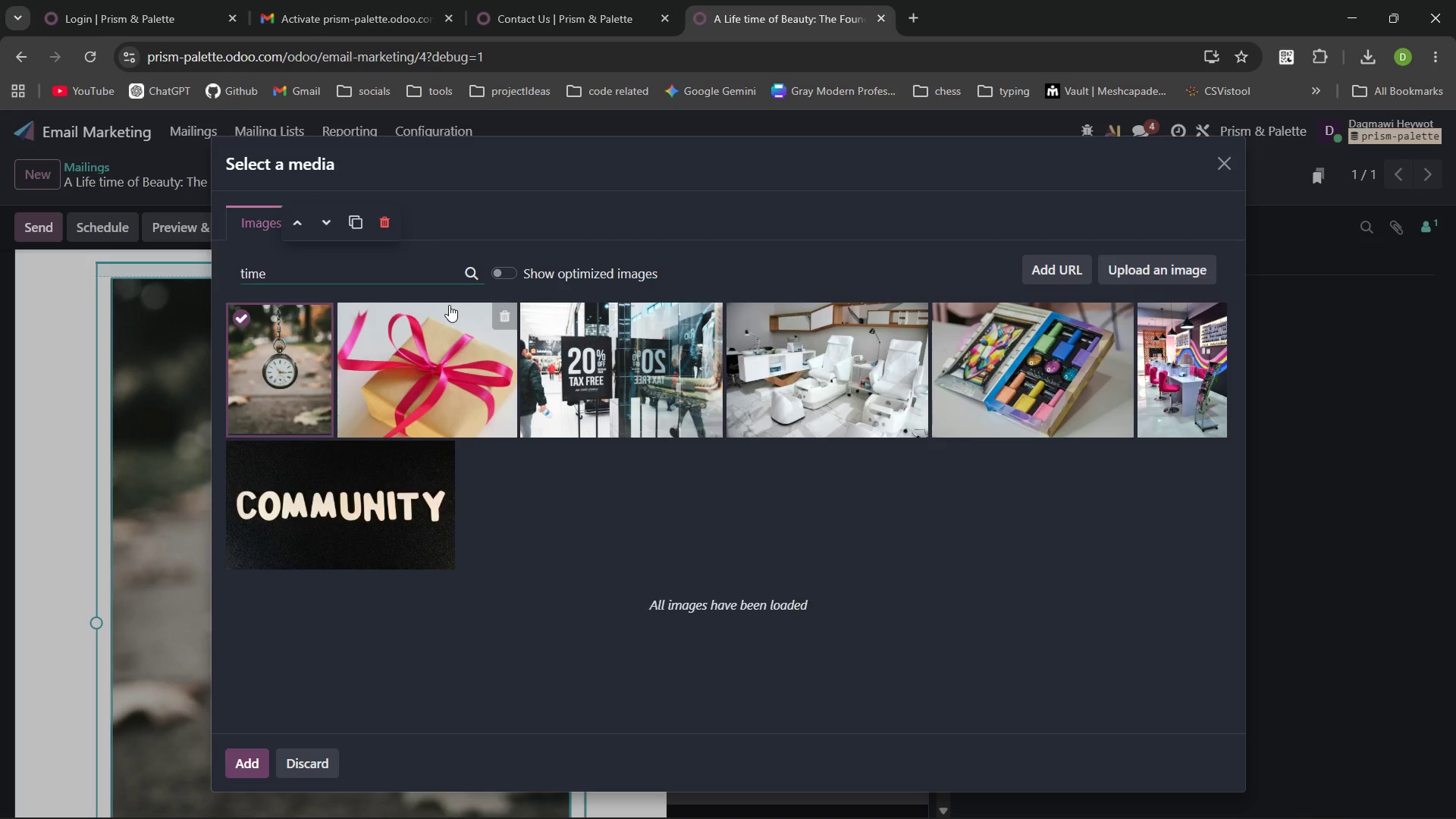 
key(Enter)
 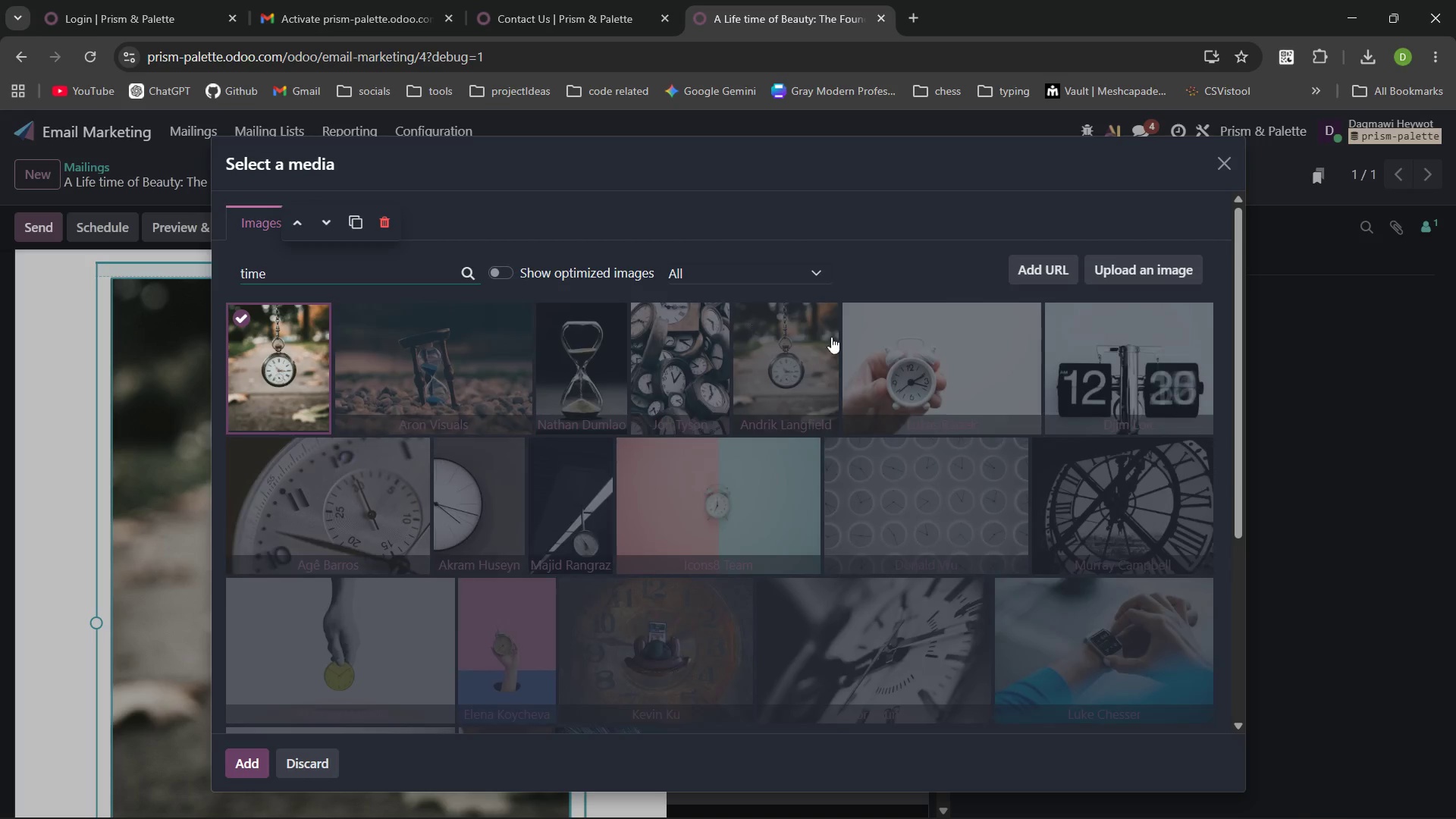 
mouse_move([1093, 526])
 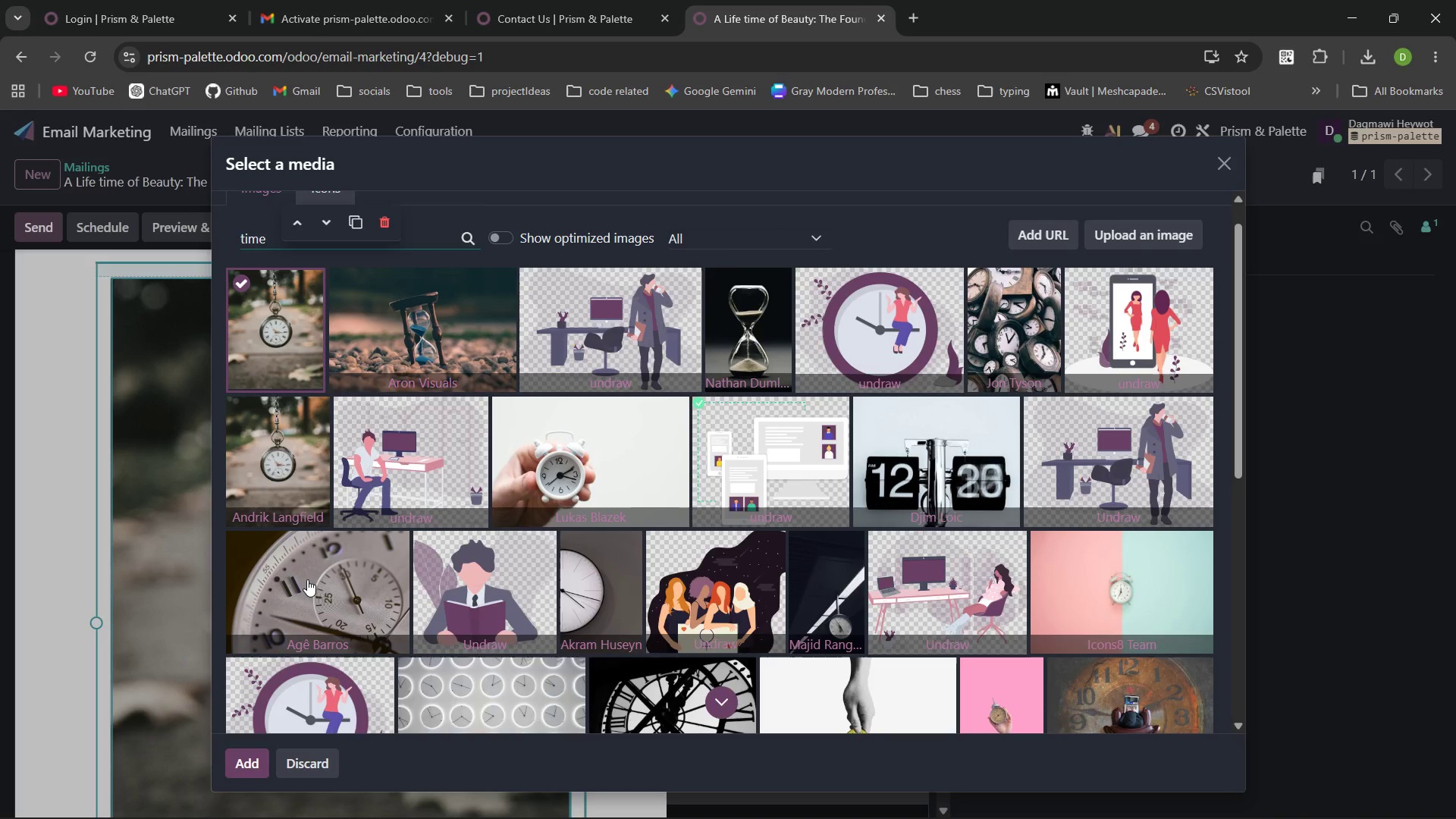 
left_click([307, 579])
 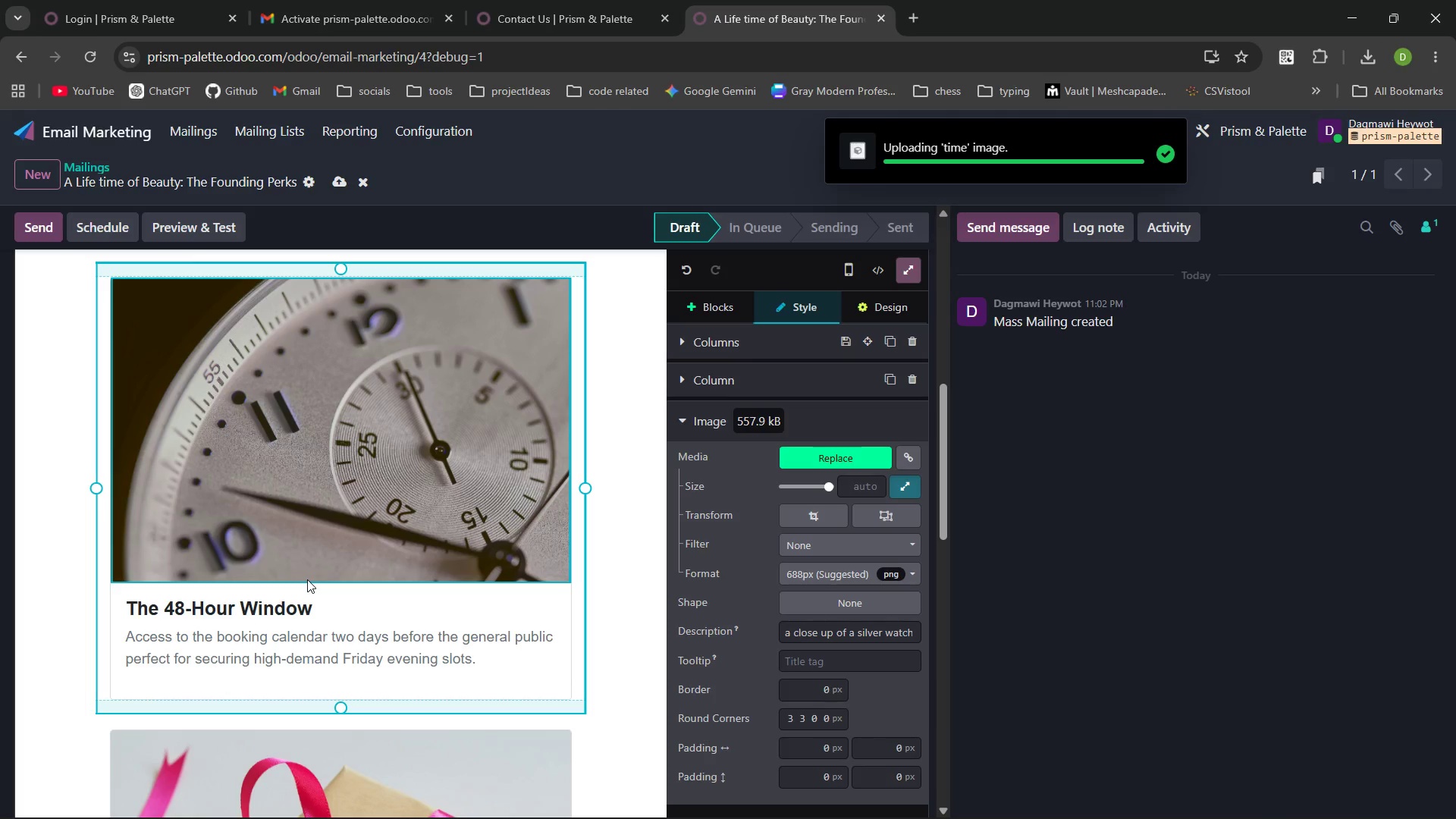 
left_click([630, 391])
 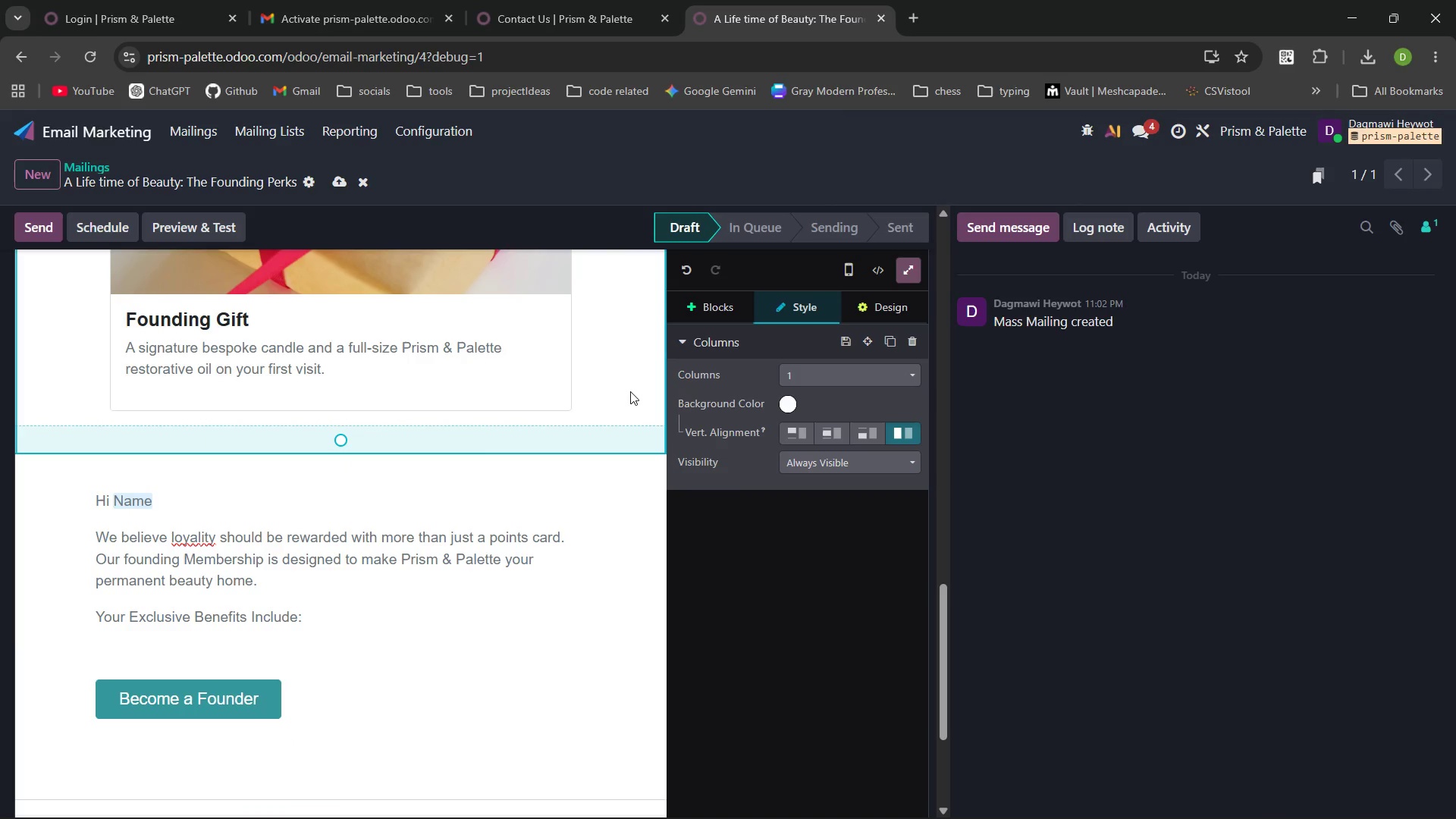 
left_click([588, 402])
 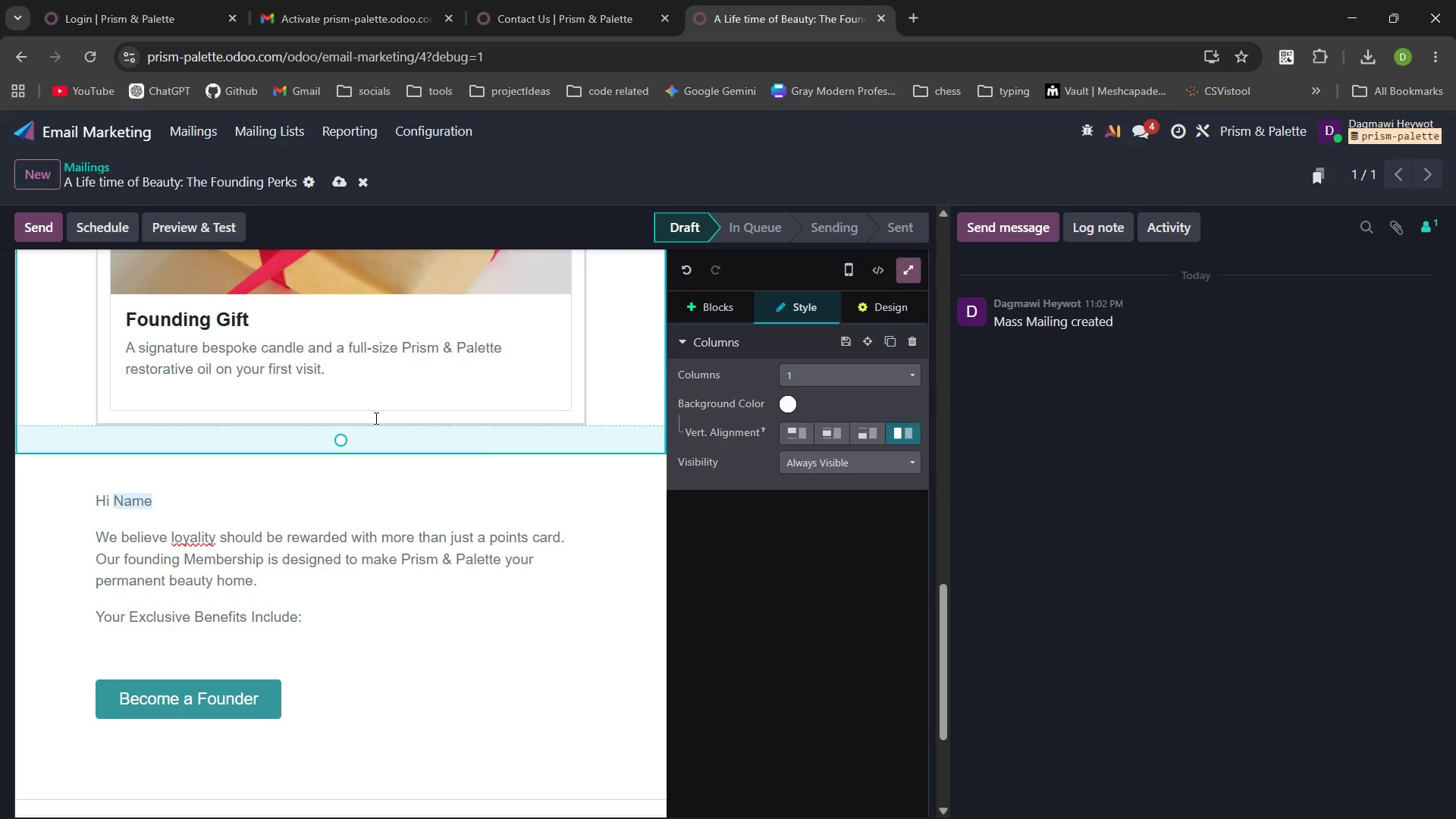 
mouse_move([278, 510])
 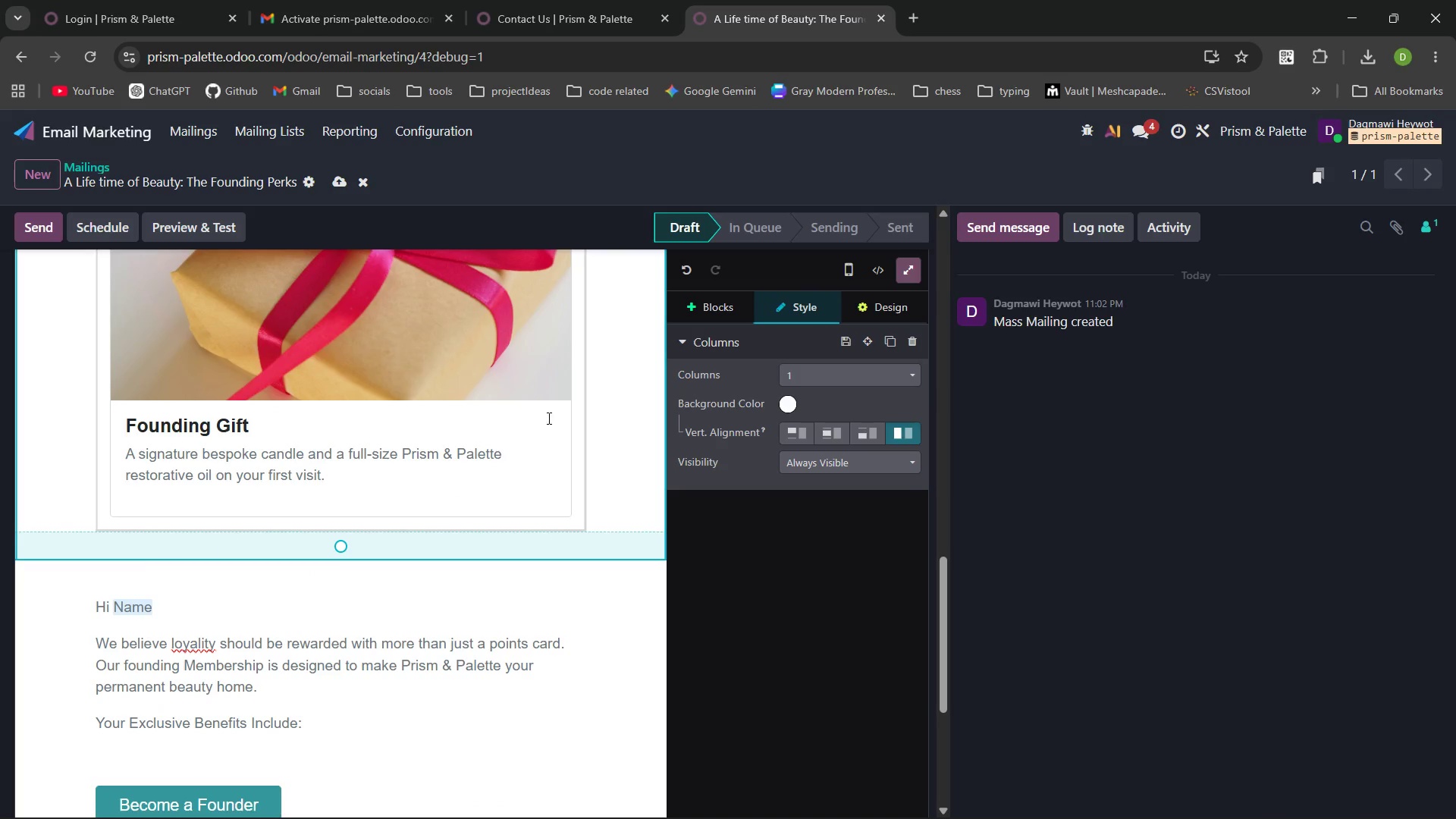 
wait(5.4)
 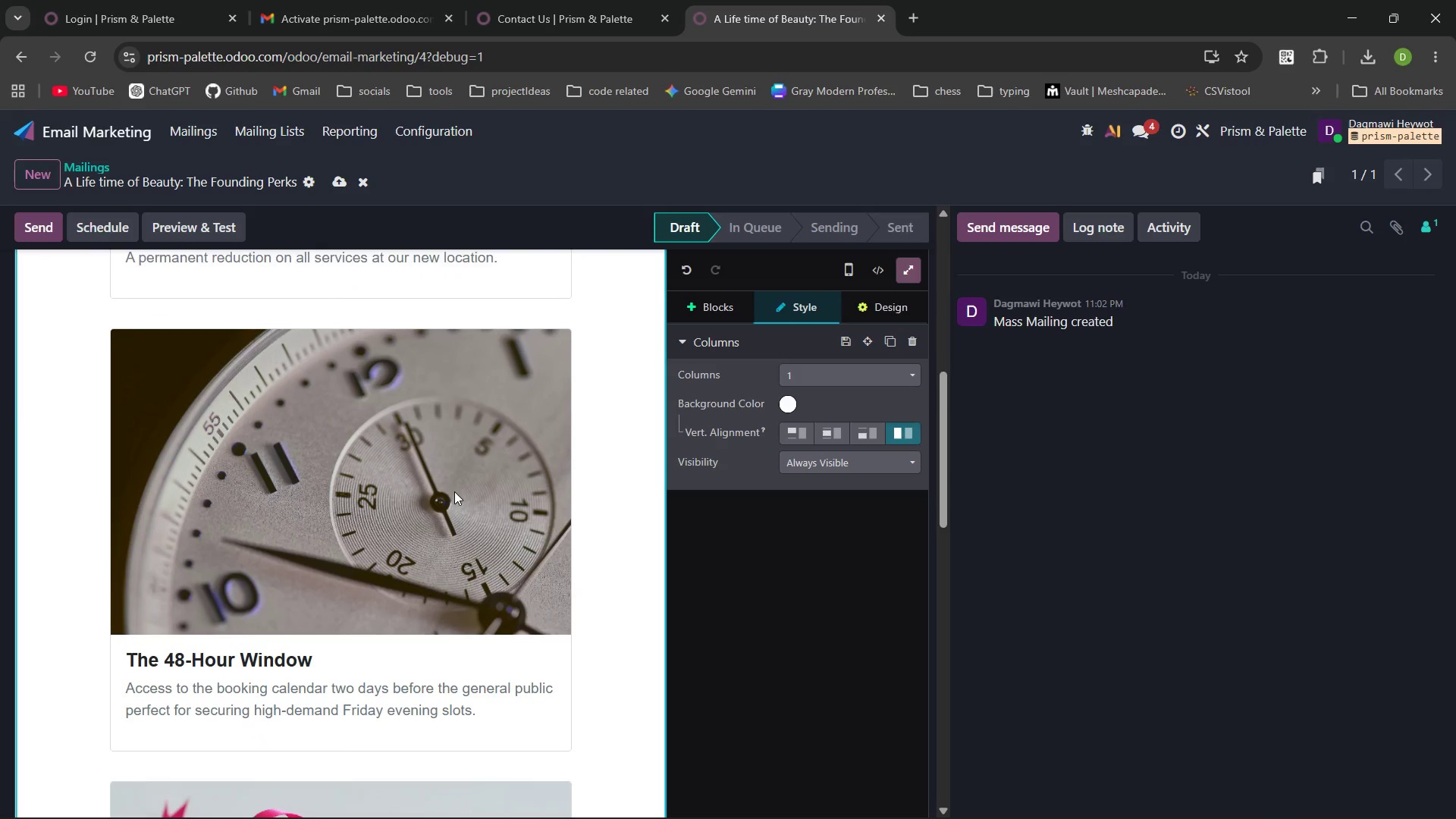 
left_click([481, 623])
 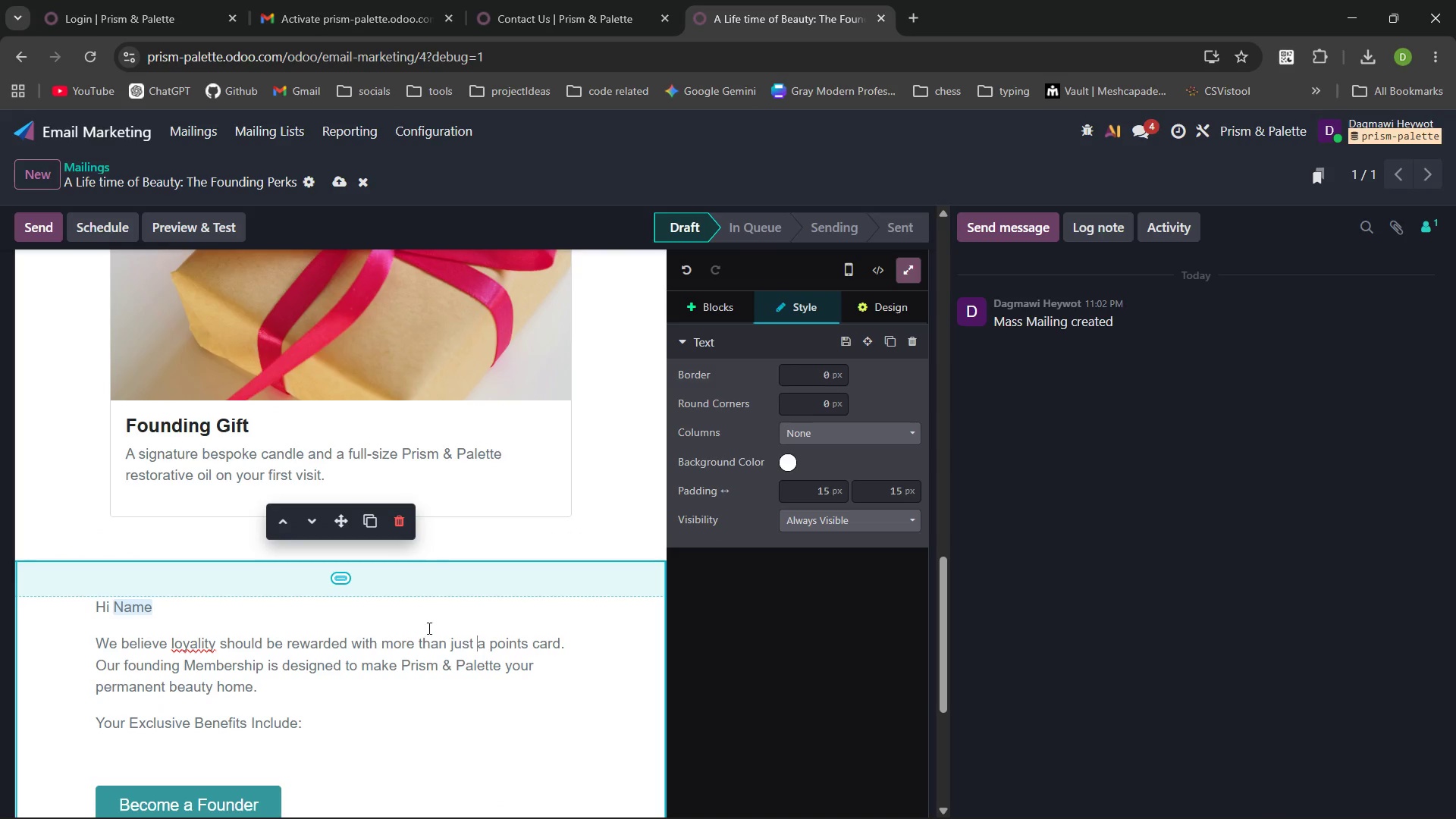 
left_click([474, 631])
 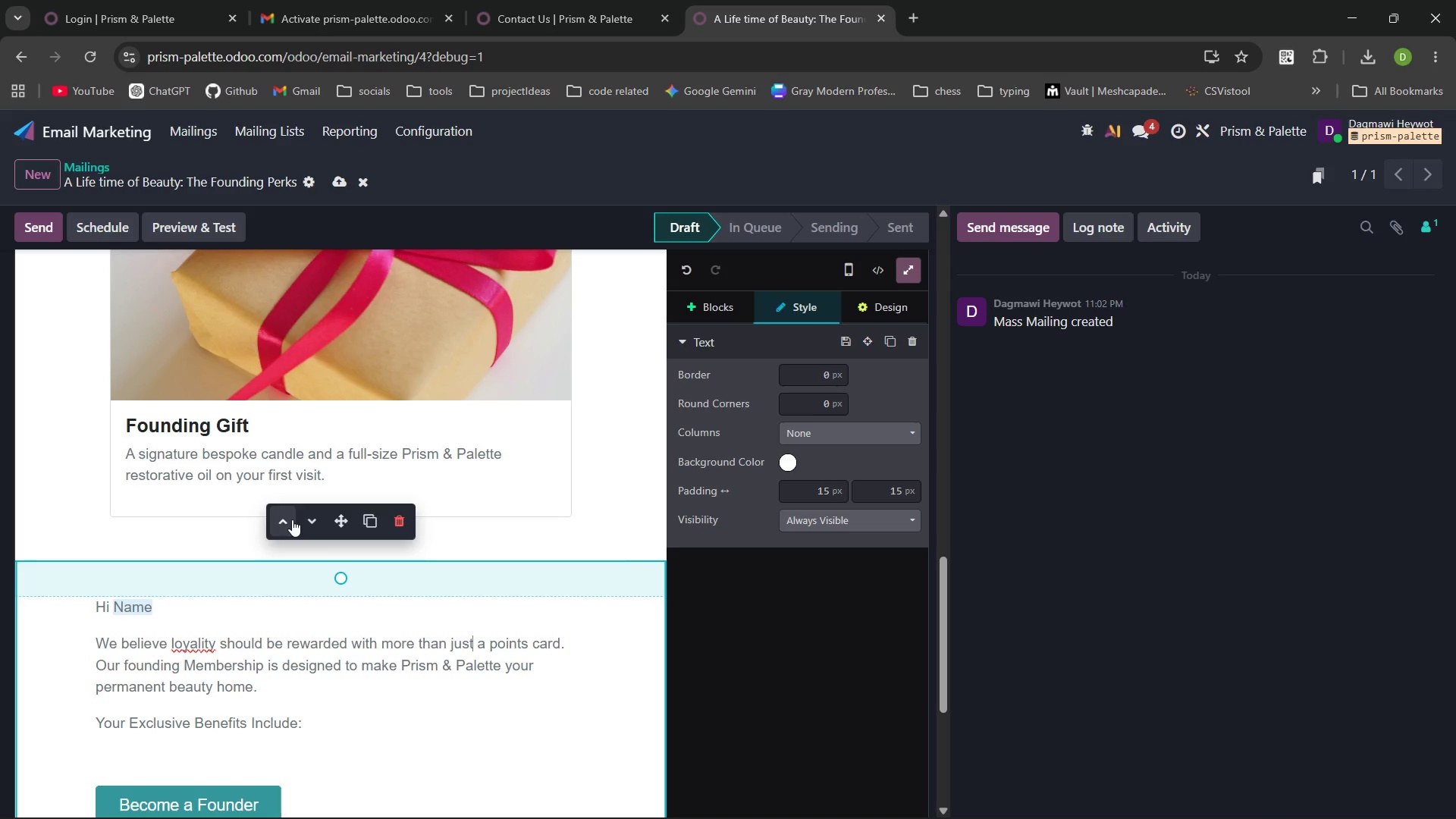 
left_click([370, 516])
 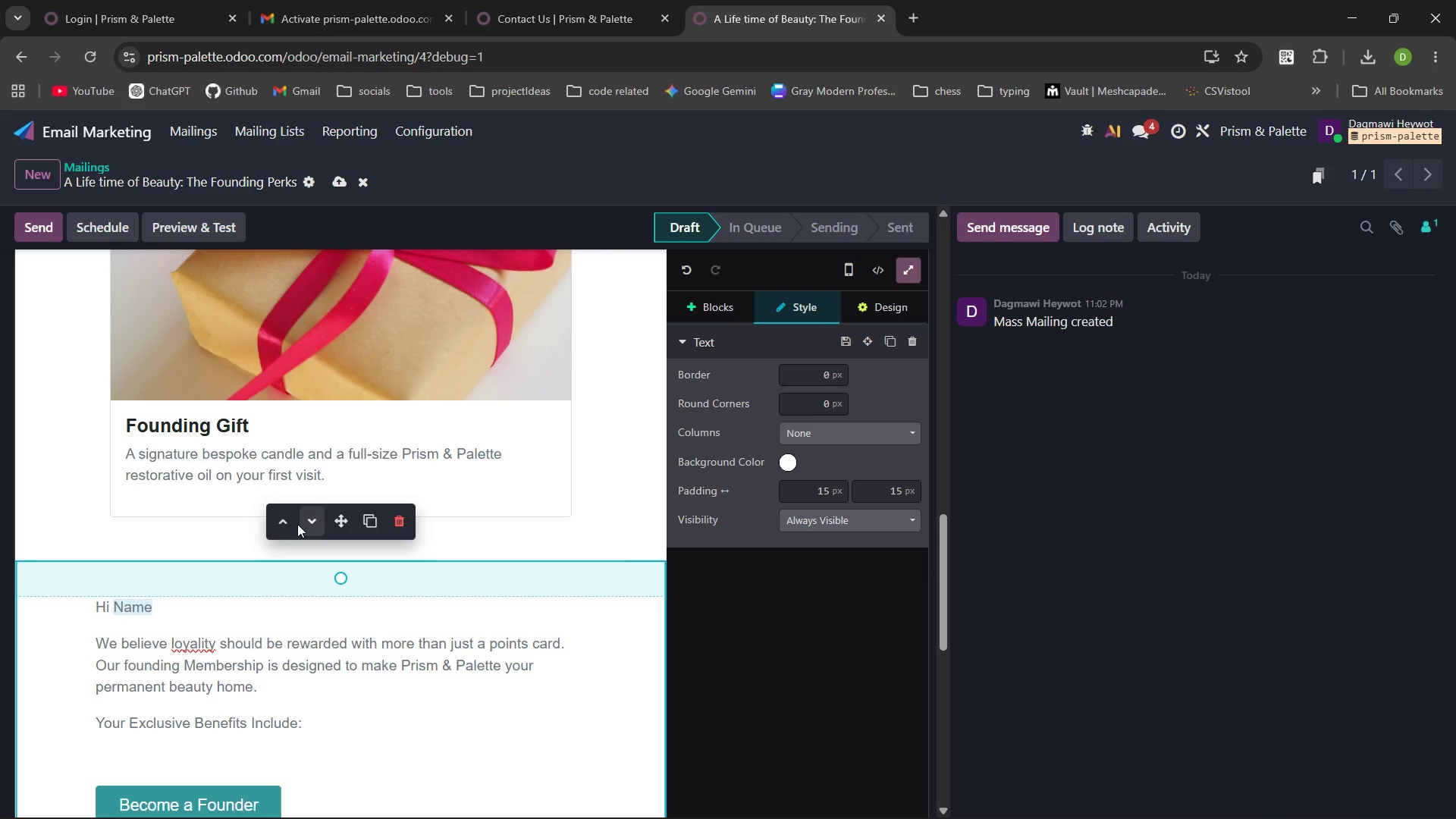 
left_click([286, 522])
 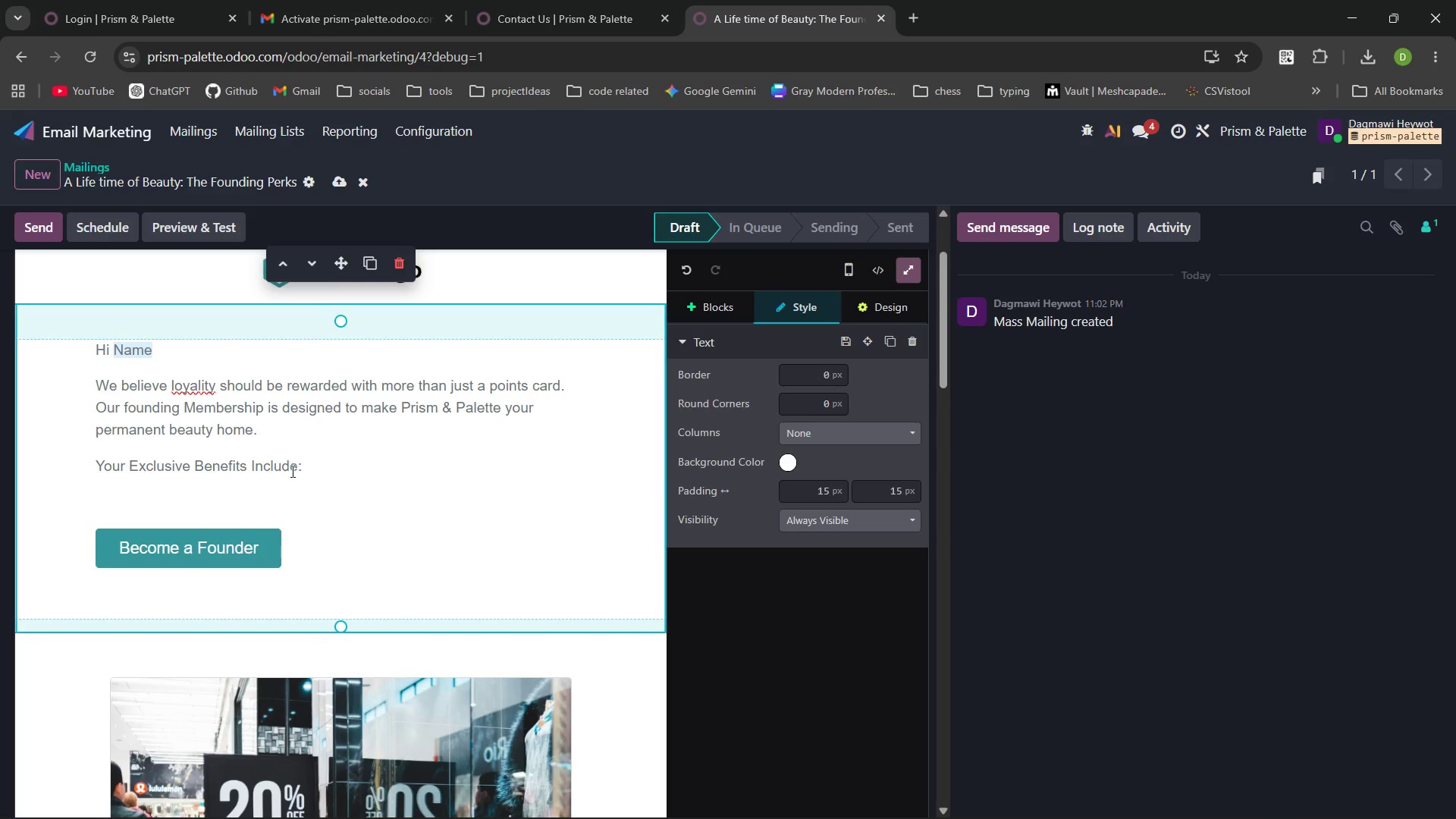 
wait(6.47)
 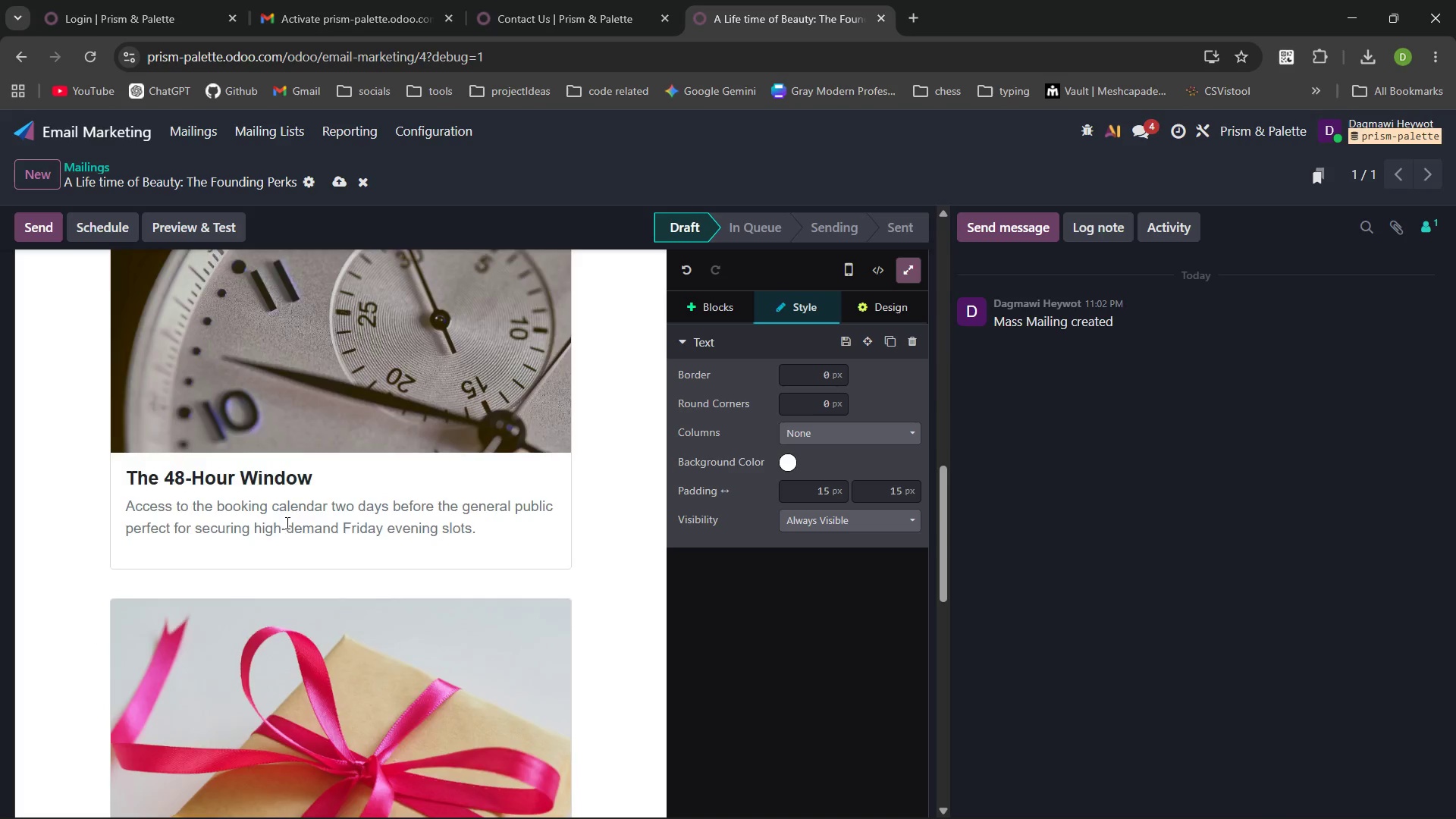 
left_click([275, 548])
 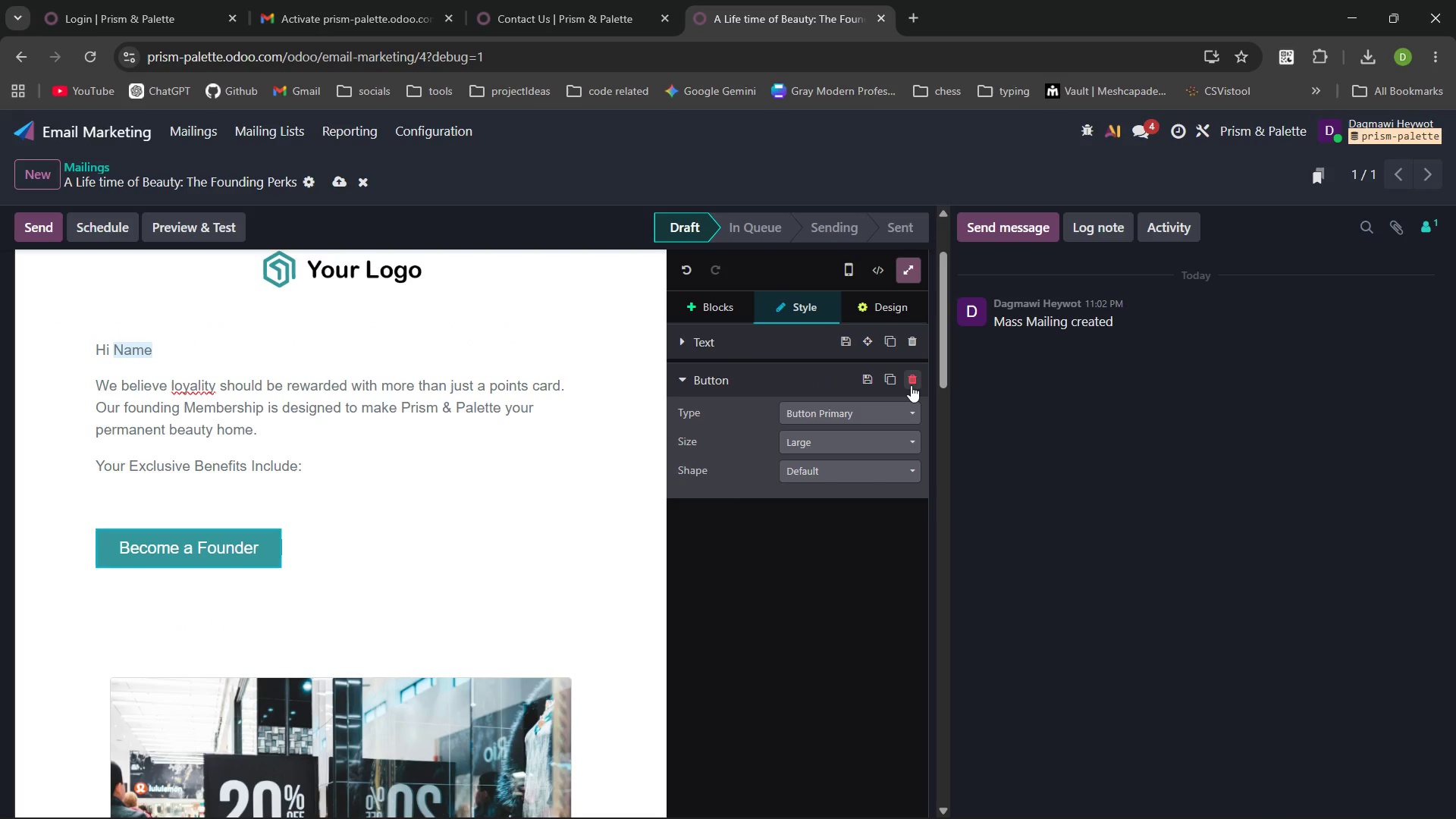 
left_click([913, 385])
 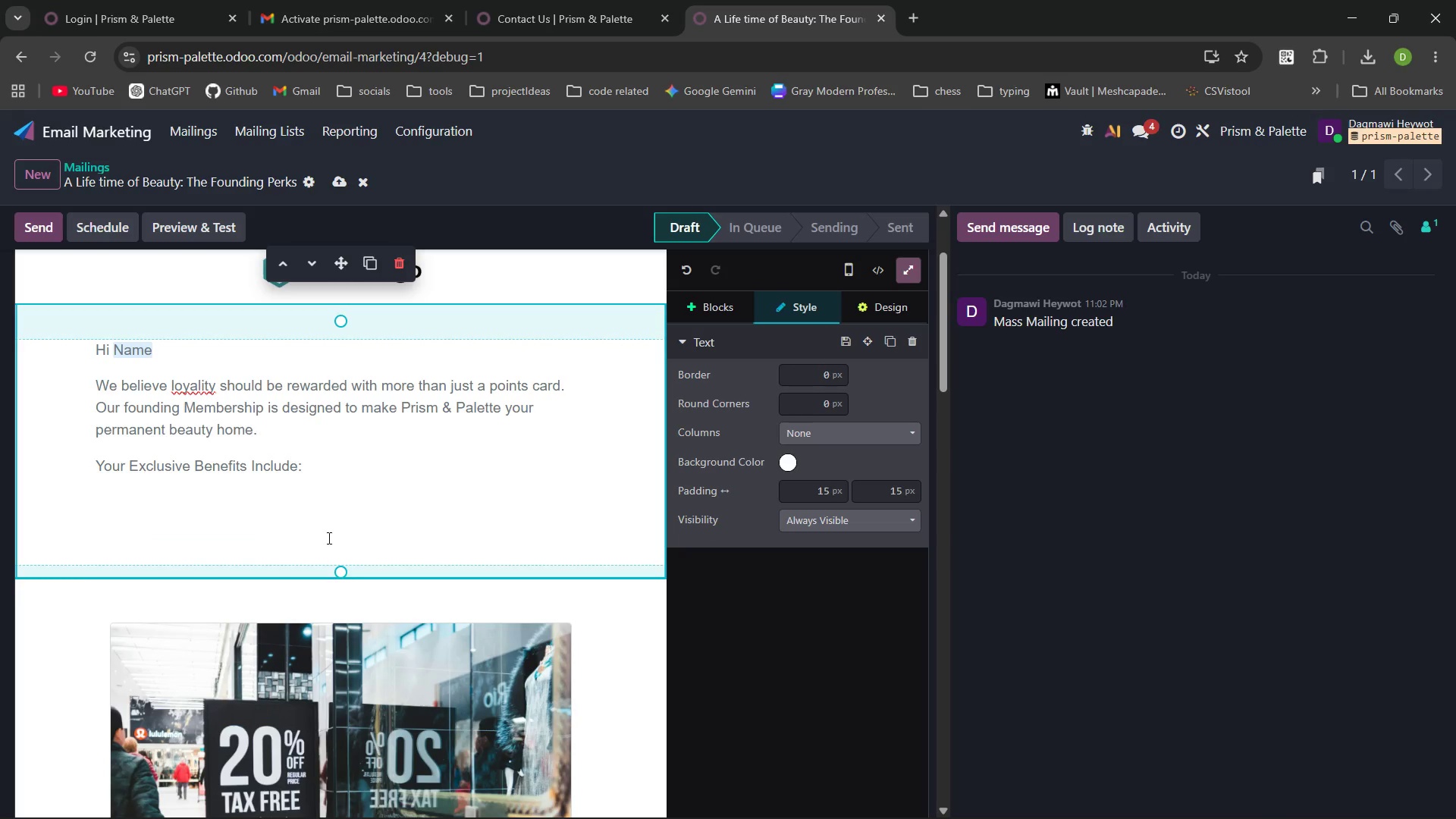 
left_click([262, 528])
 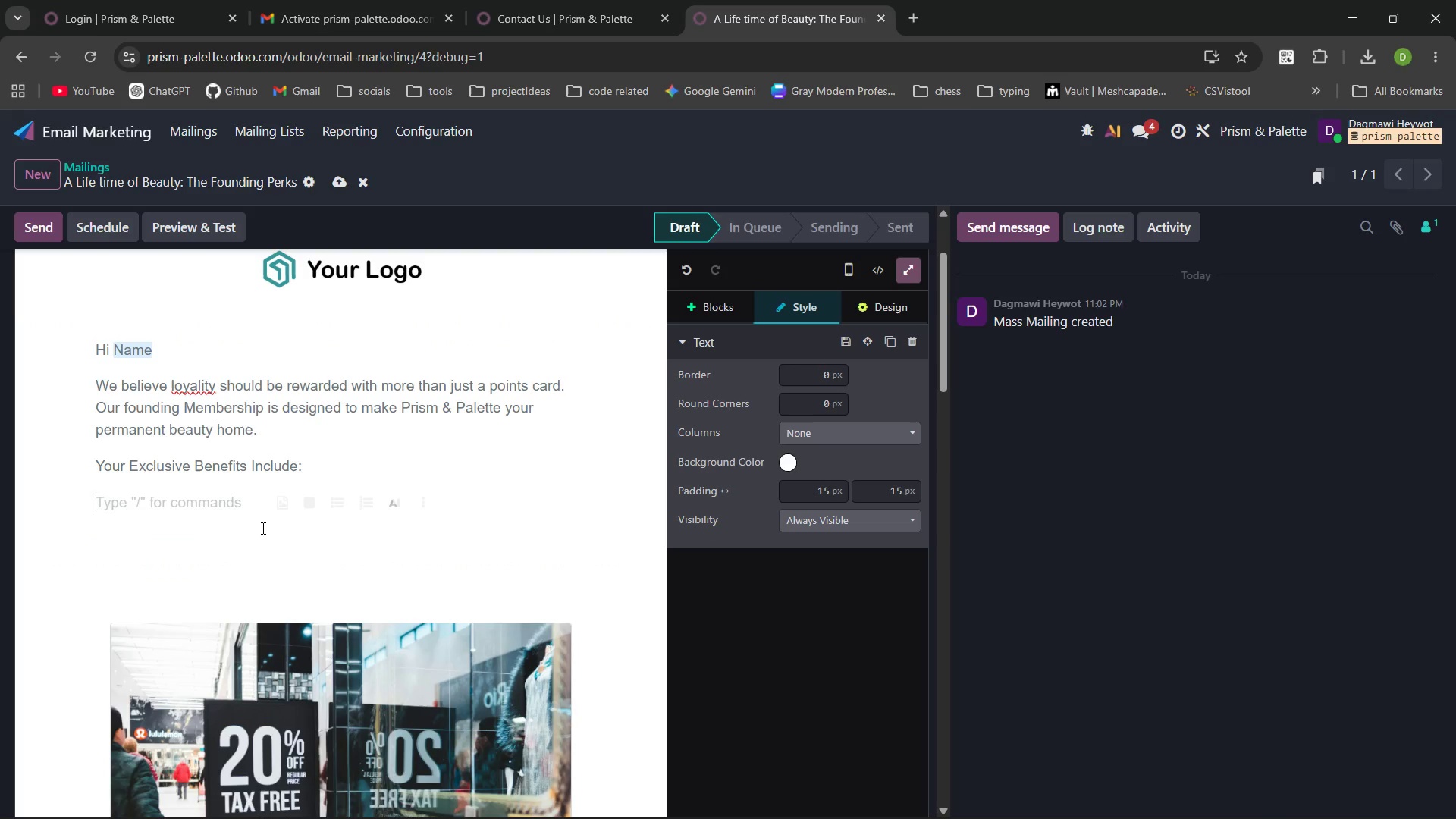 
key(Backspace)
 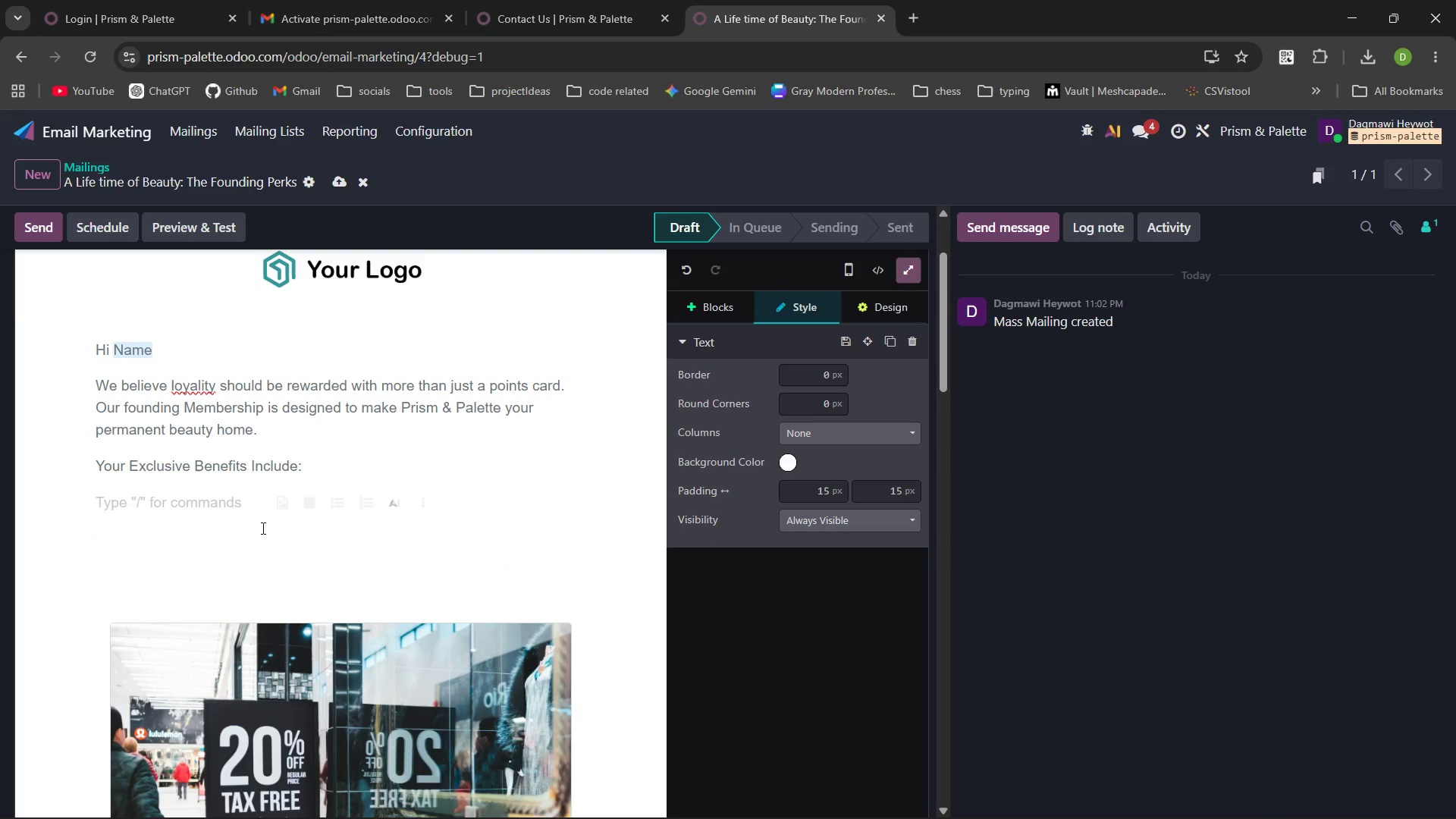 
key(Backspace)
 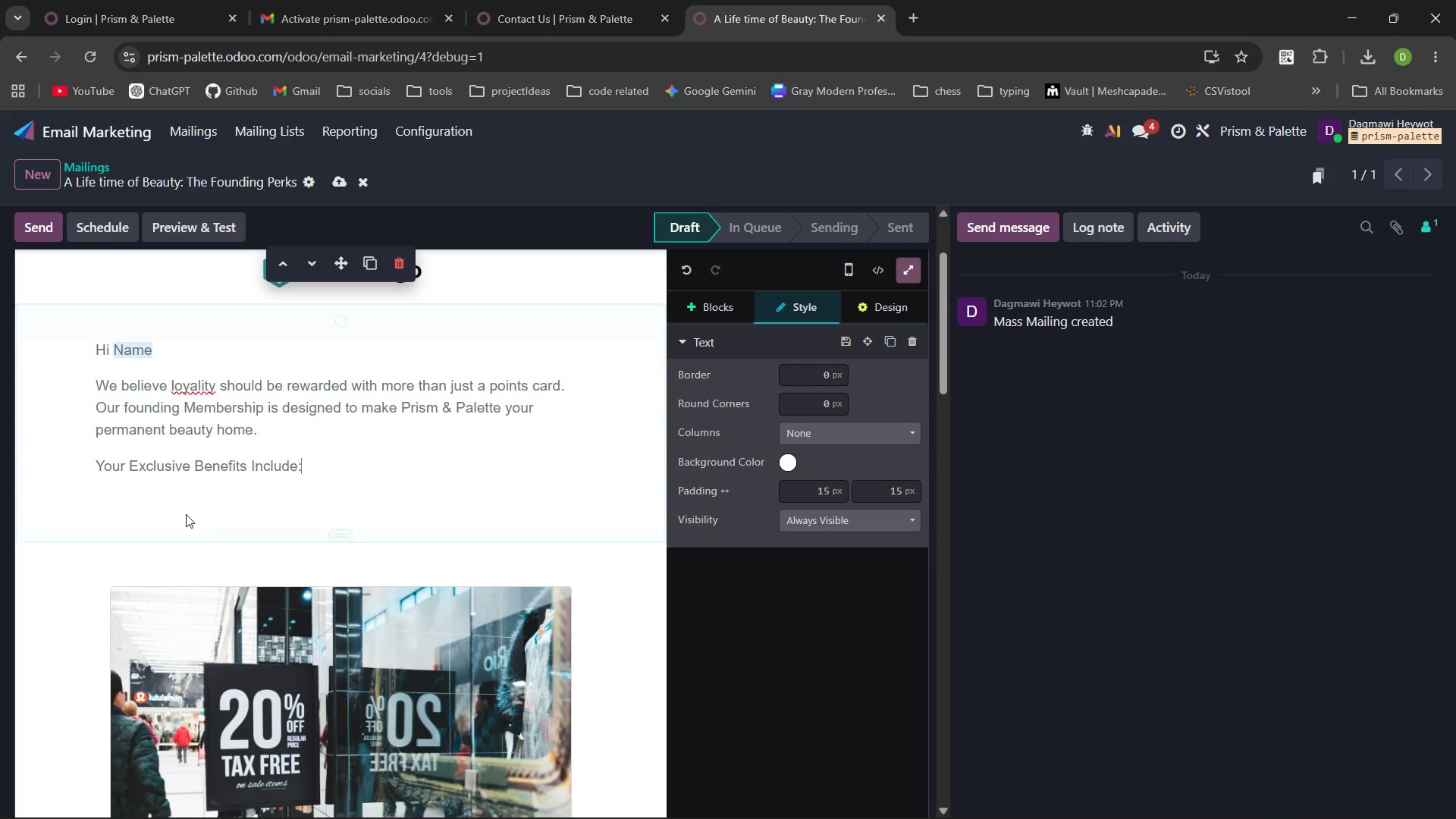 
left_click([180, 506])
 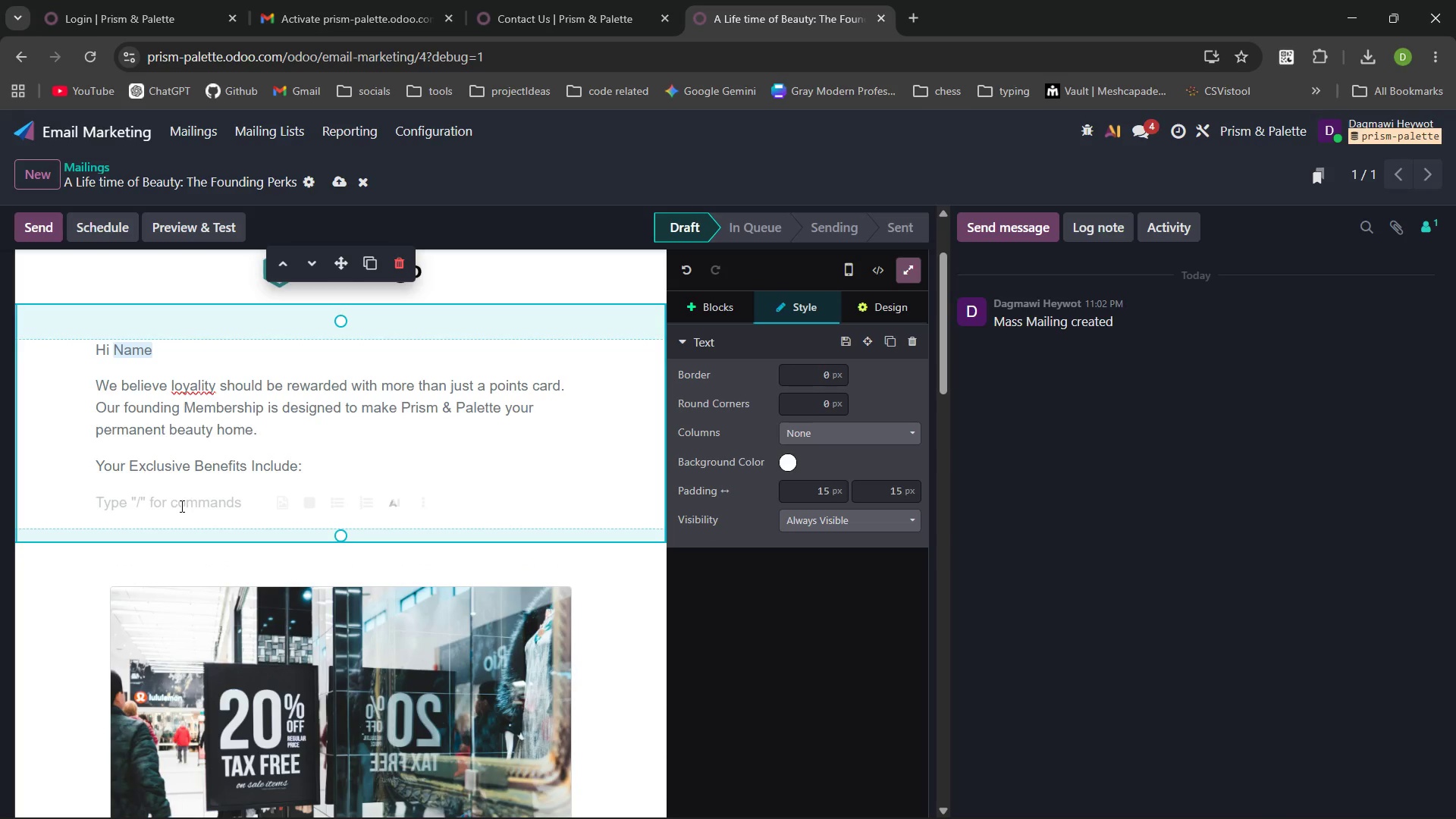 
key(Backspace)
 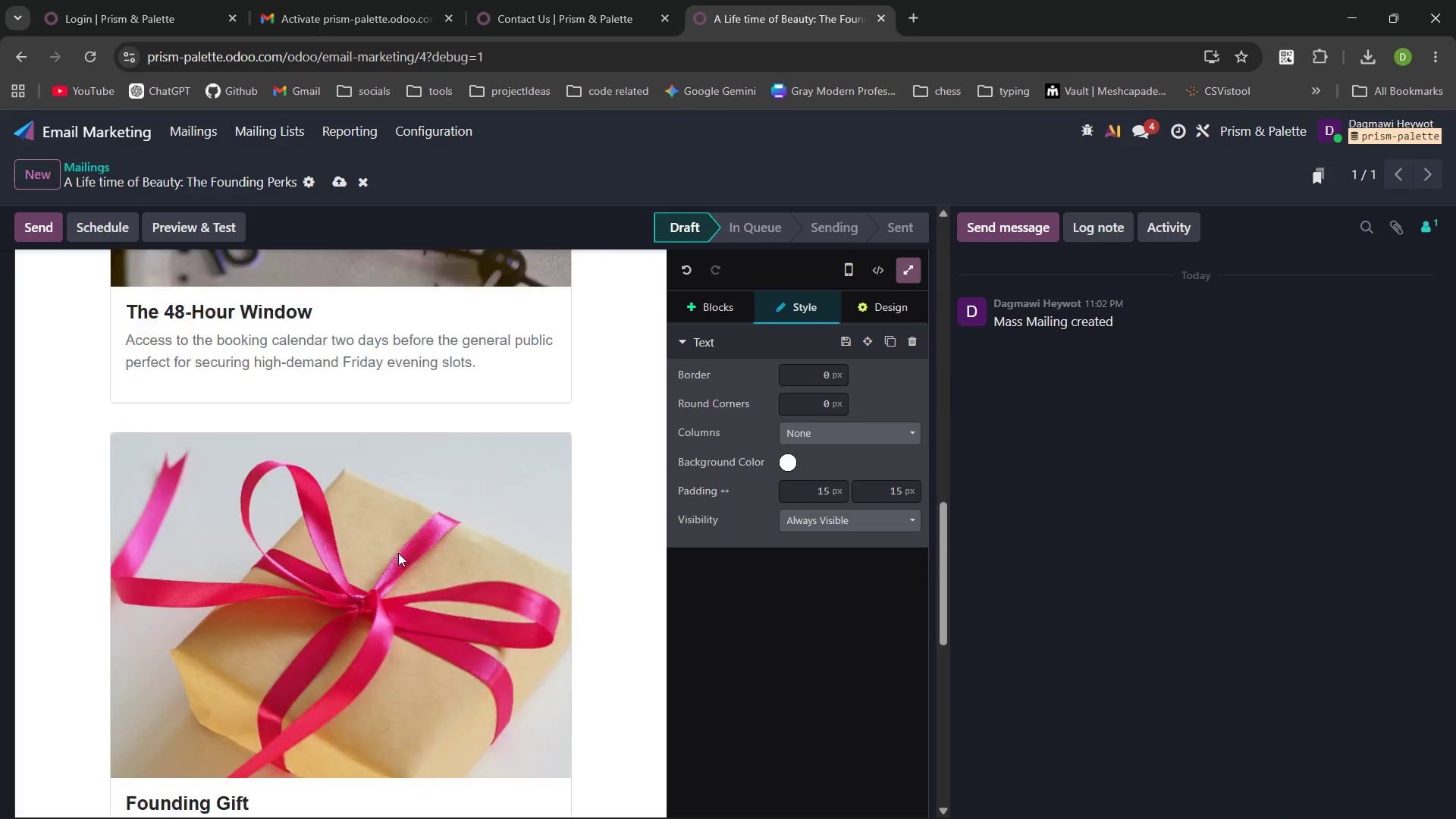 
wait(8.77)
 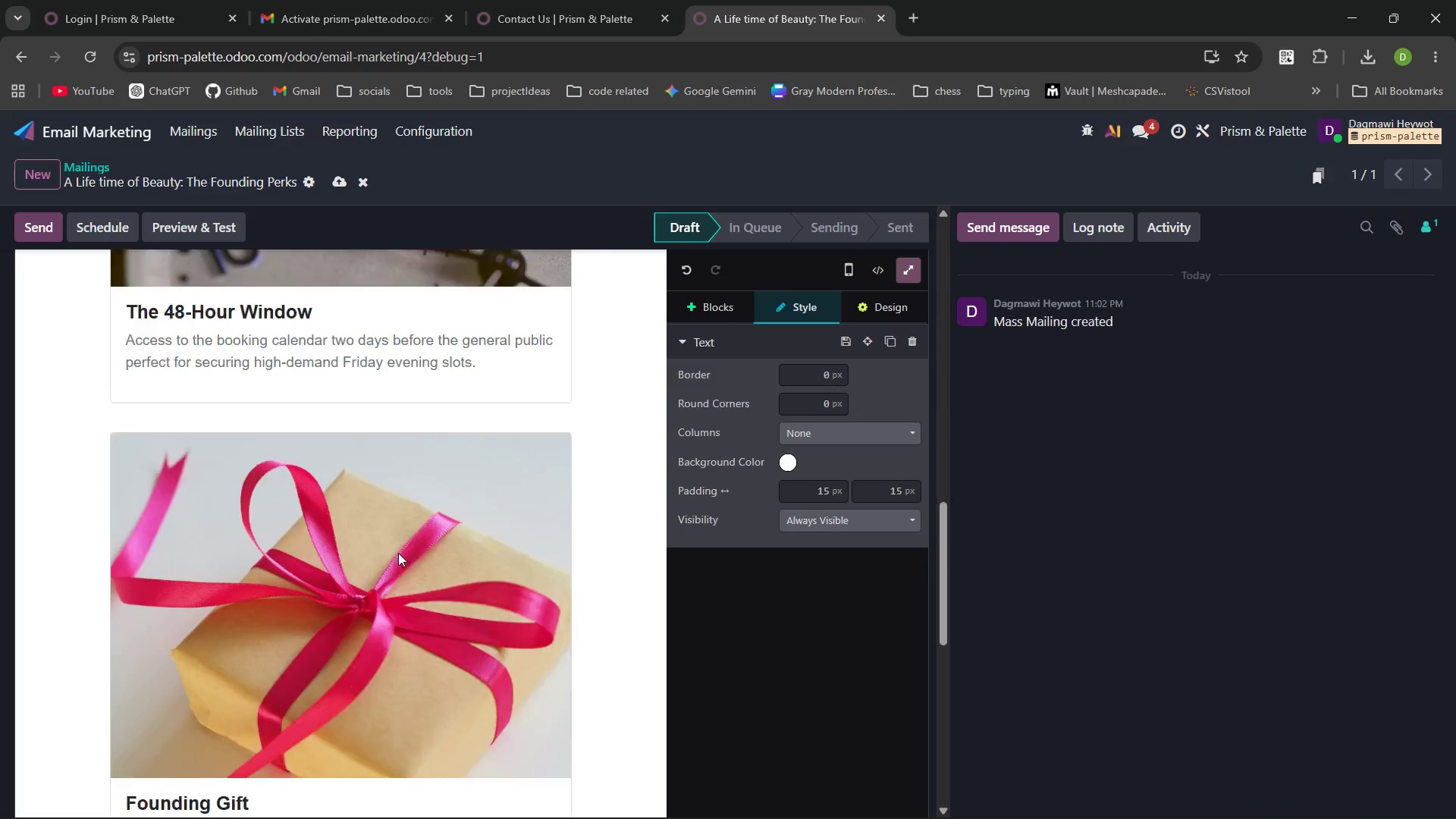 
left_click_drag(start_coordinate=[313, 589], to_coordinate=[88, 484])
 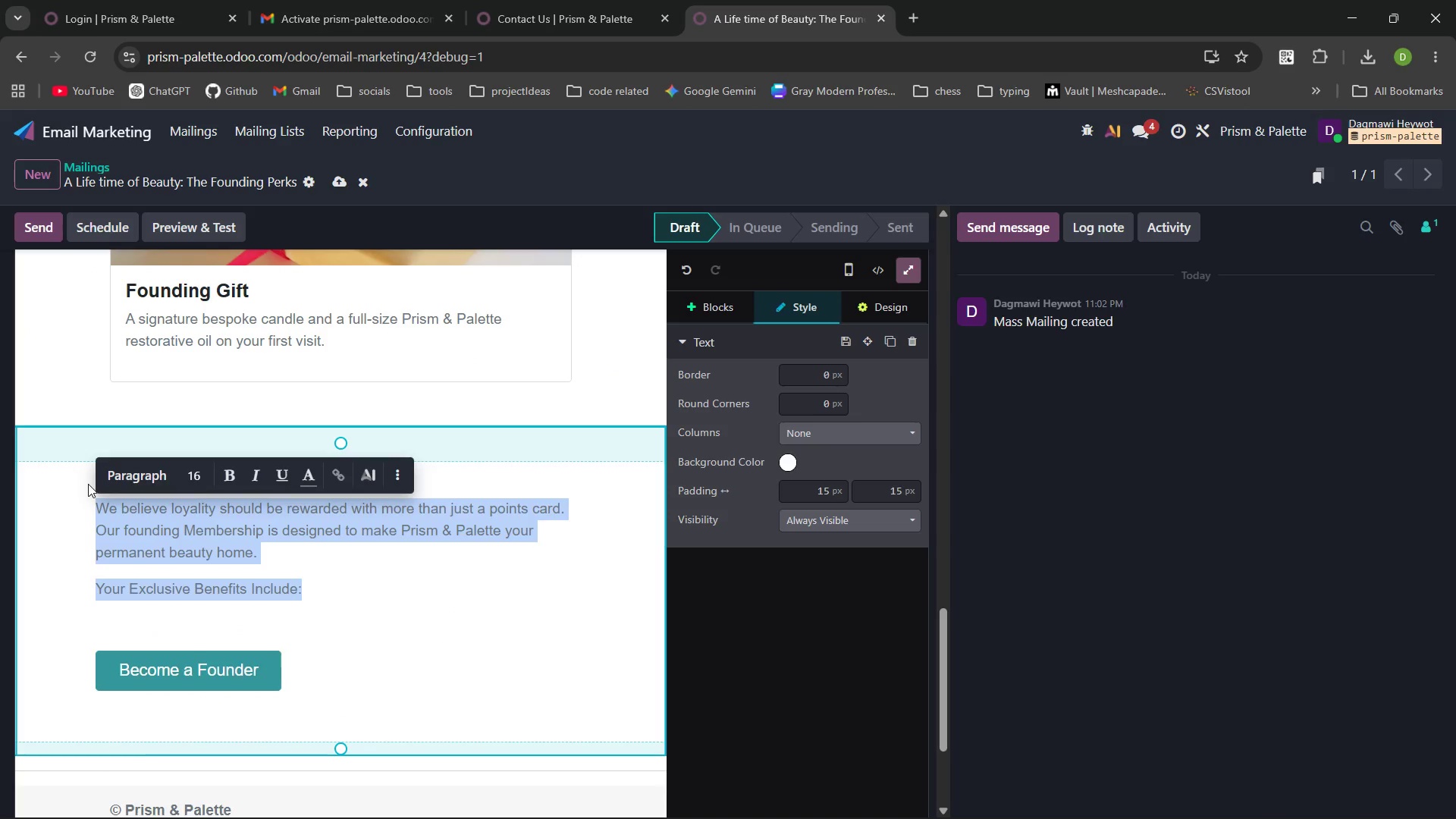 
key(Backspace)
 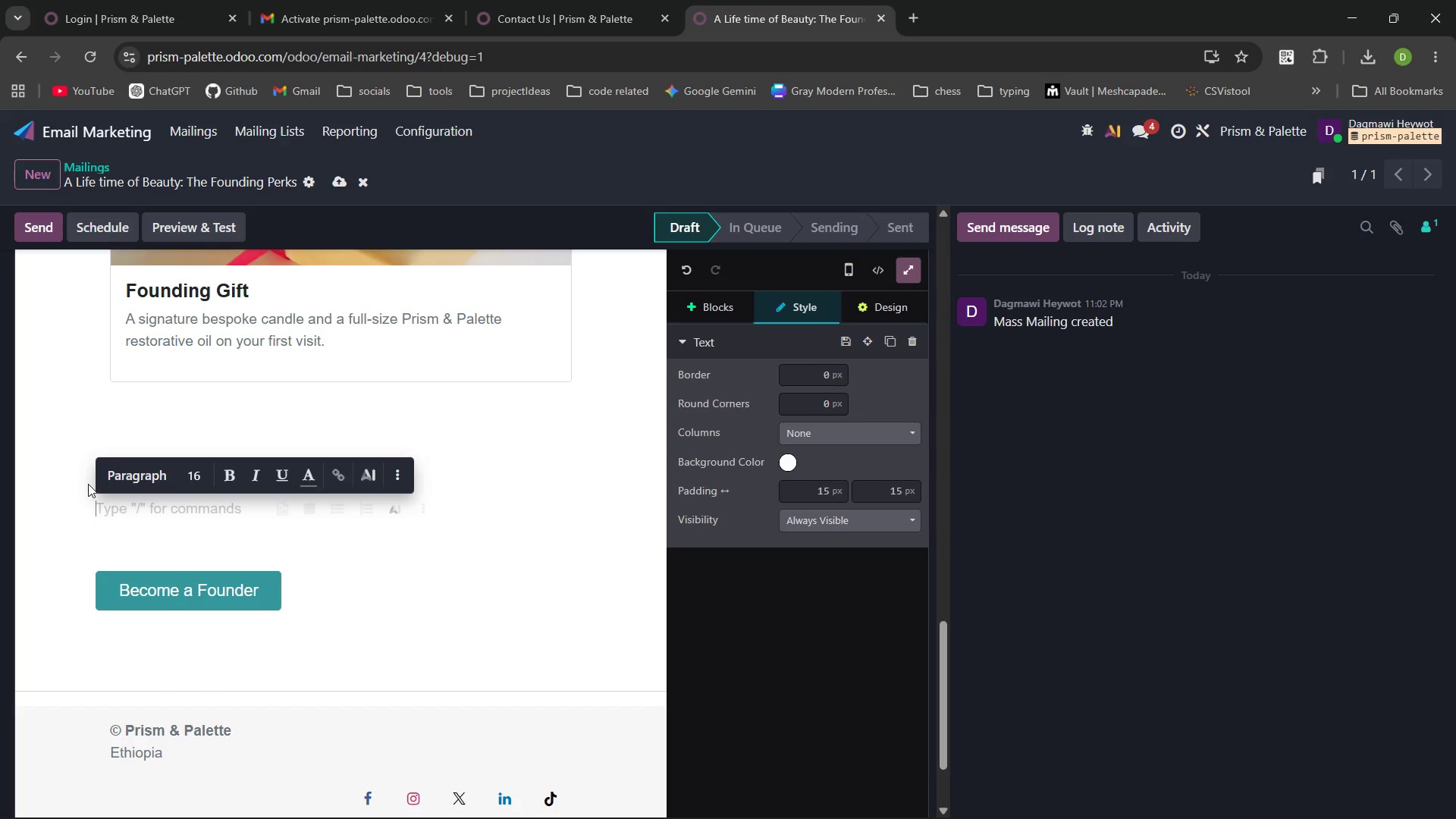 
key(Control+Backspace)
 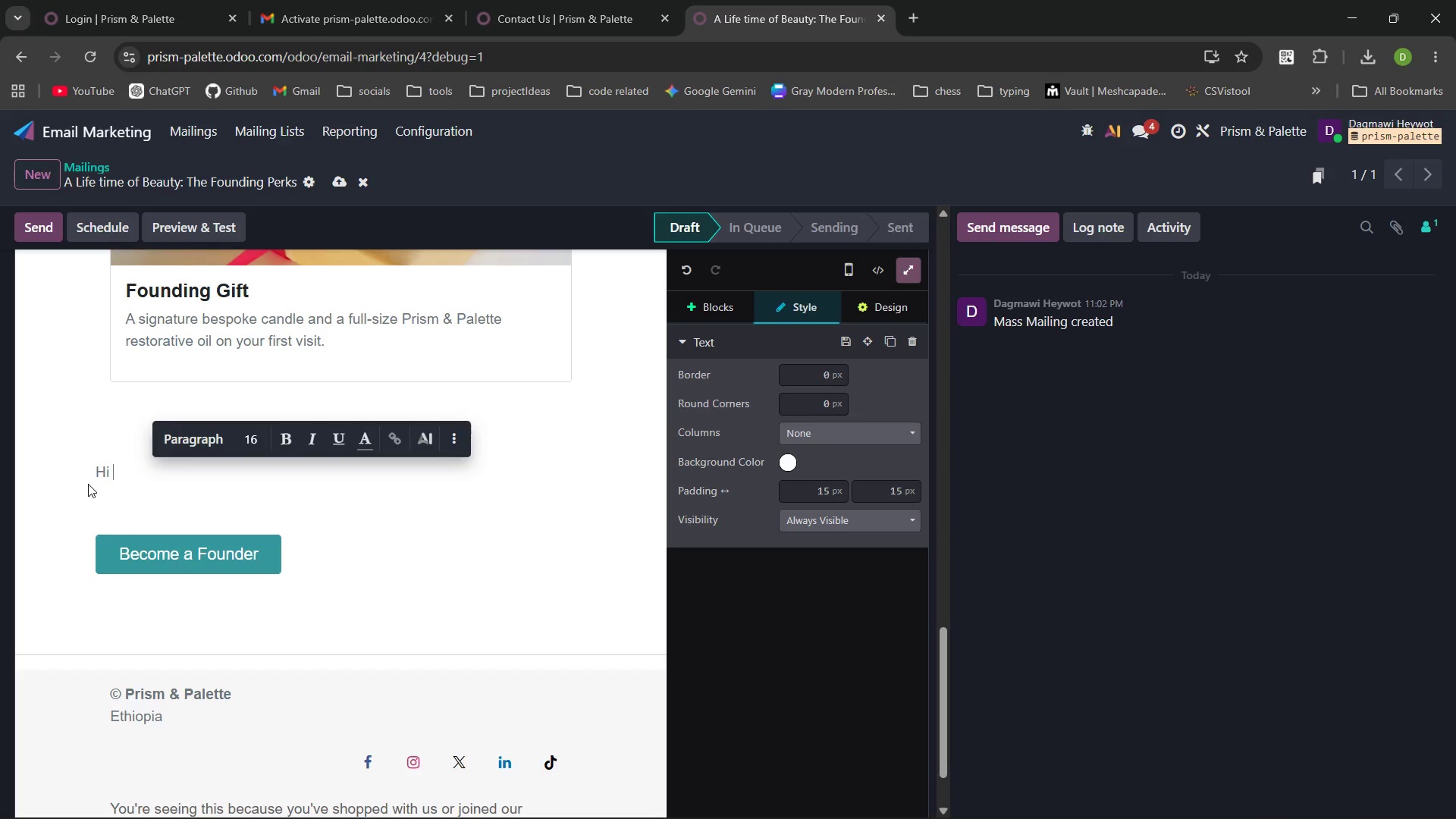 
key(Control+Backspace)
 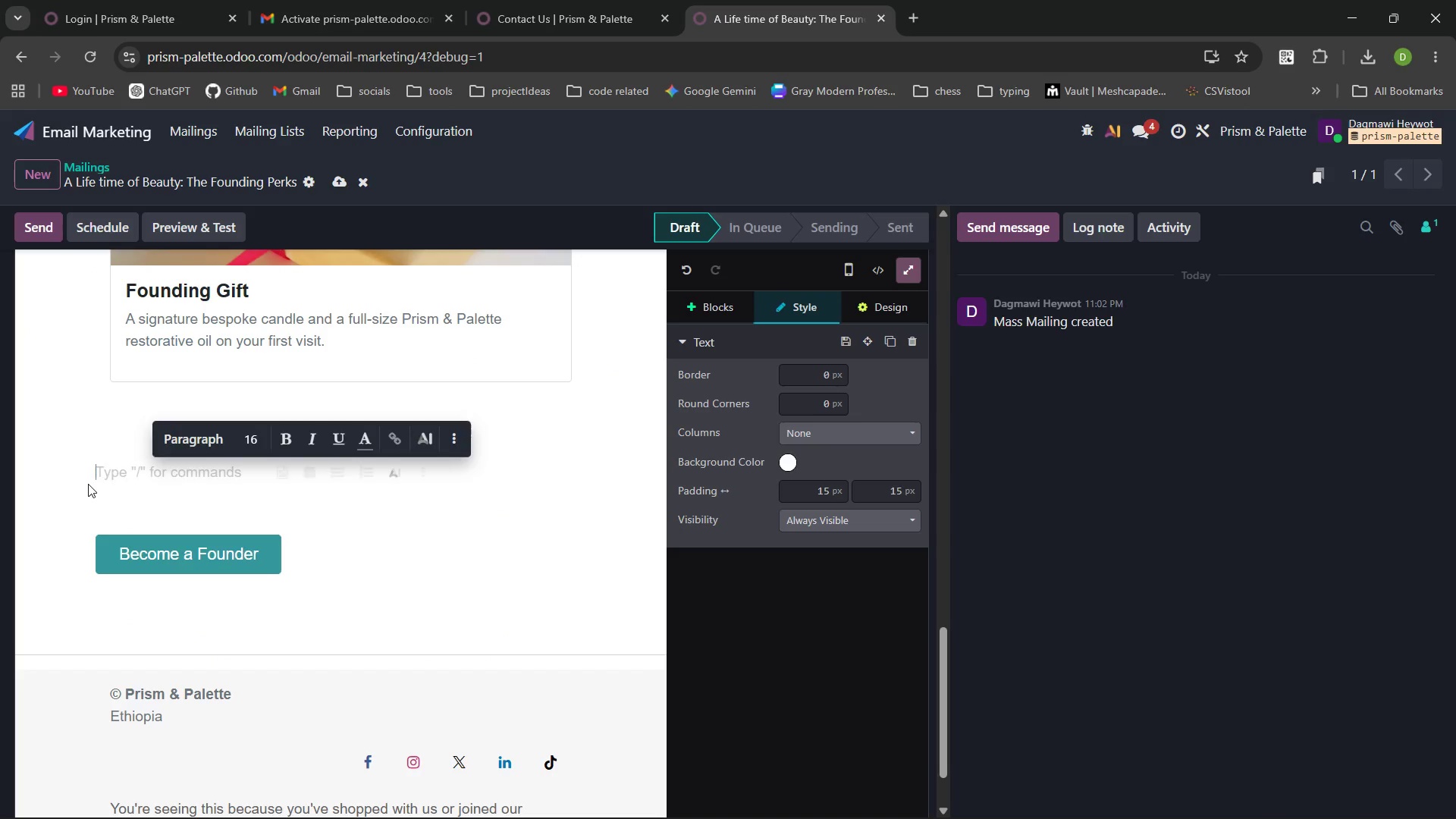 
key(Control+Backspace)
 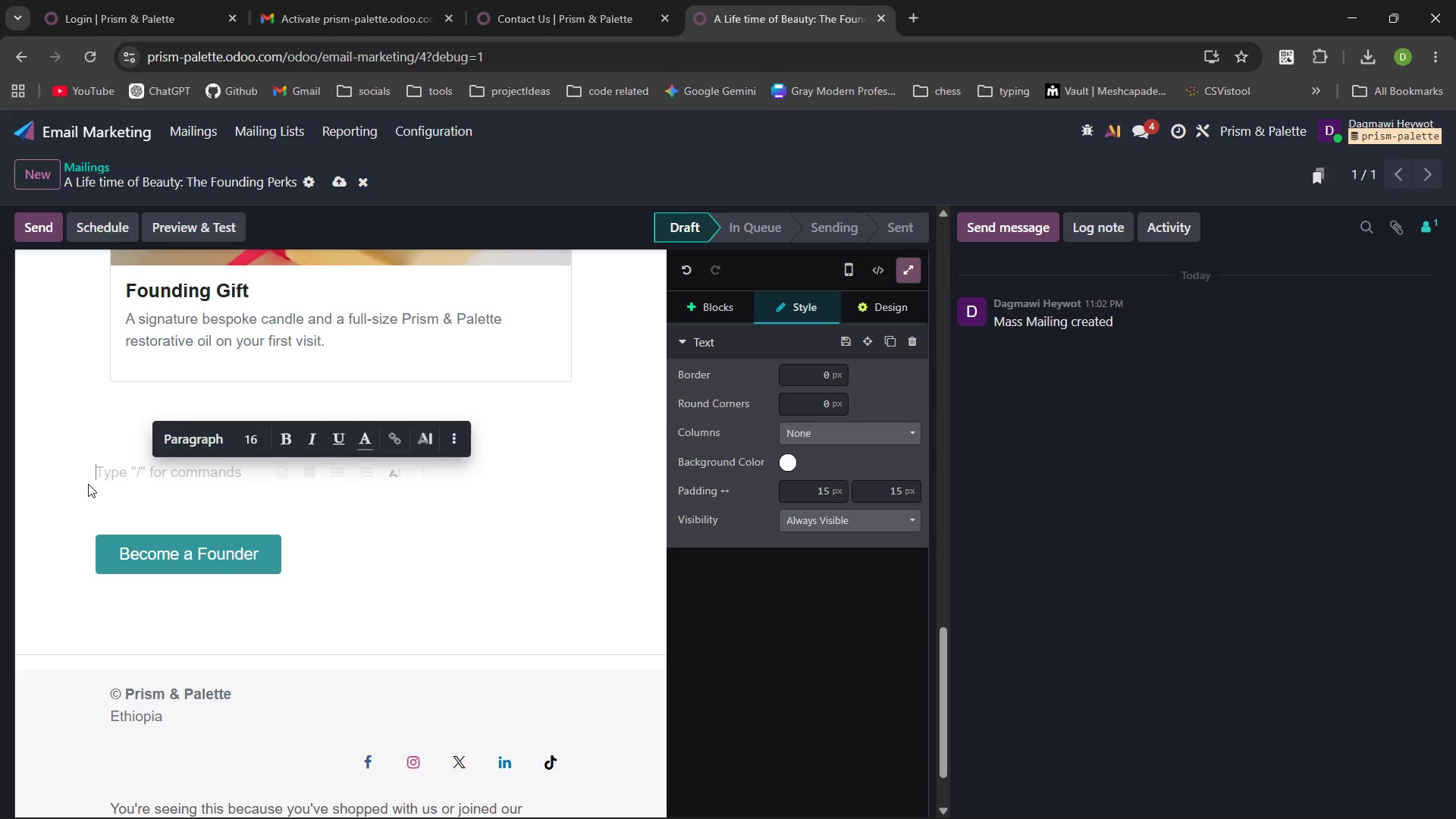 
type(Thos)
 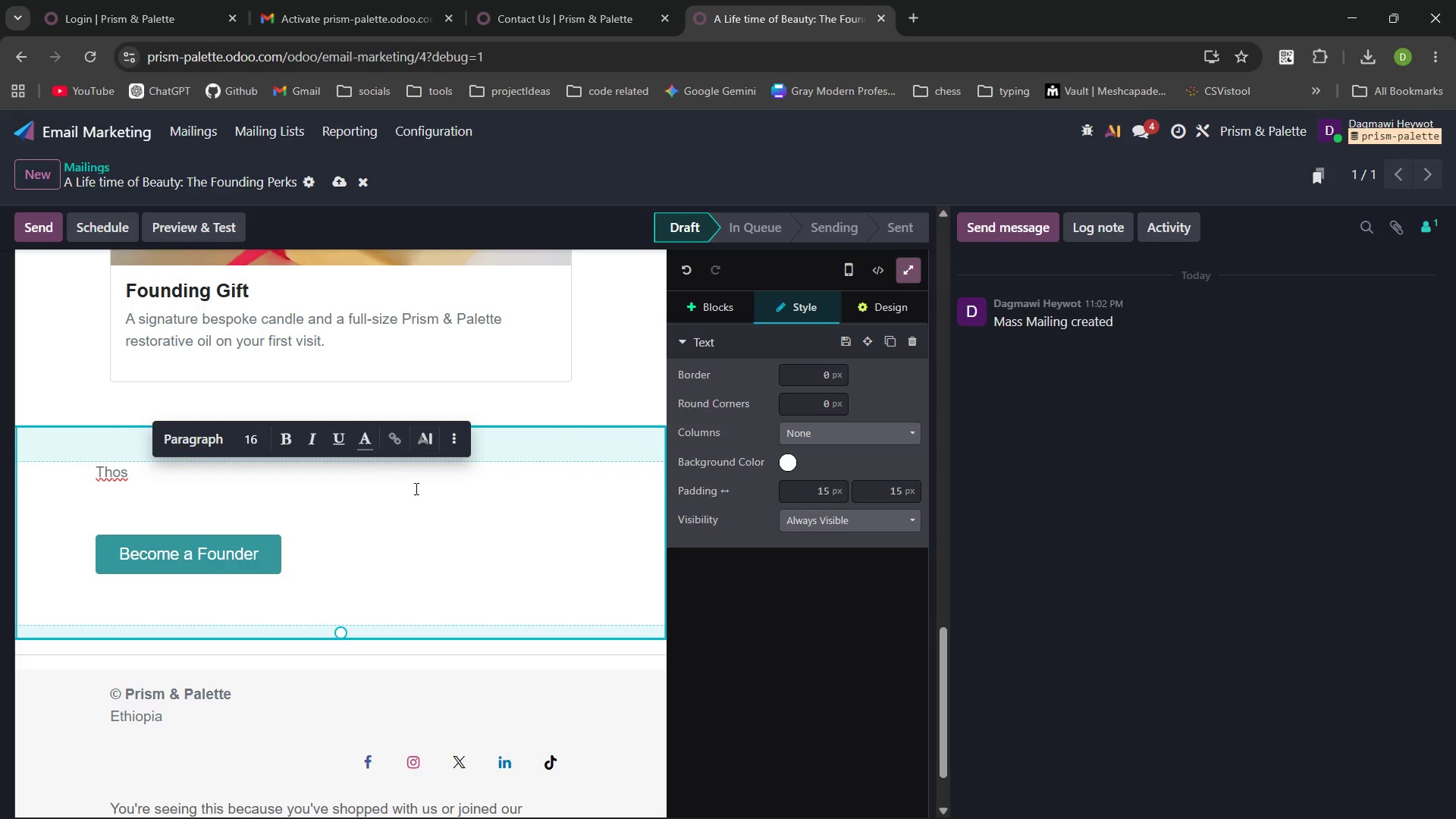 
left_click([435, 514])
 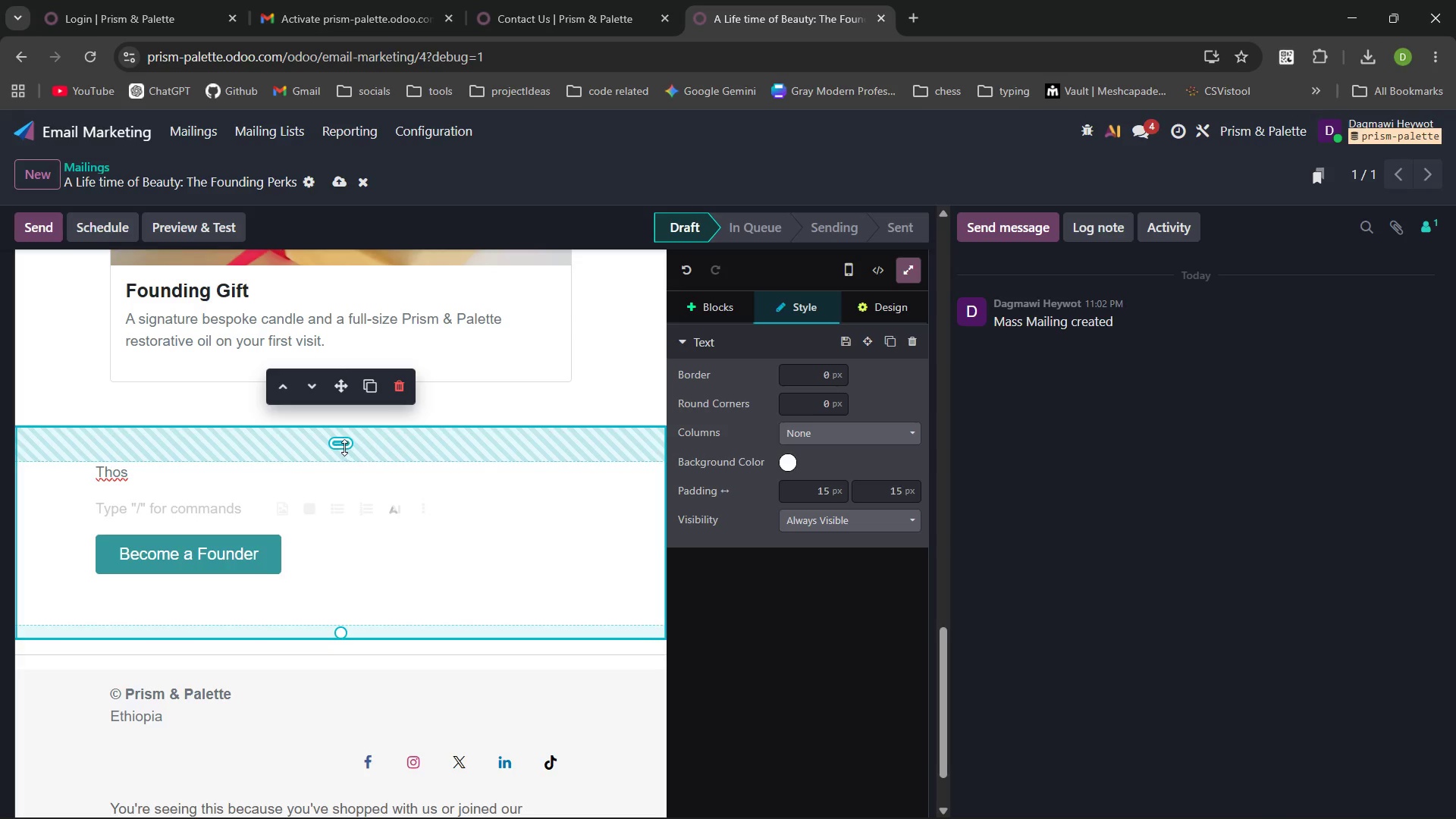 
left_click_drag(start_coordinate=[344, 447], to_coordinate=[347, 411])
 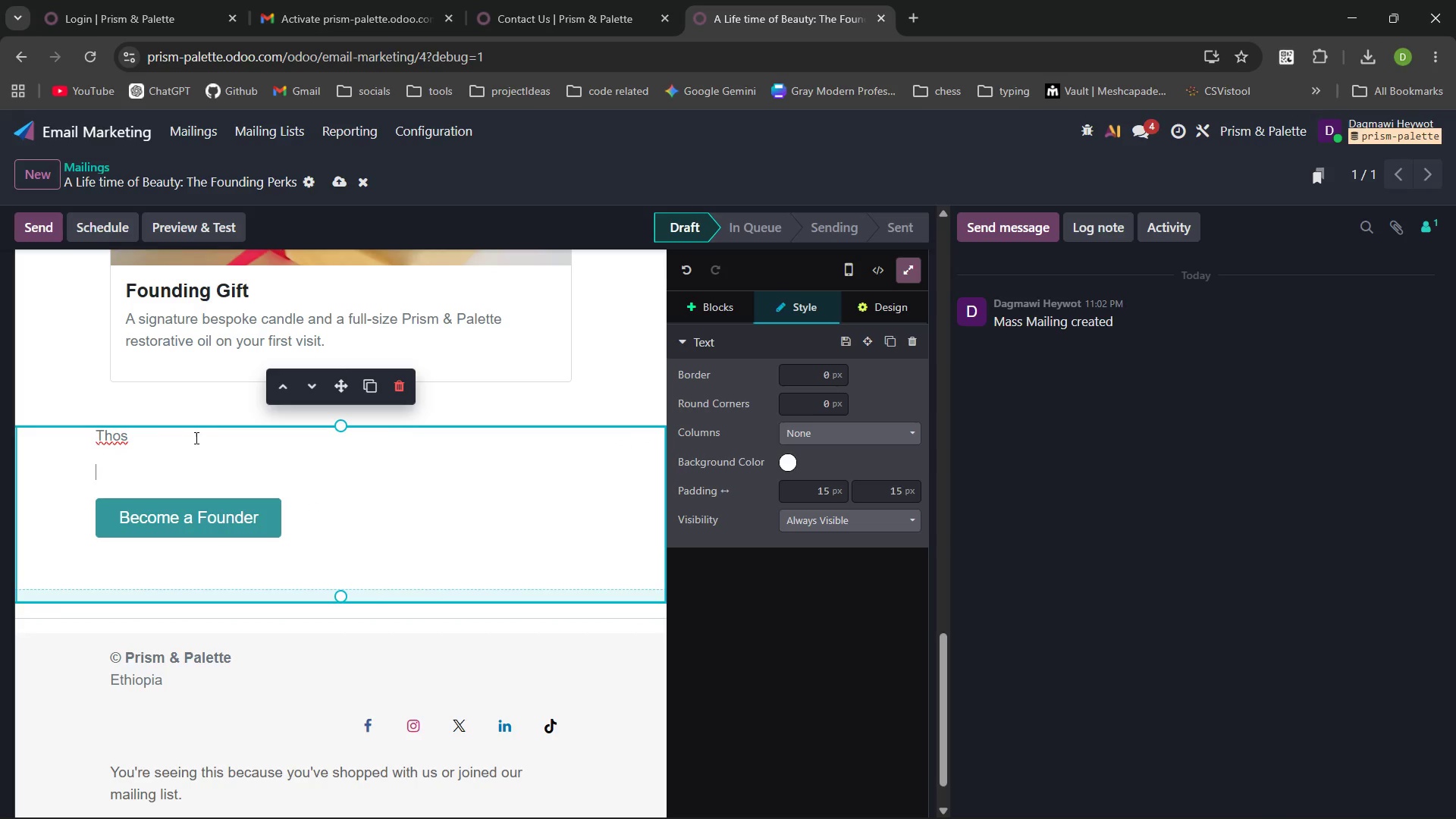 
left_click([194, 438])
 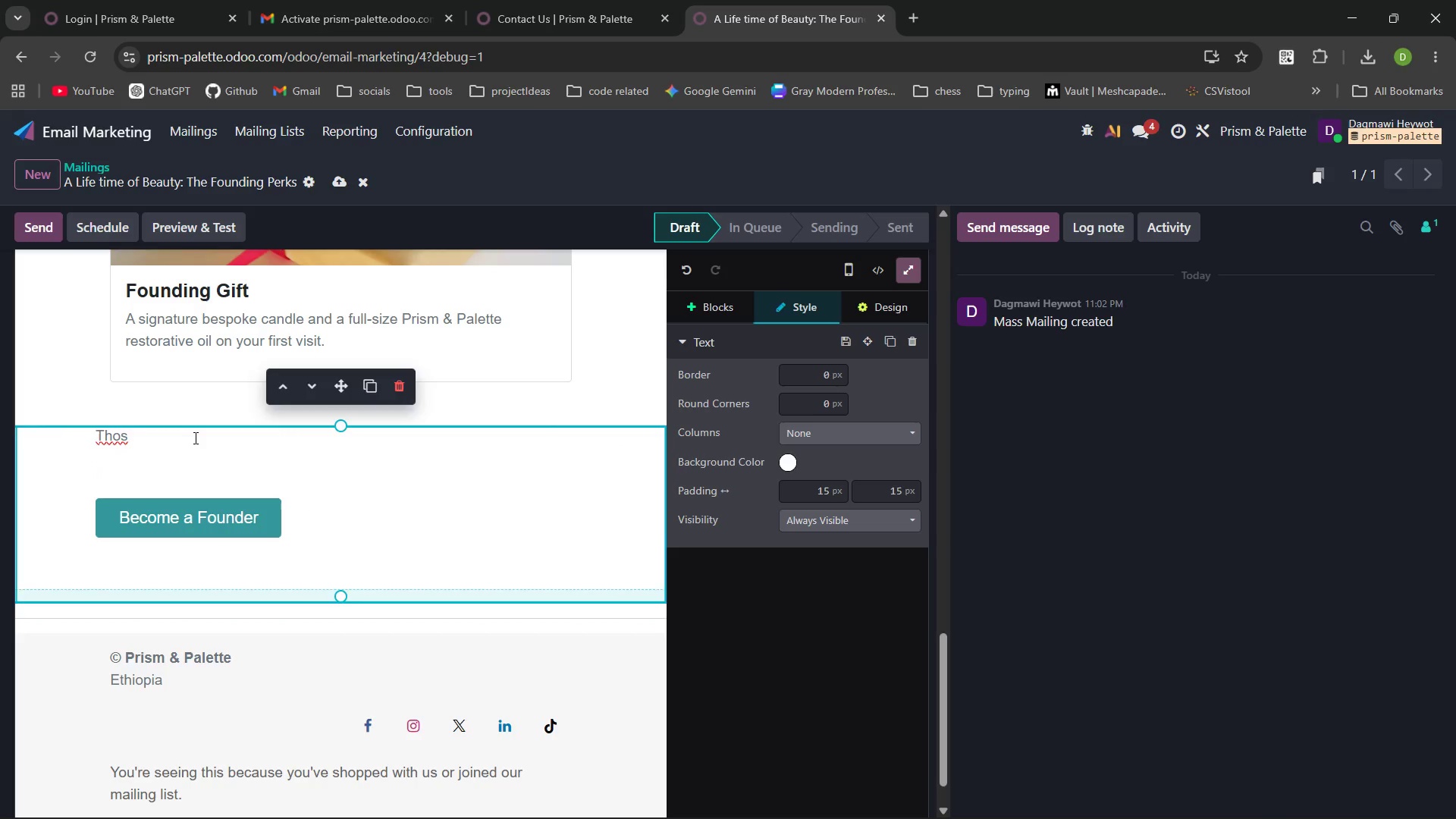 
type(e Membershiop)
key(Backspace)
key(Backspace)
key(Backspace)
type(ips are limitedtothe first 100 individuals who commit. In our frst locaton, these so)
key(Backspace)
type(pots filled withtin )
 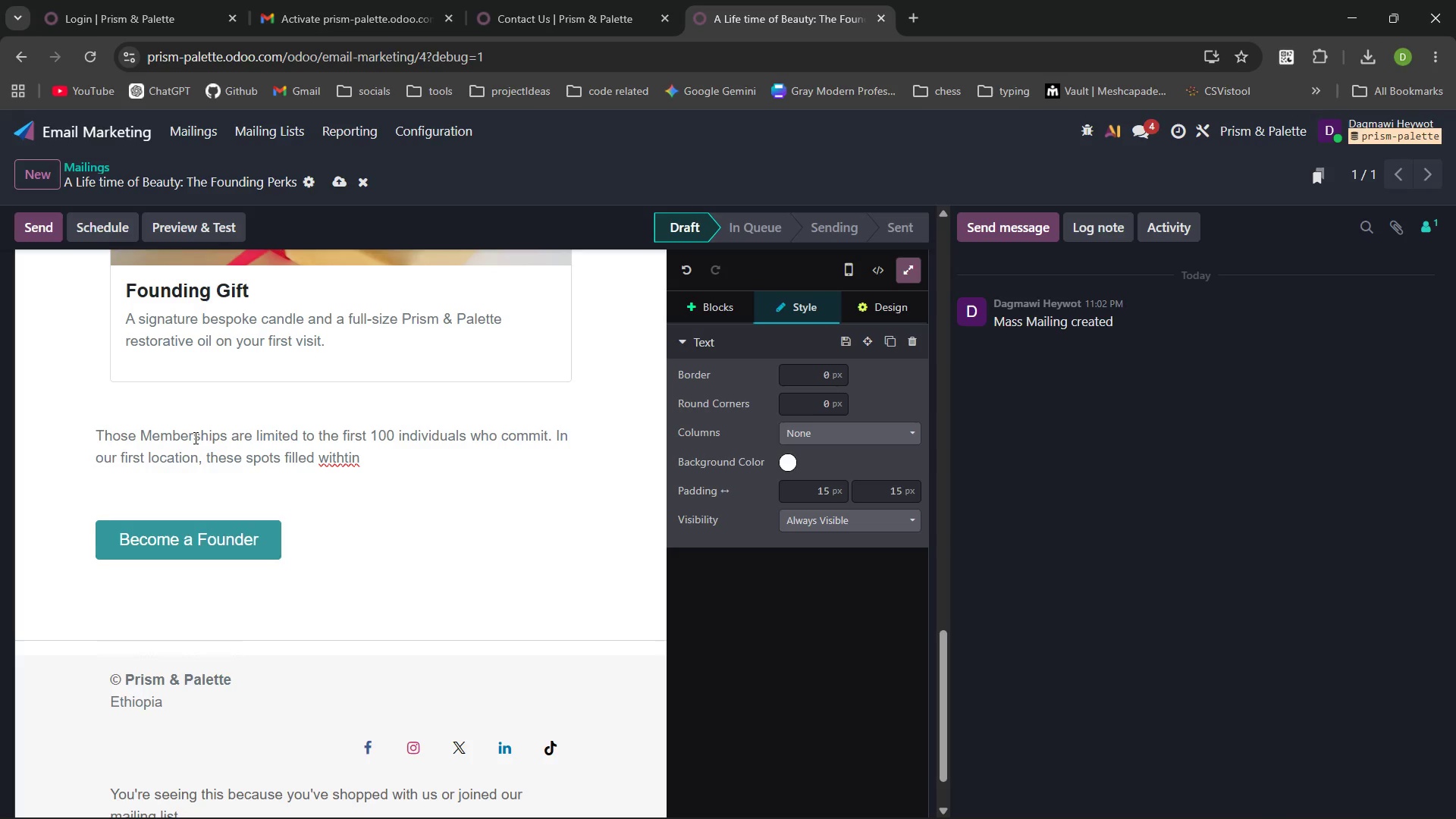 
key(Control+ControlLeft)
 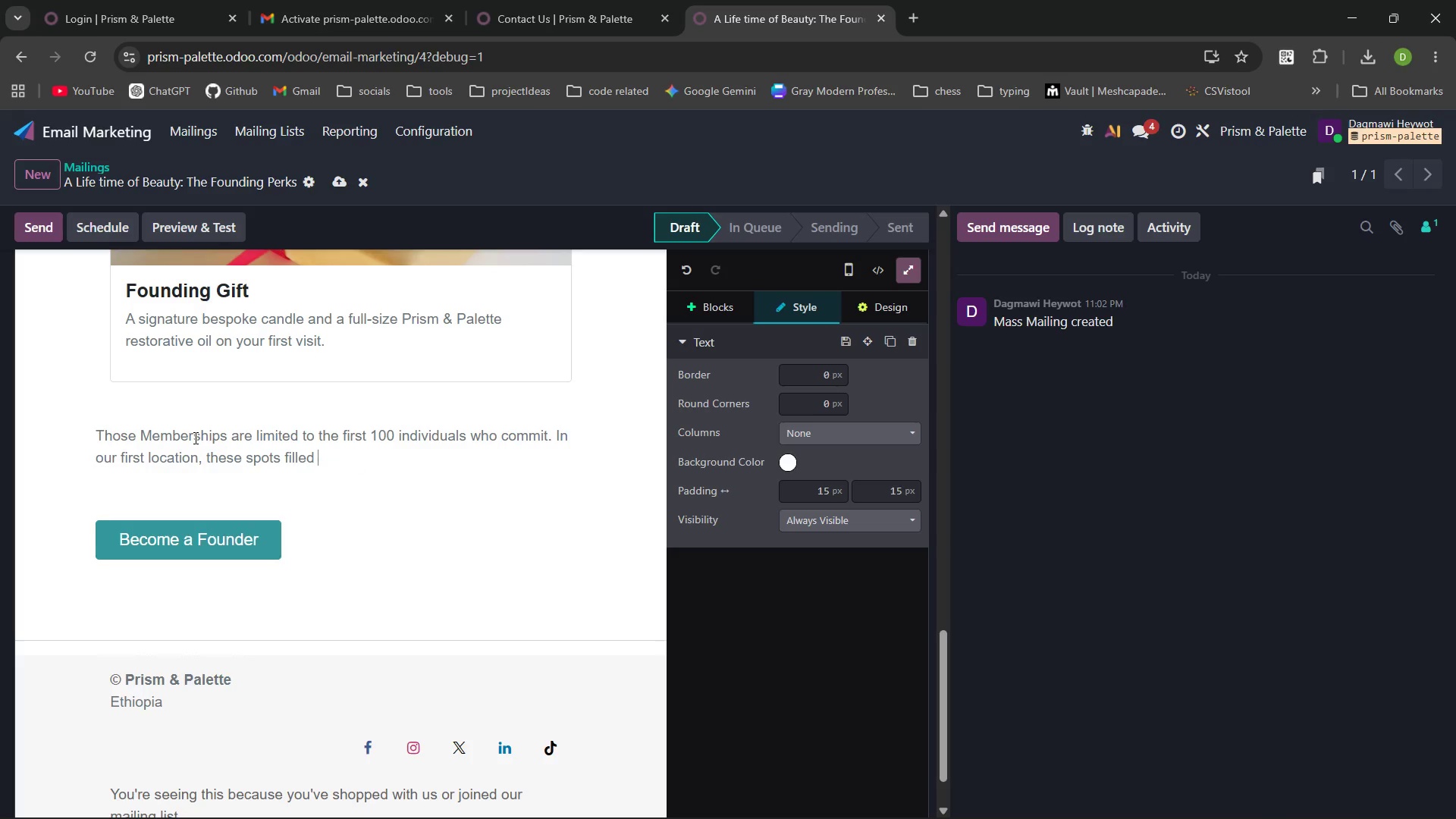 
key(Control+Backspace)
 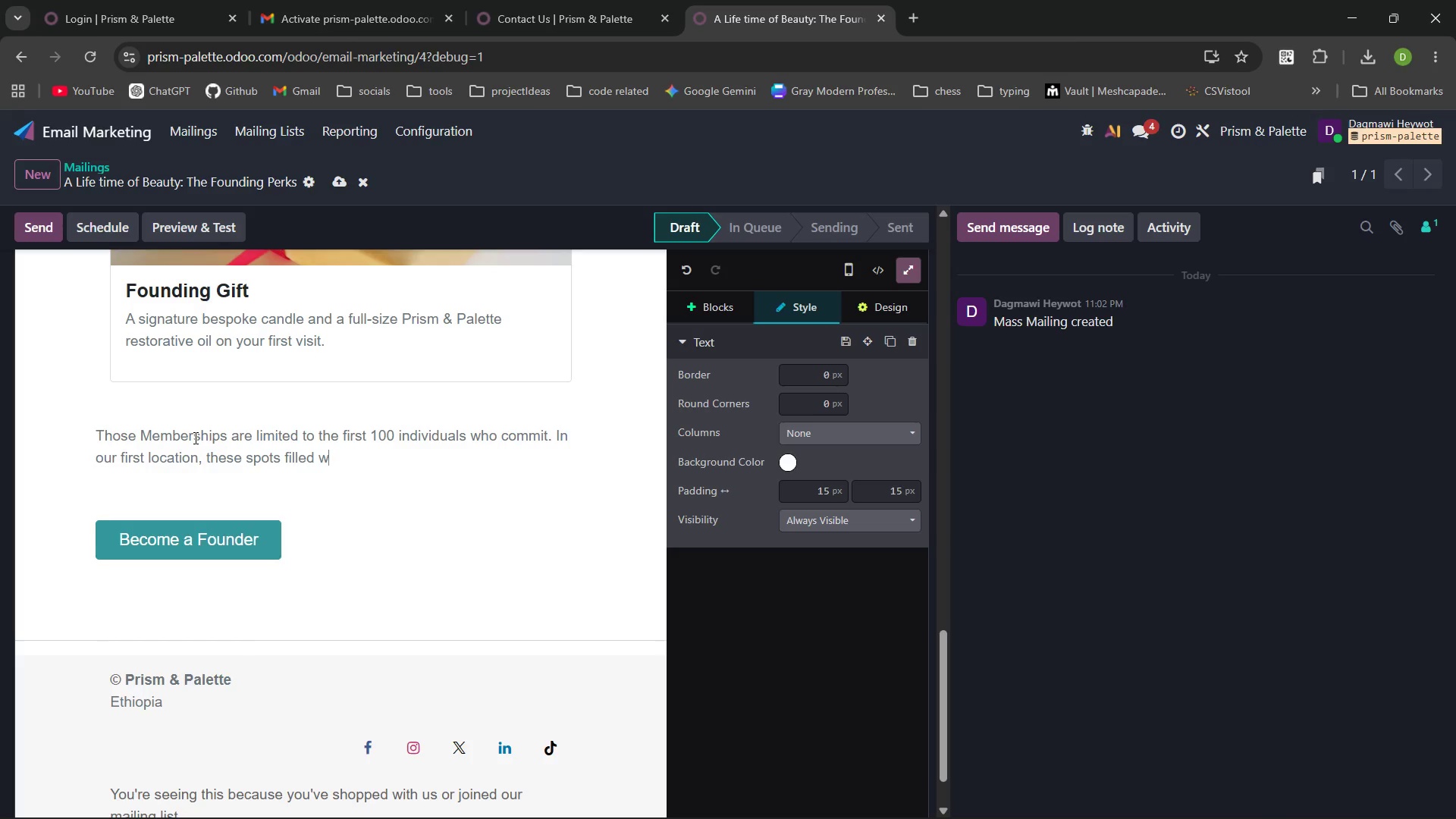 
type(wthn 72.)
key(Backspace)
type( hours)
 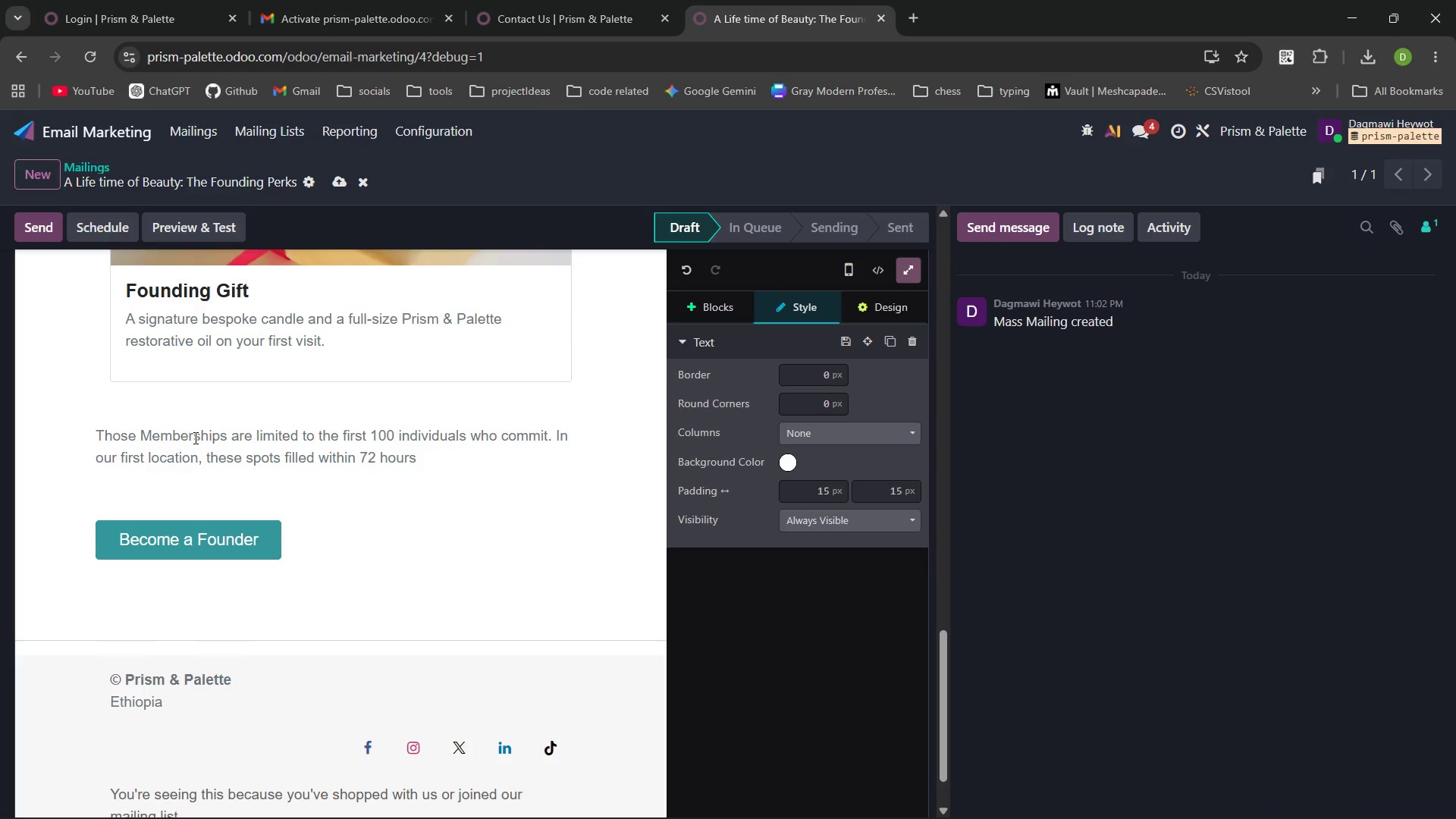 
hold_key(key=I, duration=0.72)
 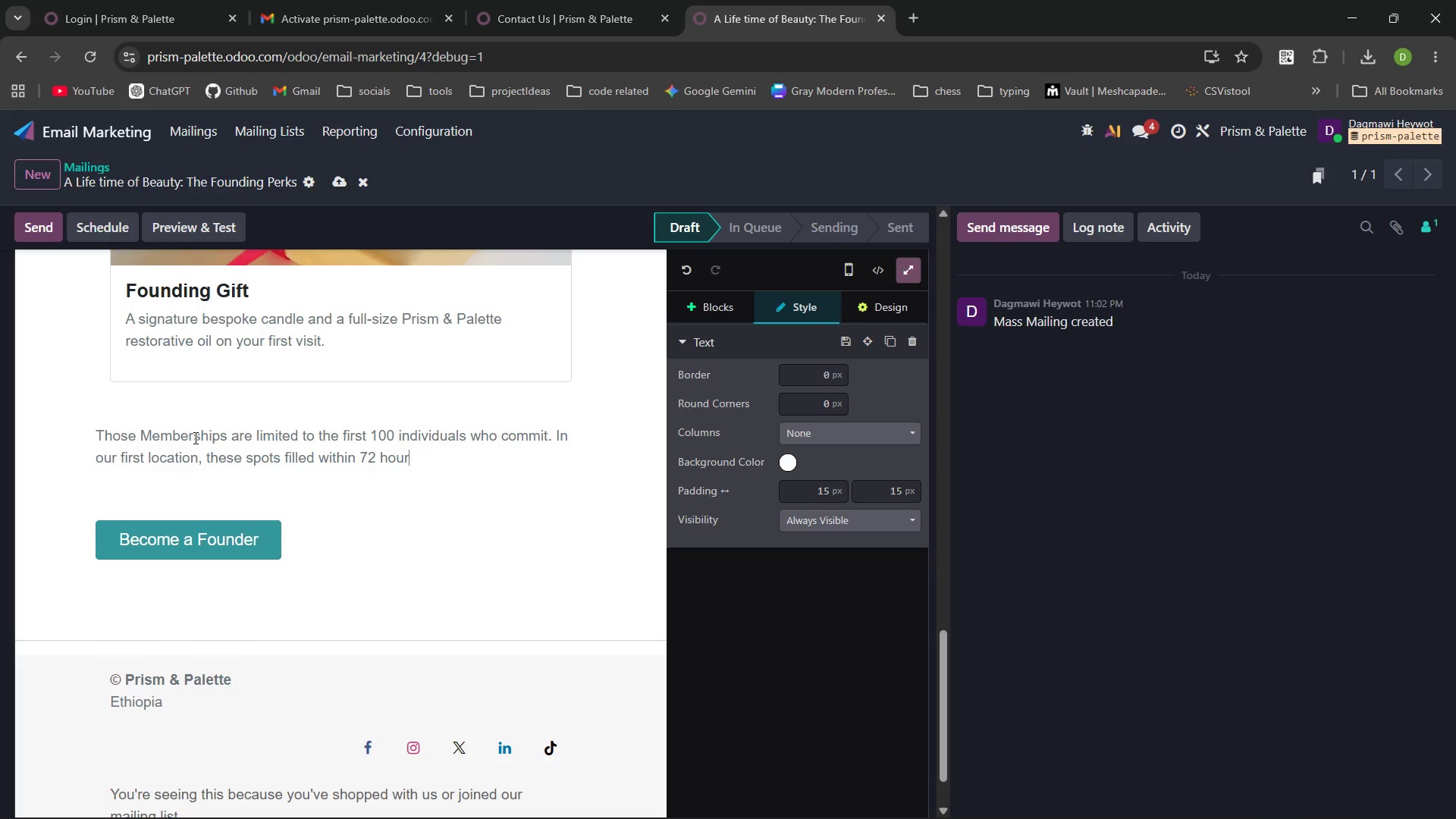 
key(Period)
 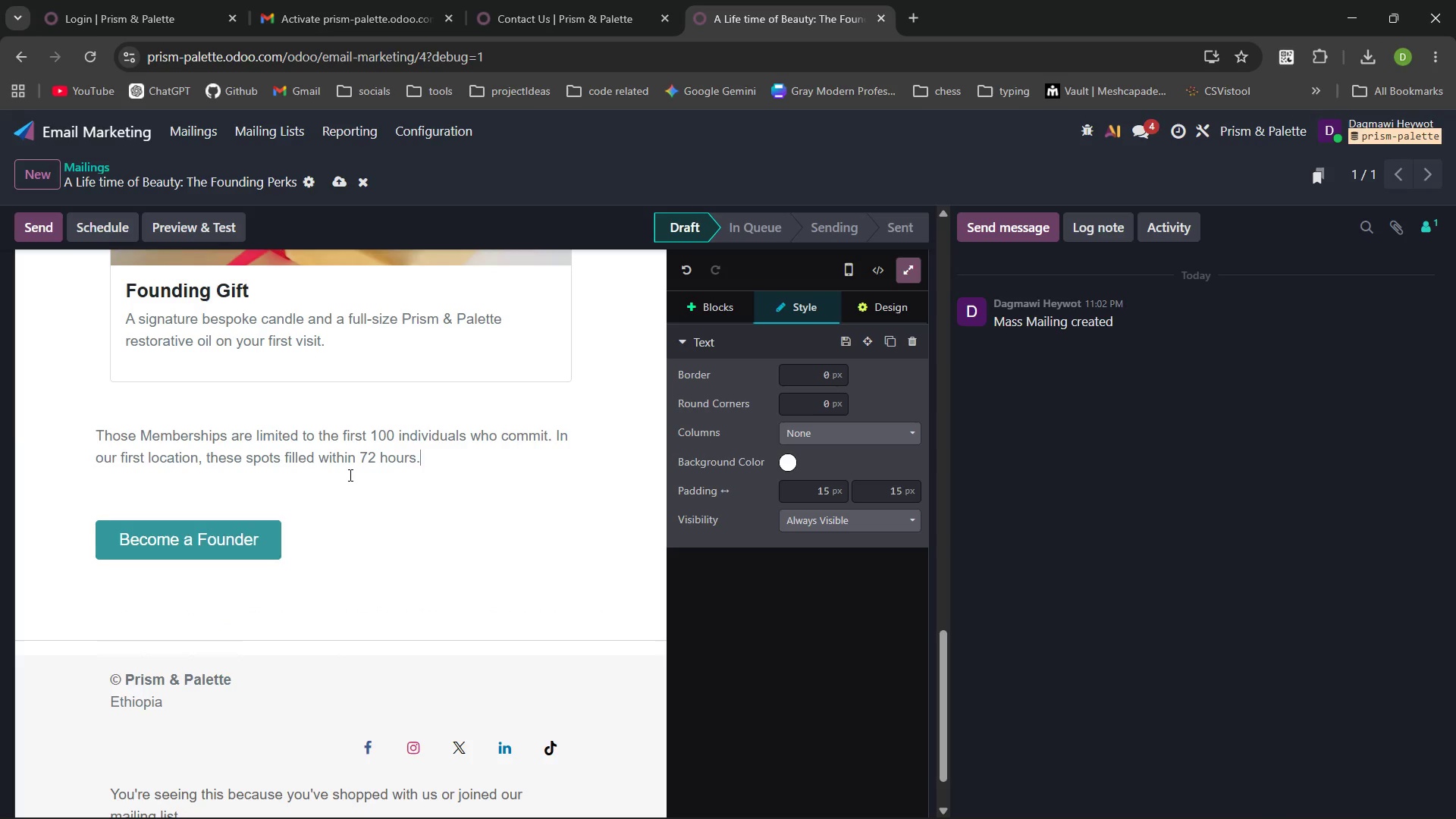 
wait(6.25)
 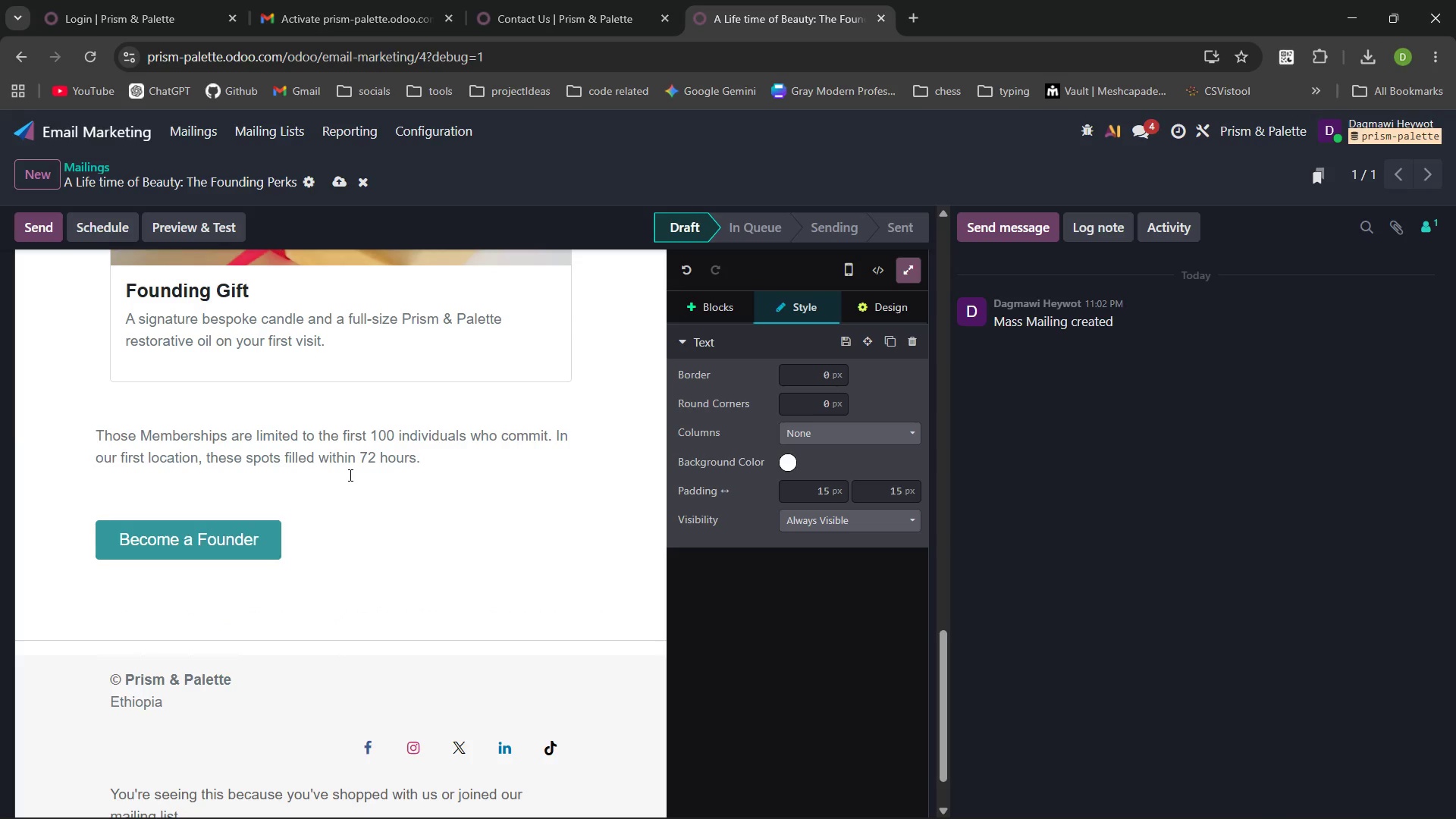 
left_click([208, 486])
 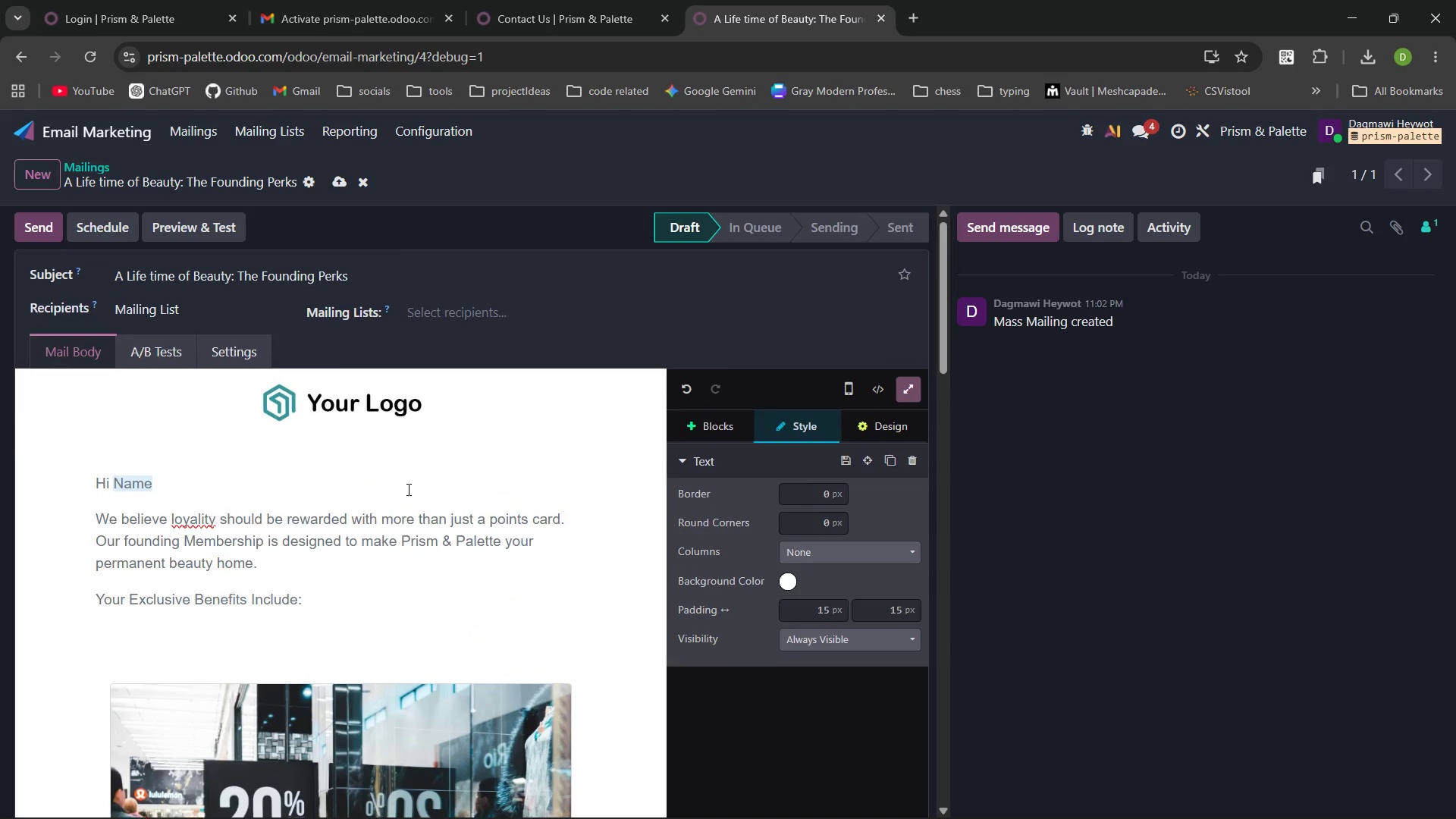 
wait(17.58)
 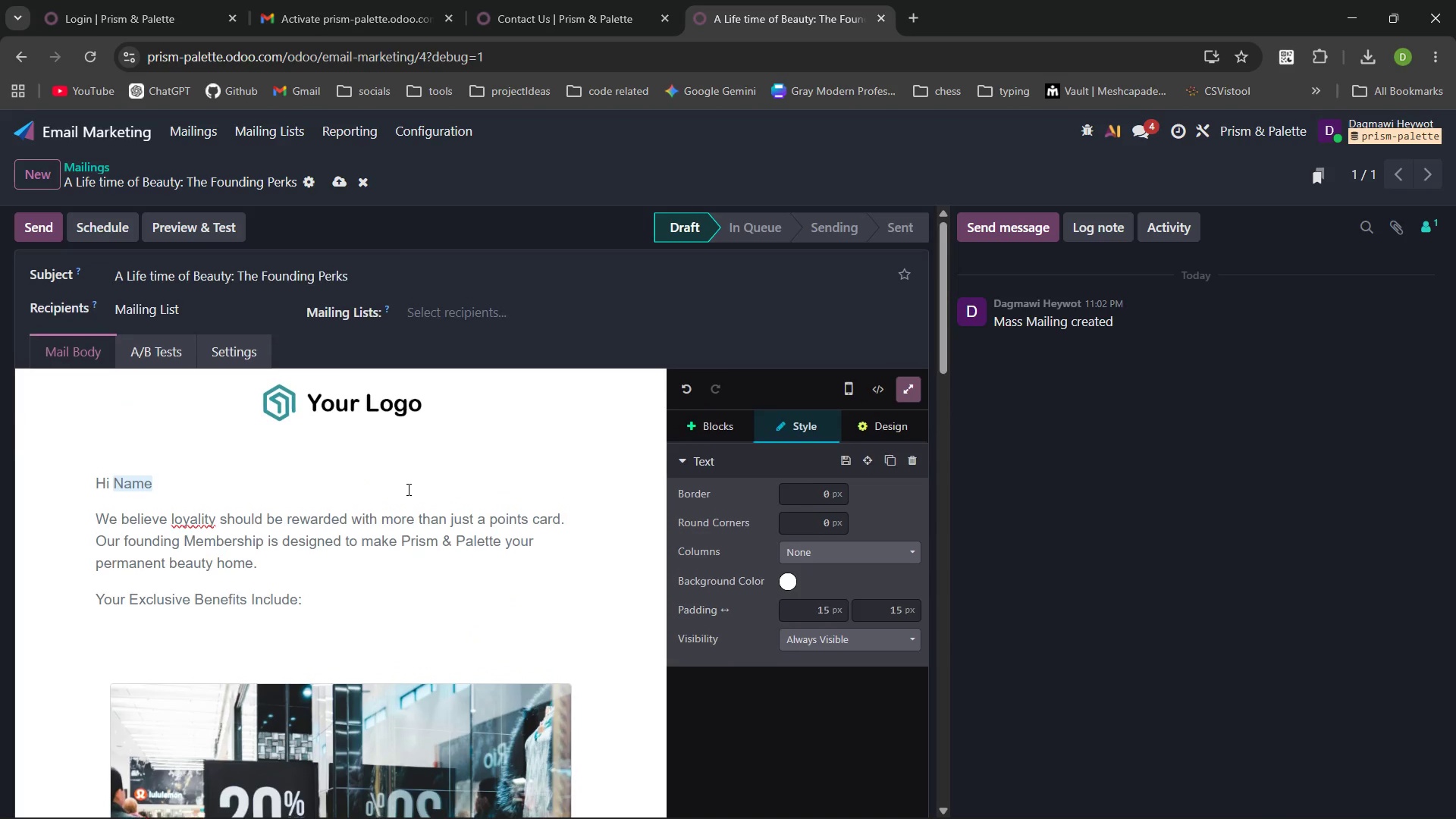 
left_click([342, 184])
 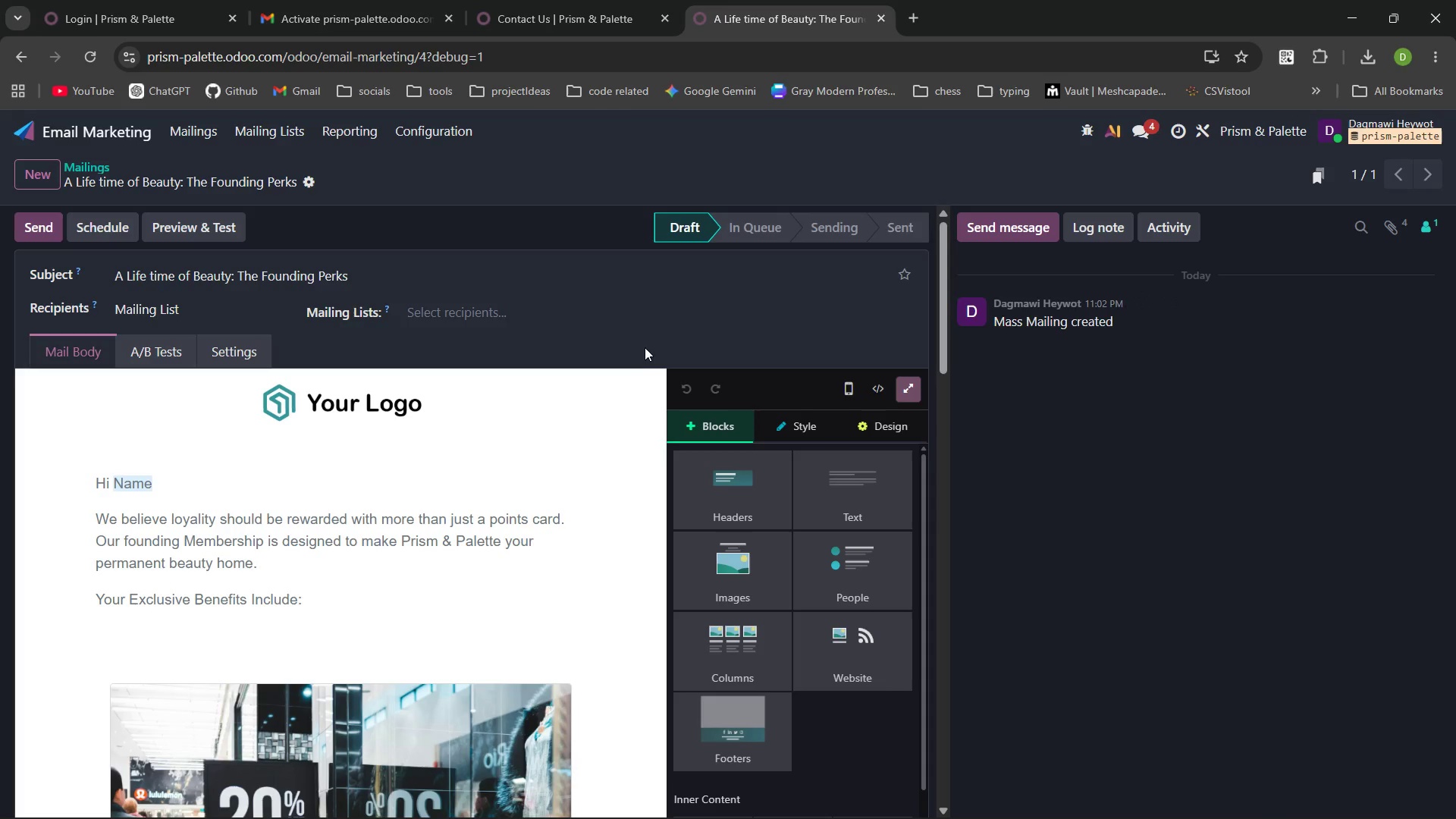 
wait(6.72)
 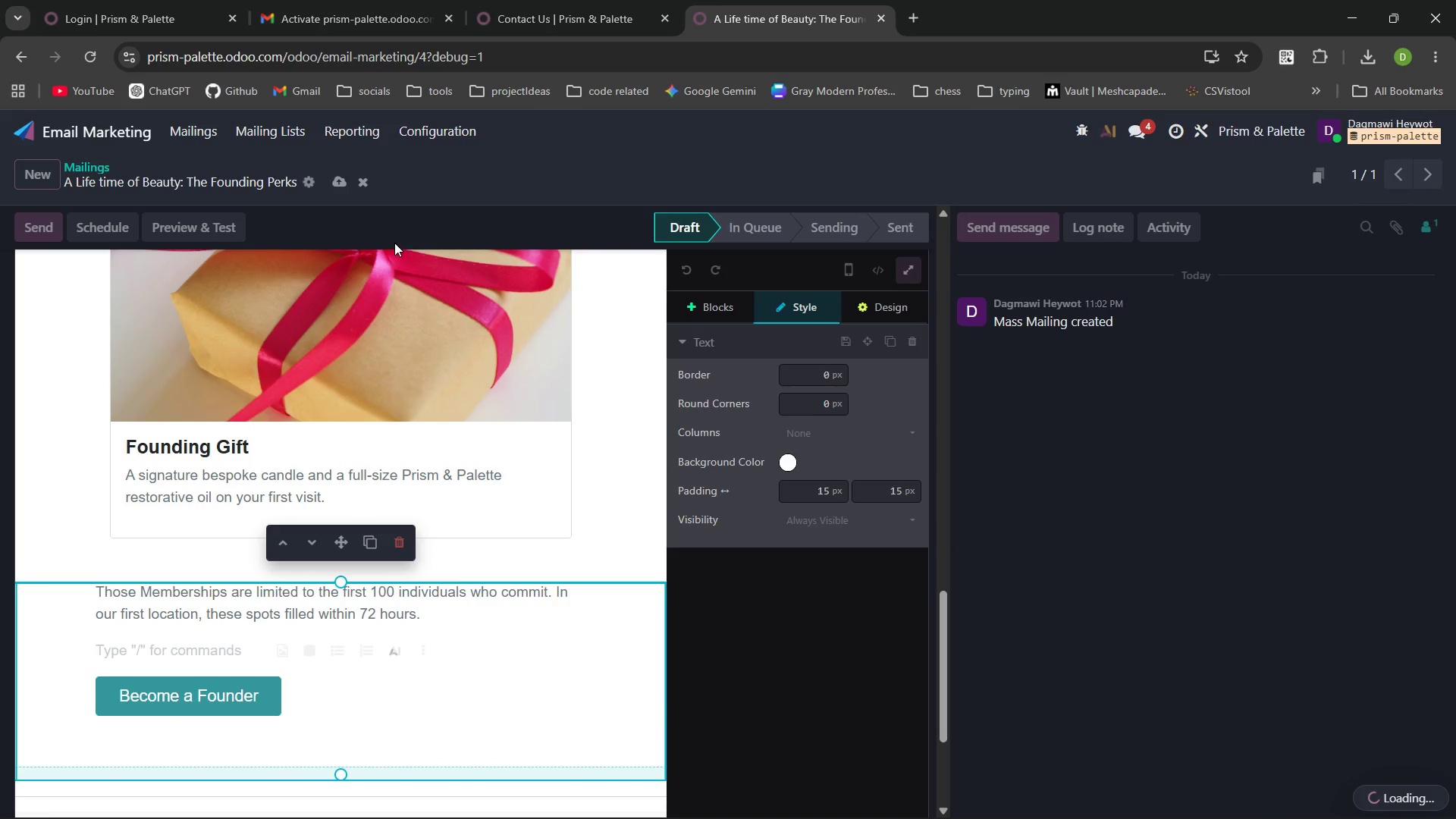 
left_click([444, 311])
 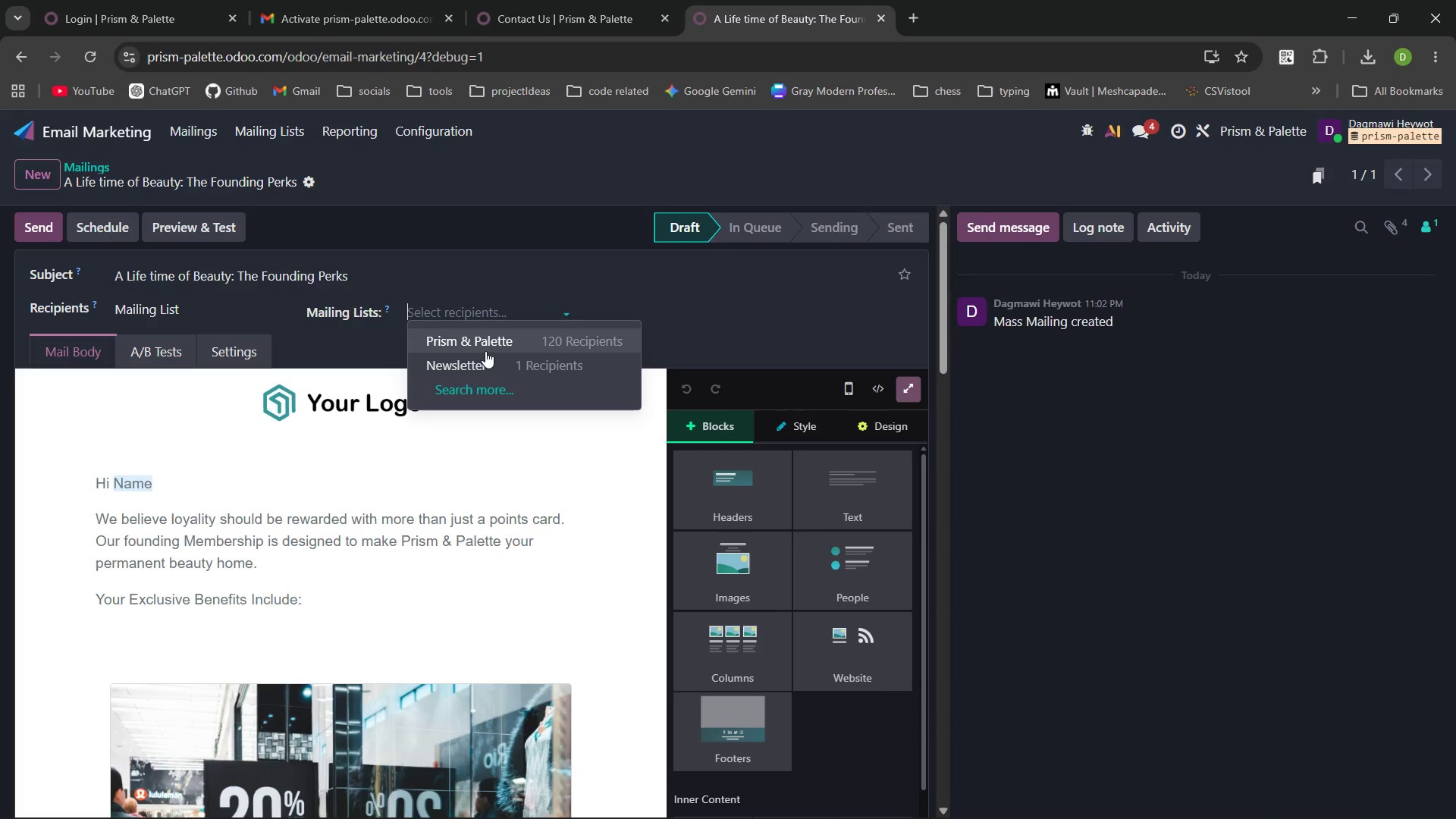 
left_click([487, 348])
 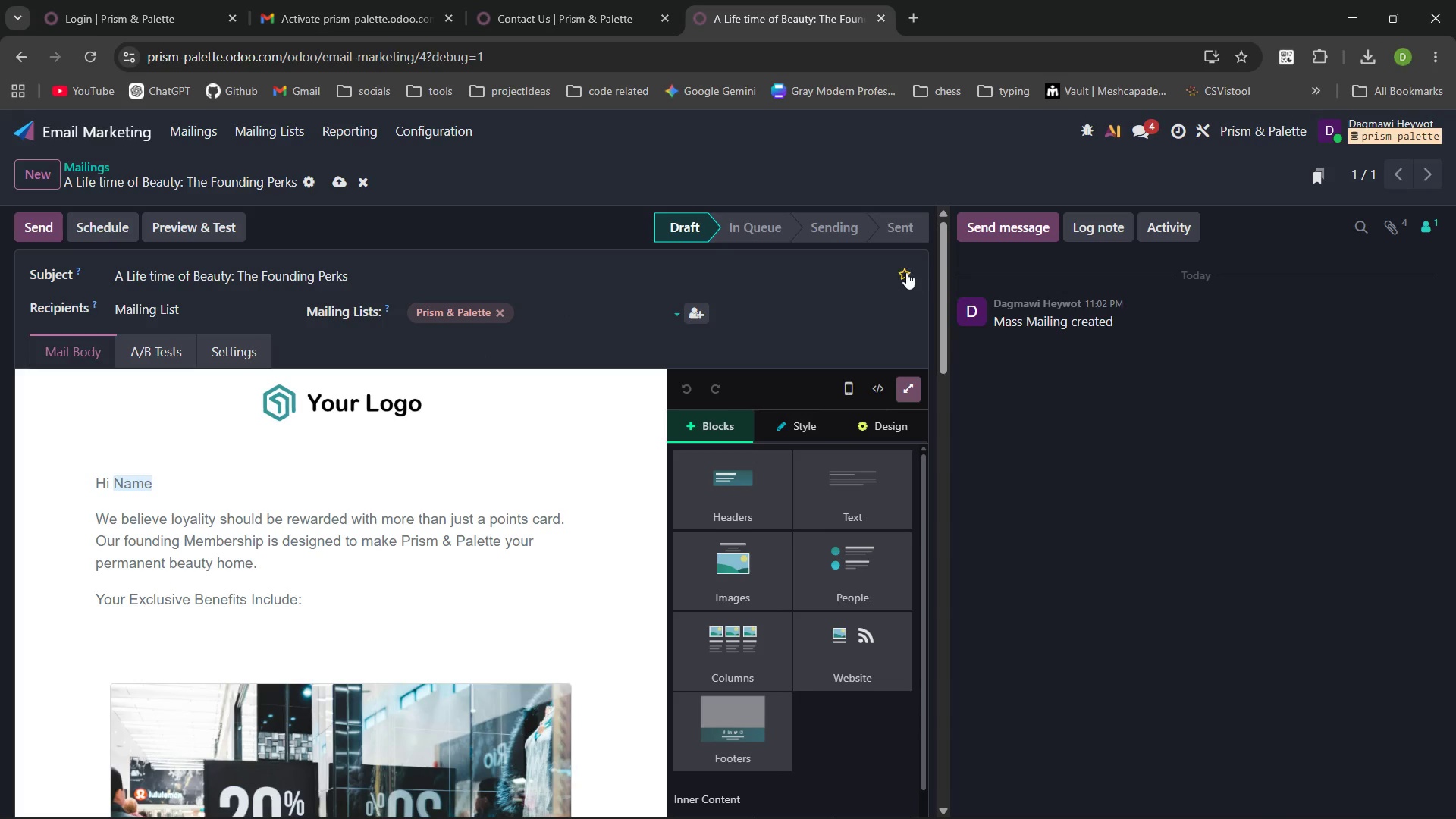 
left_click([902, 265])
 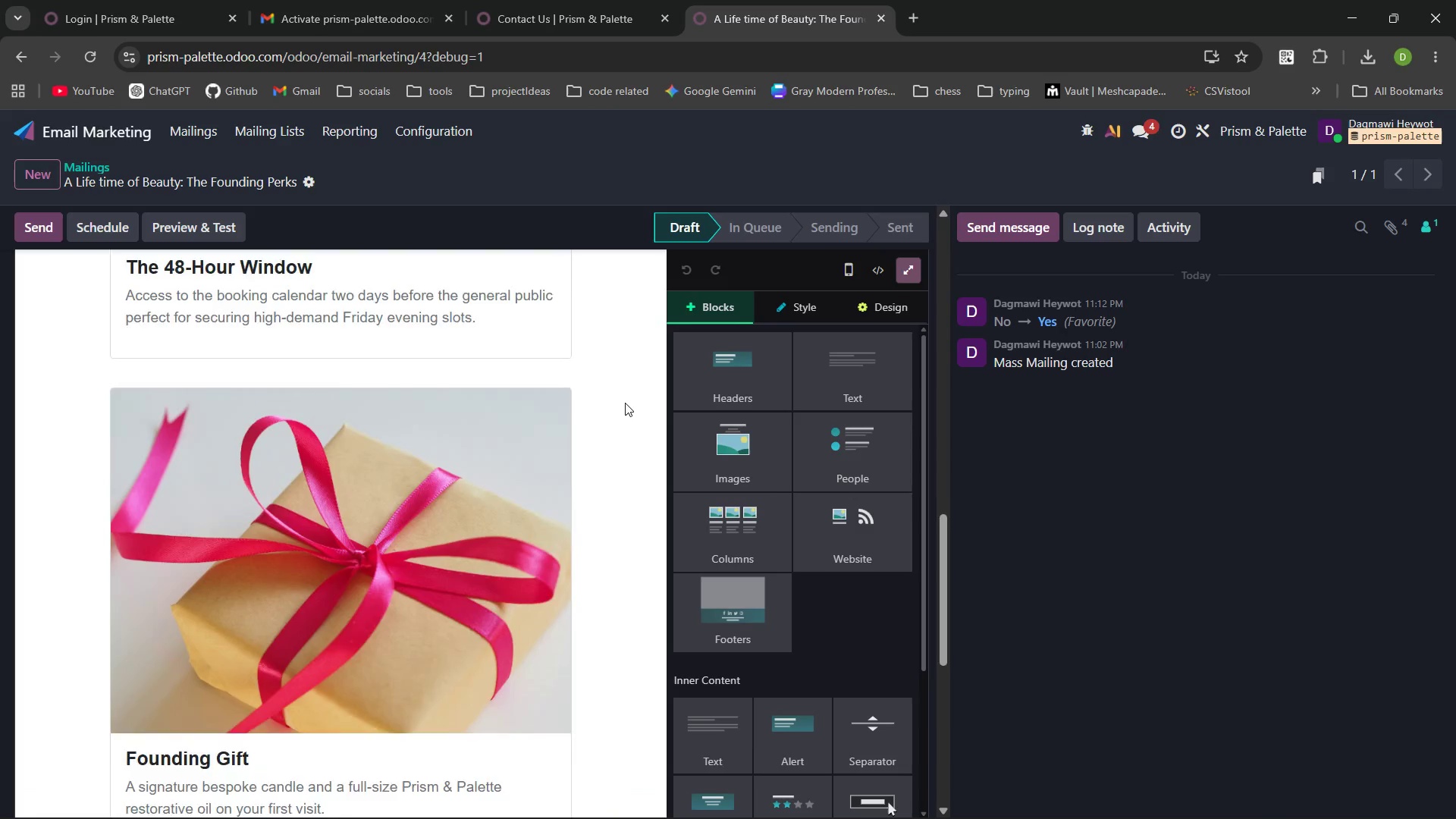 
wait(7.23)
 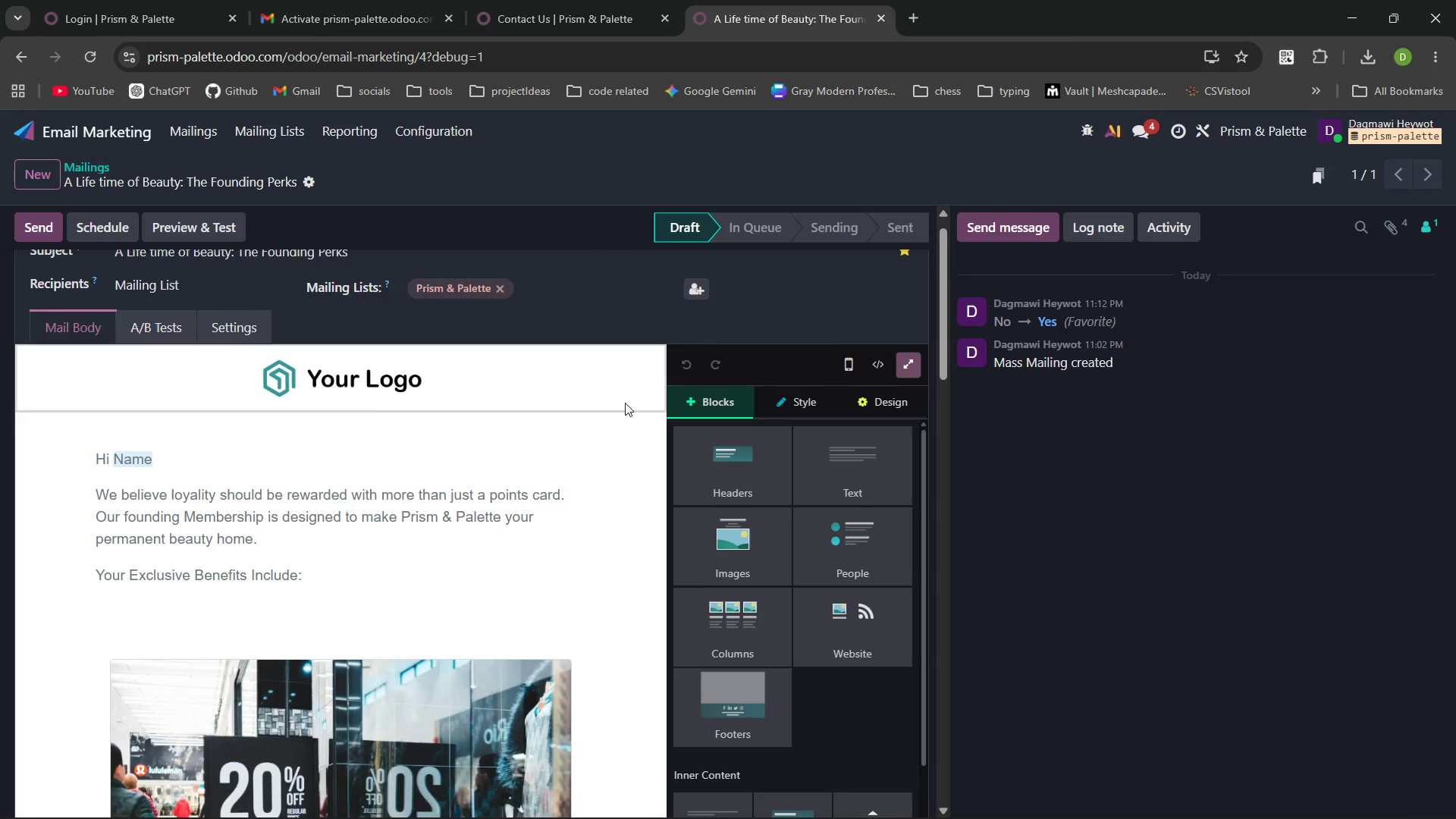 
left_click([86, 168])
 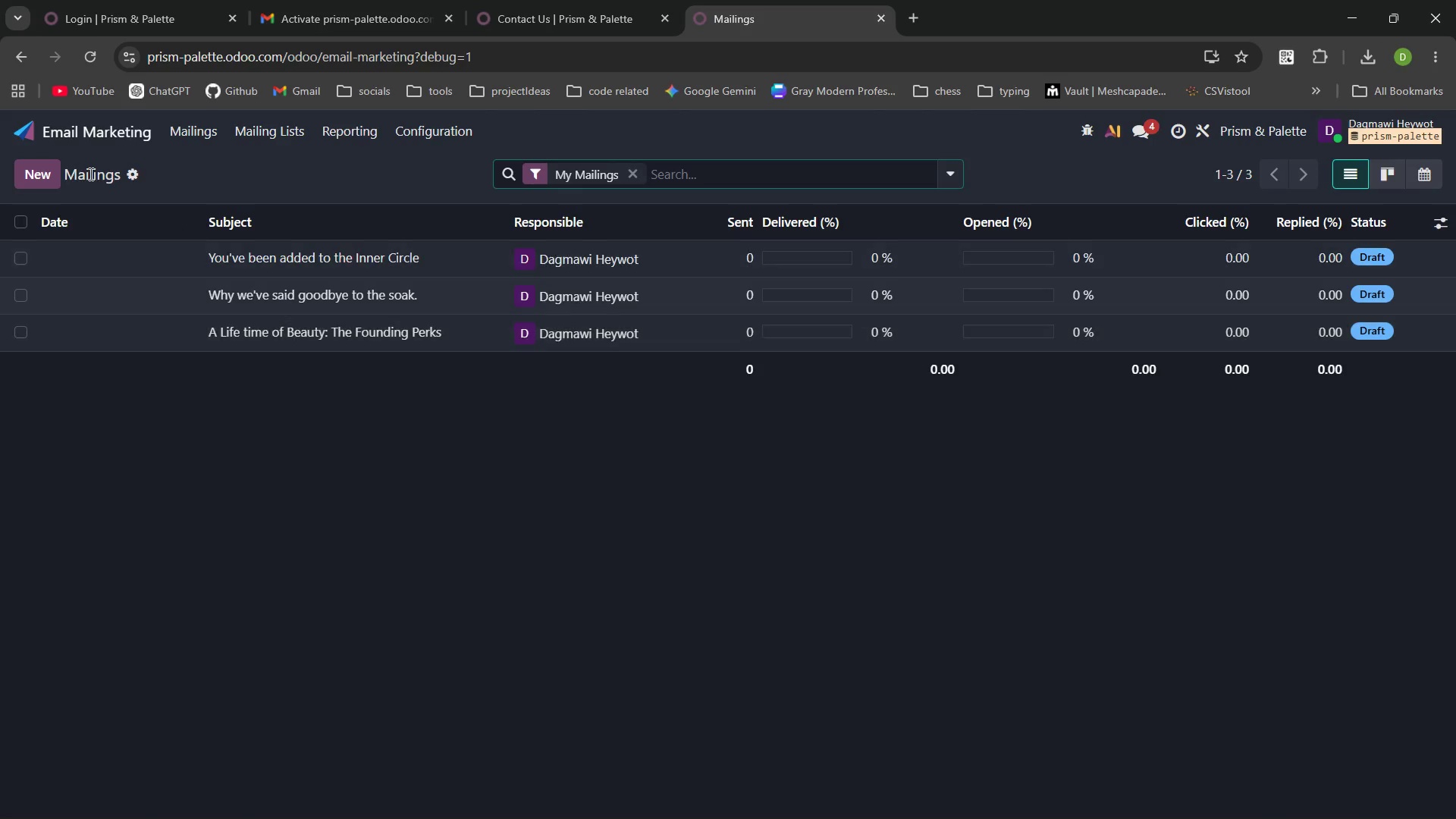 
left_click([46, 173])
 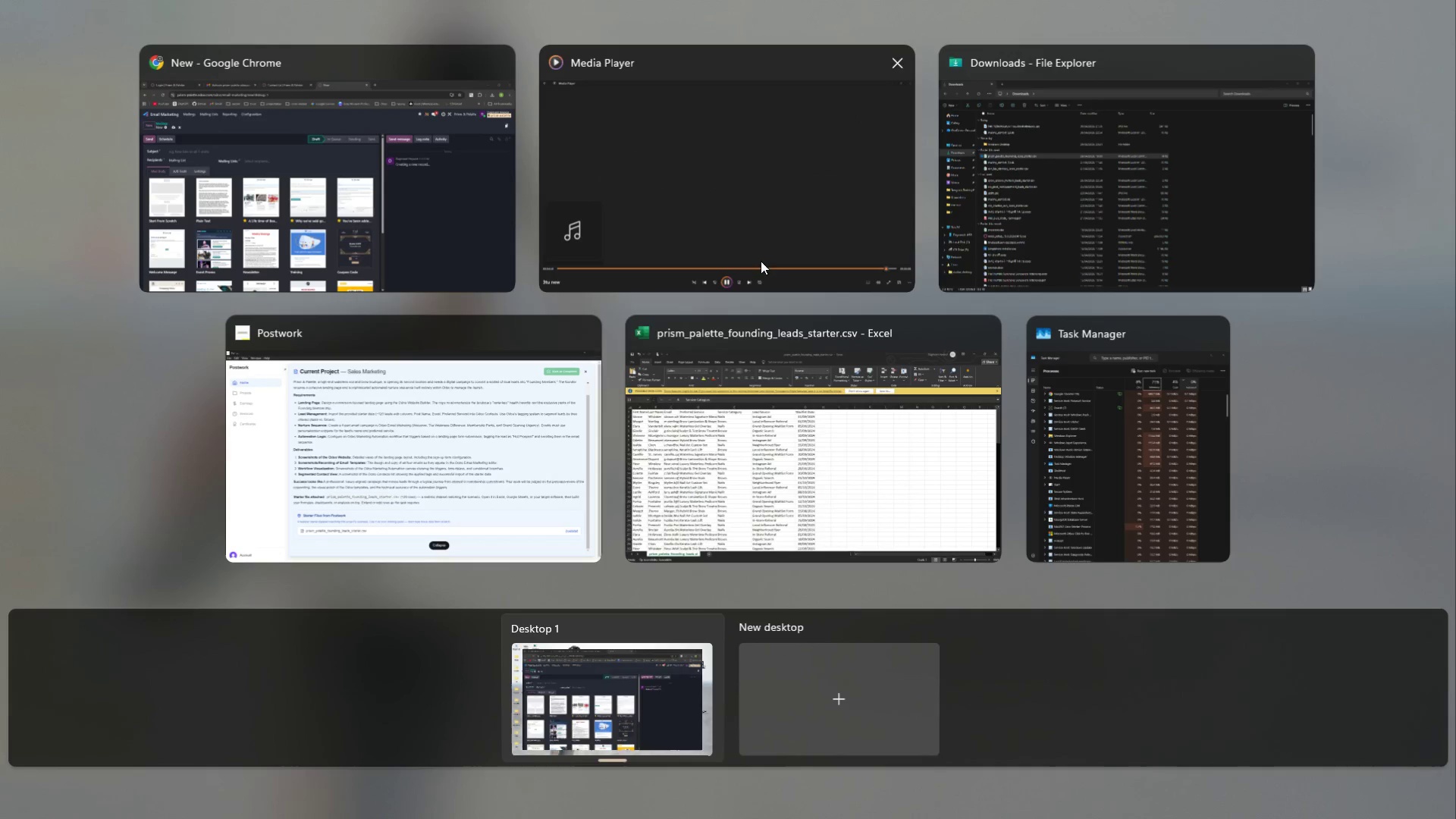 
left_click([527, 432])